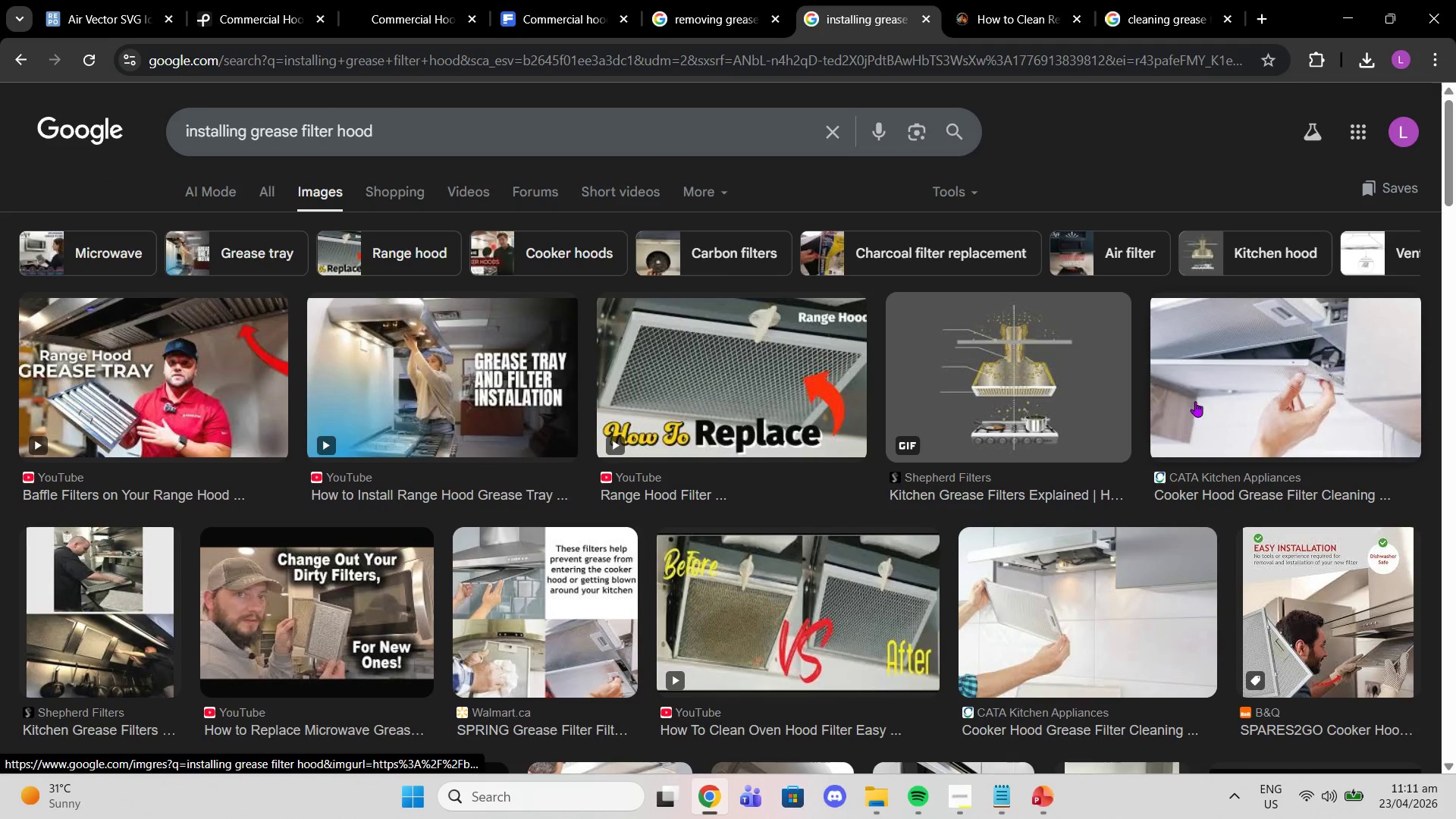 
scroll: coordinate [1186, 472], scroll_direction: down, amount: 12.0
 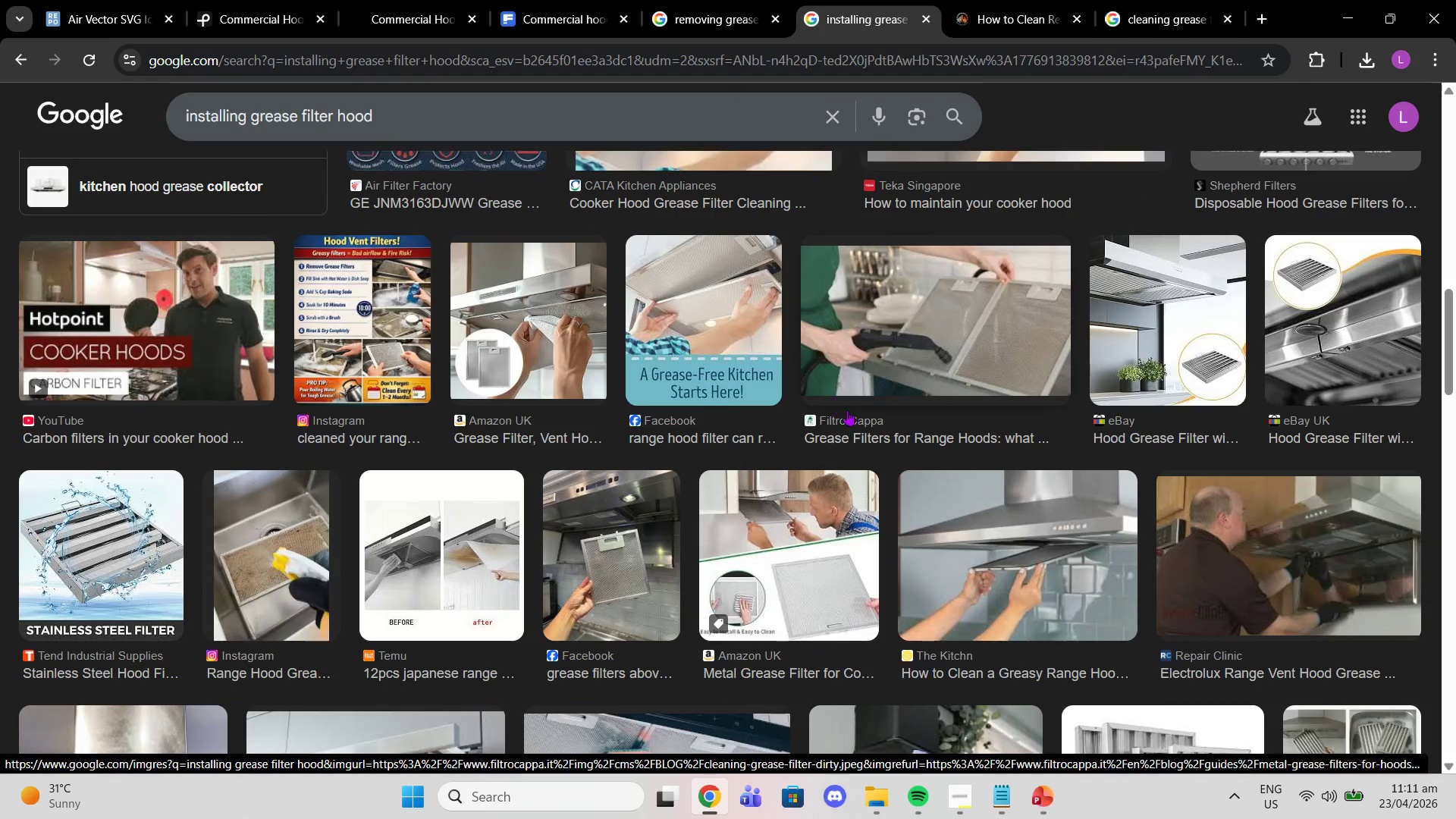 
left_click([880, 431])
 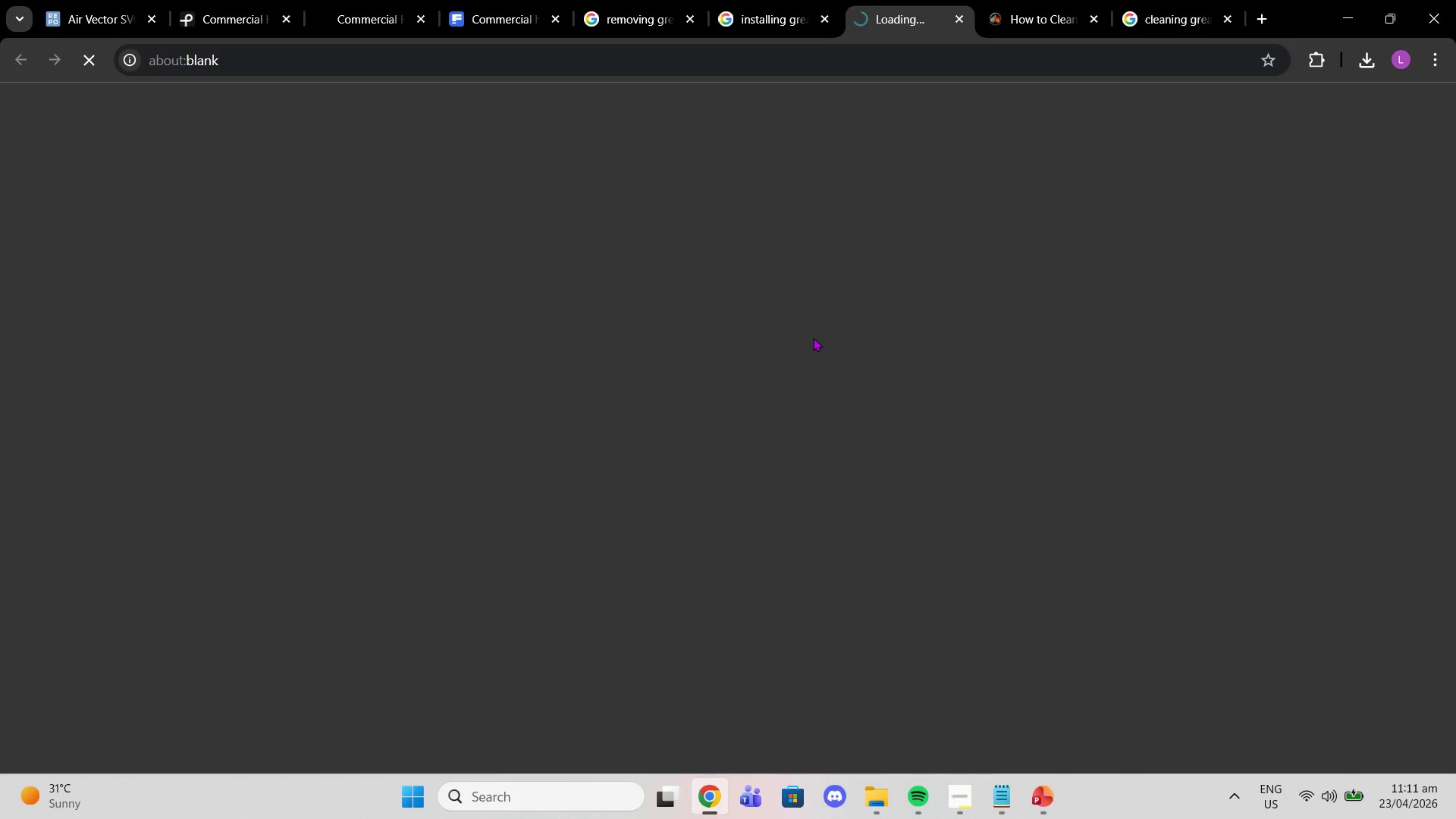 
wait(23.08)
 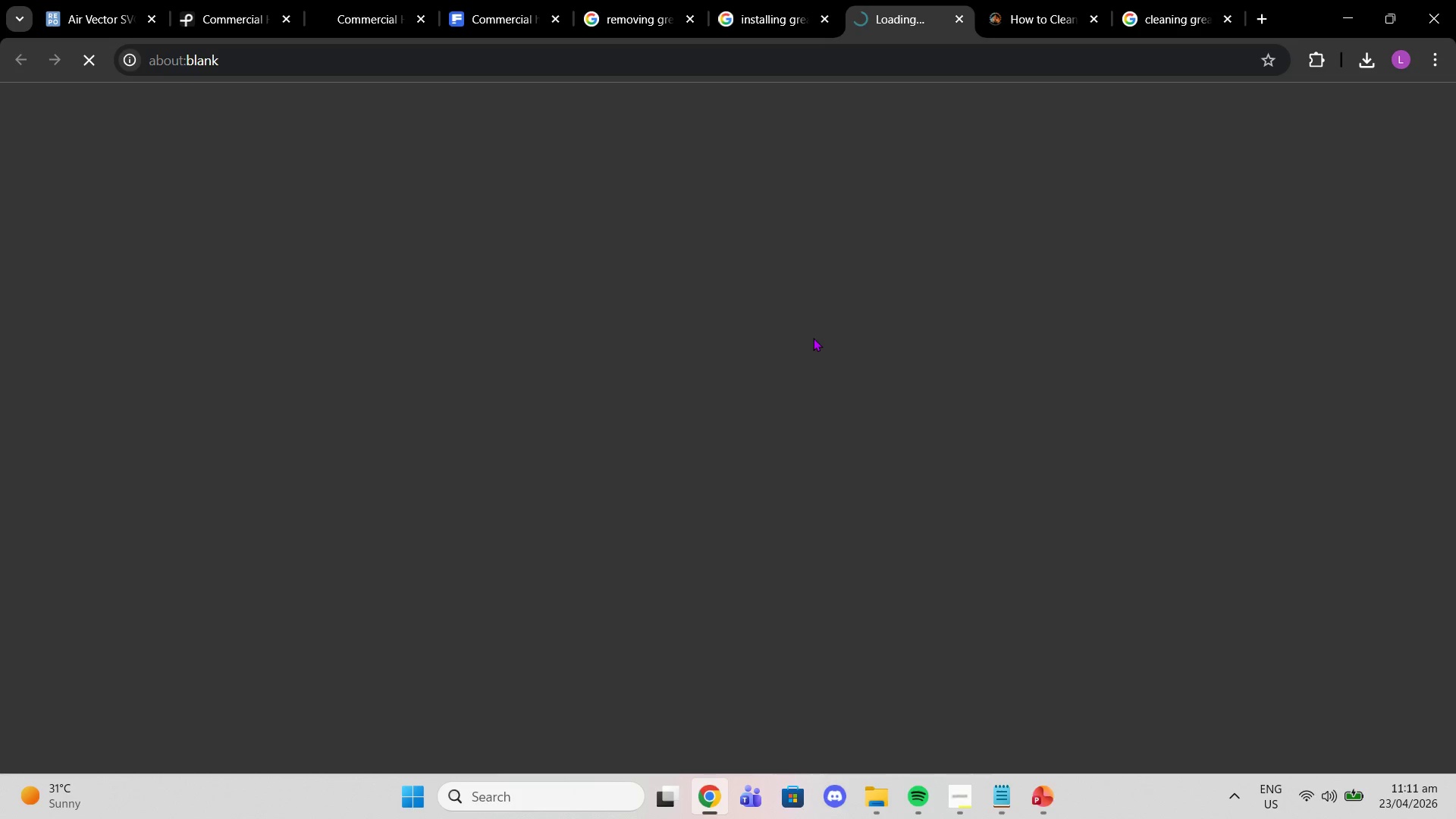 
left_click([766, 21])
 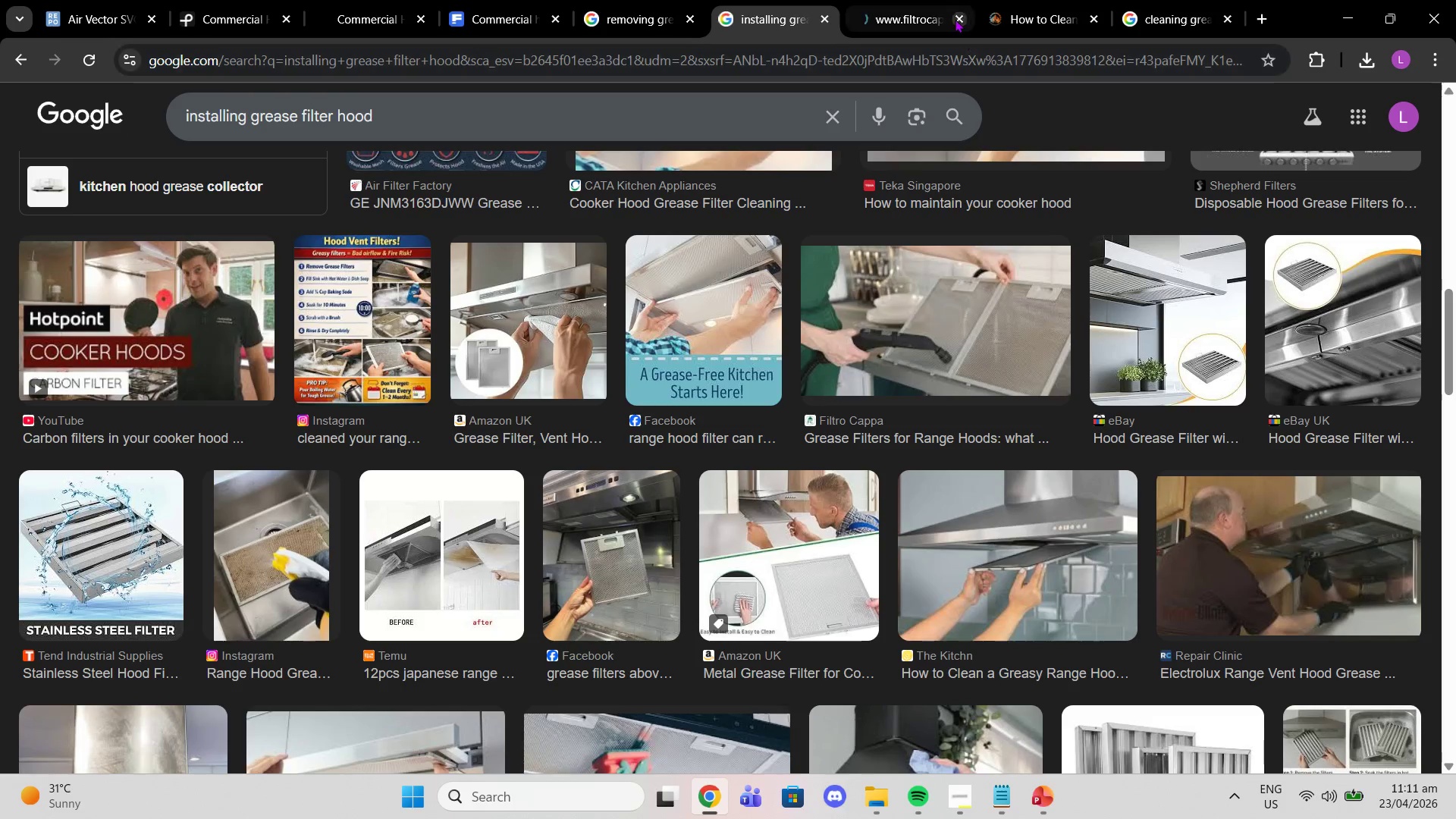 
left_click([955, 19])
 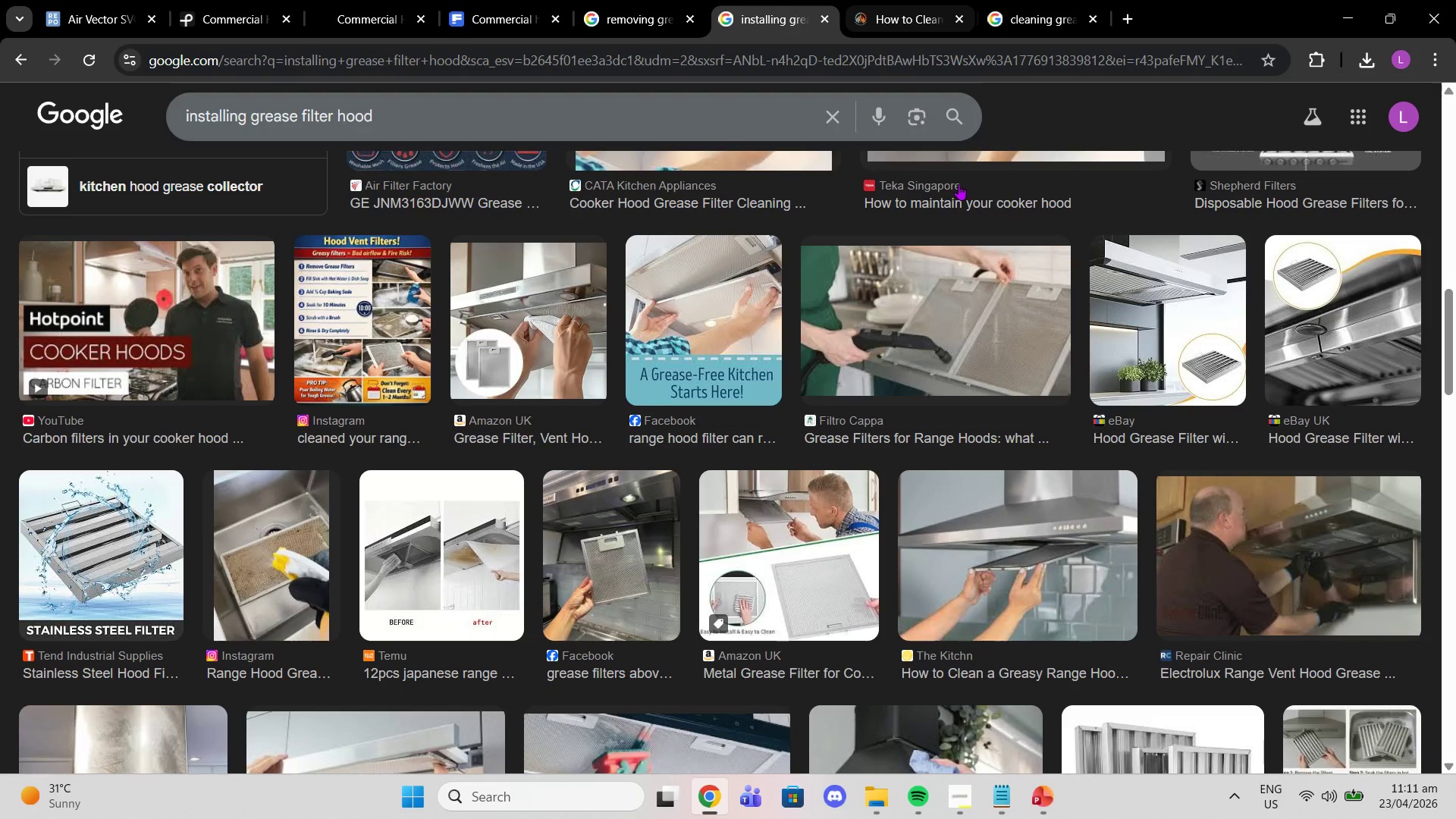 
scroll: coordinate [1050, 515], scroll_direction: down, amount: 1.0
 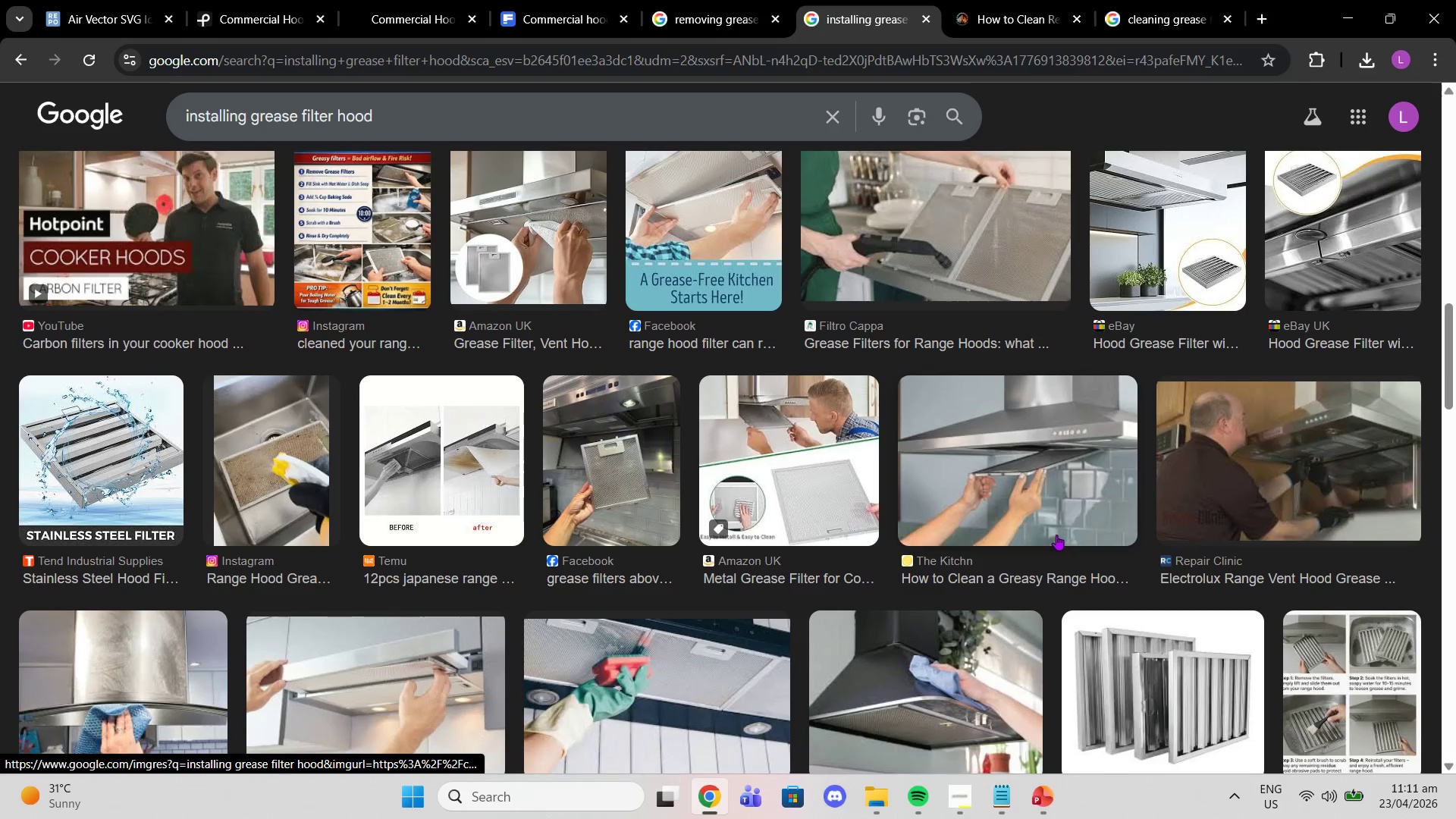 
left_click([1056, 534])
 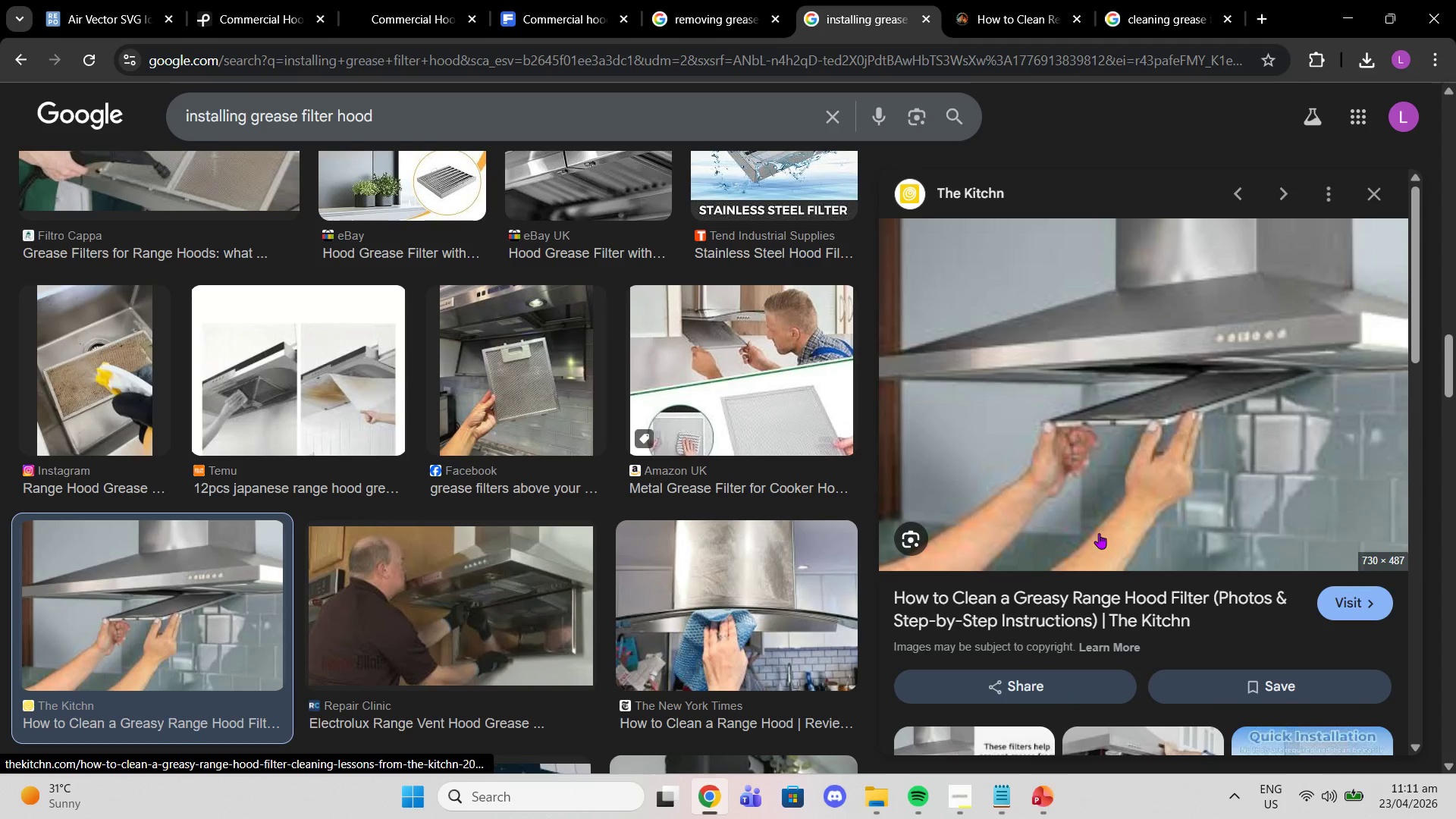 
left_click([1103, 610])
 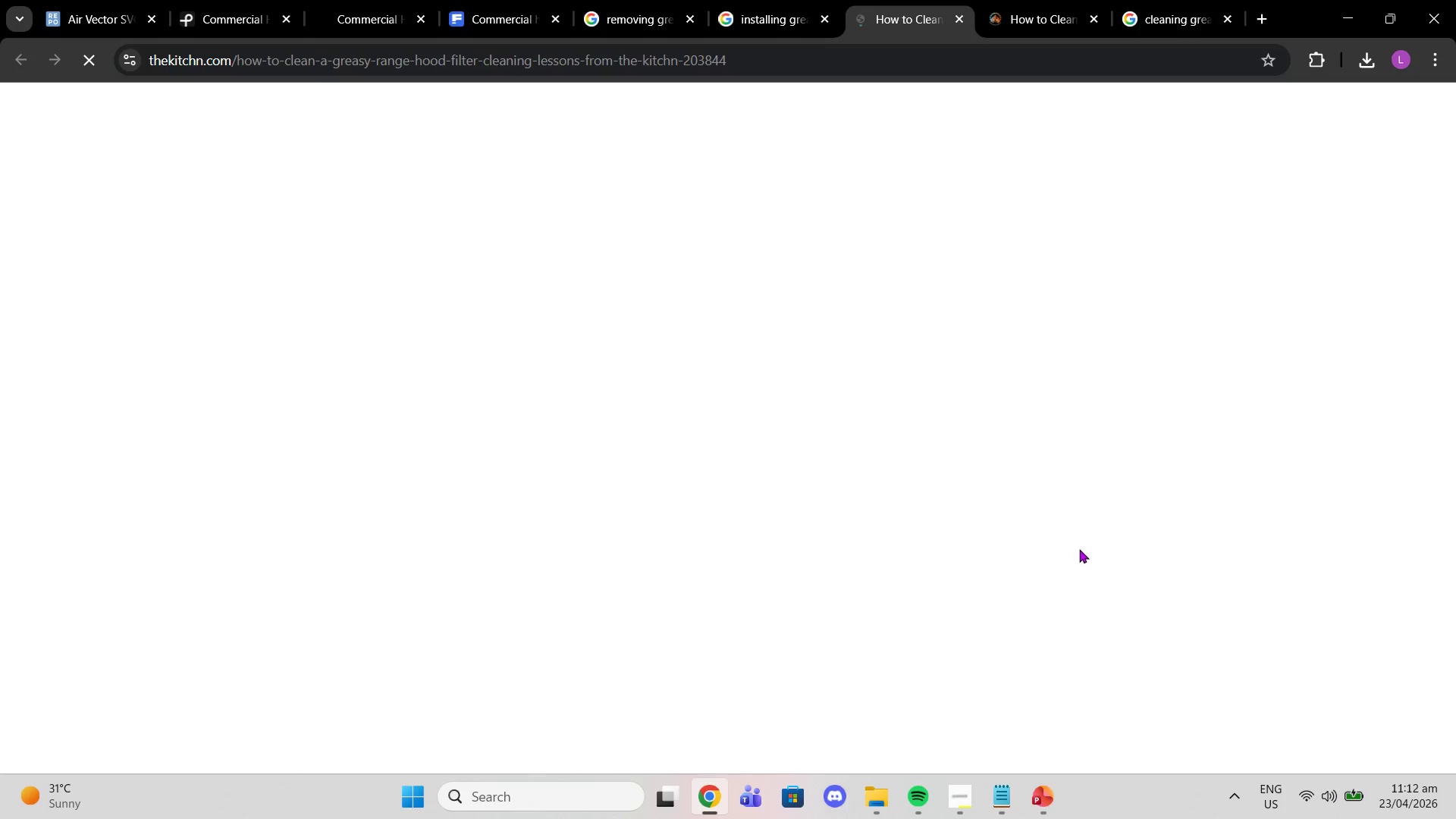 
scroll: coordinate [1050, 532], scroll_direction: down, amount: 23.0
 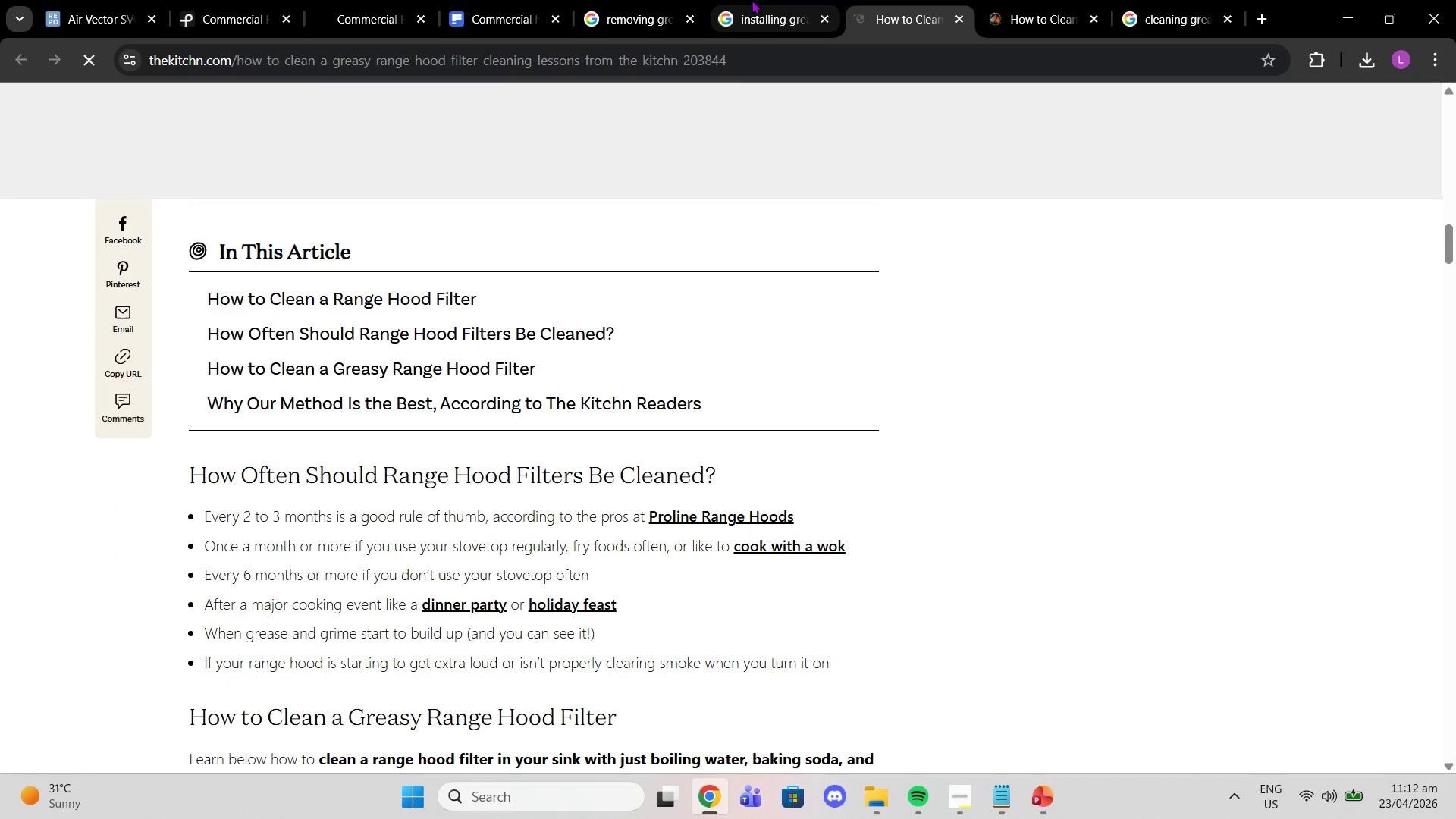 
left_click([749, 20])
 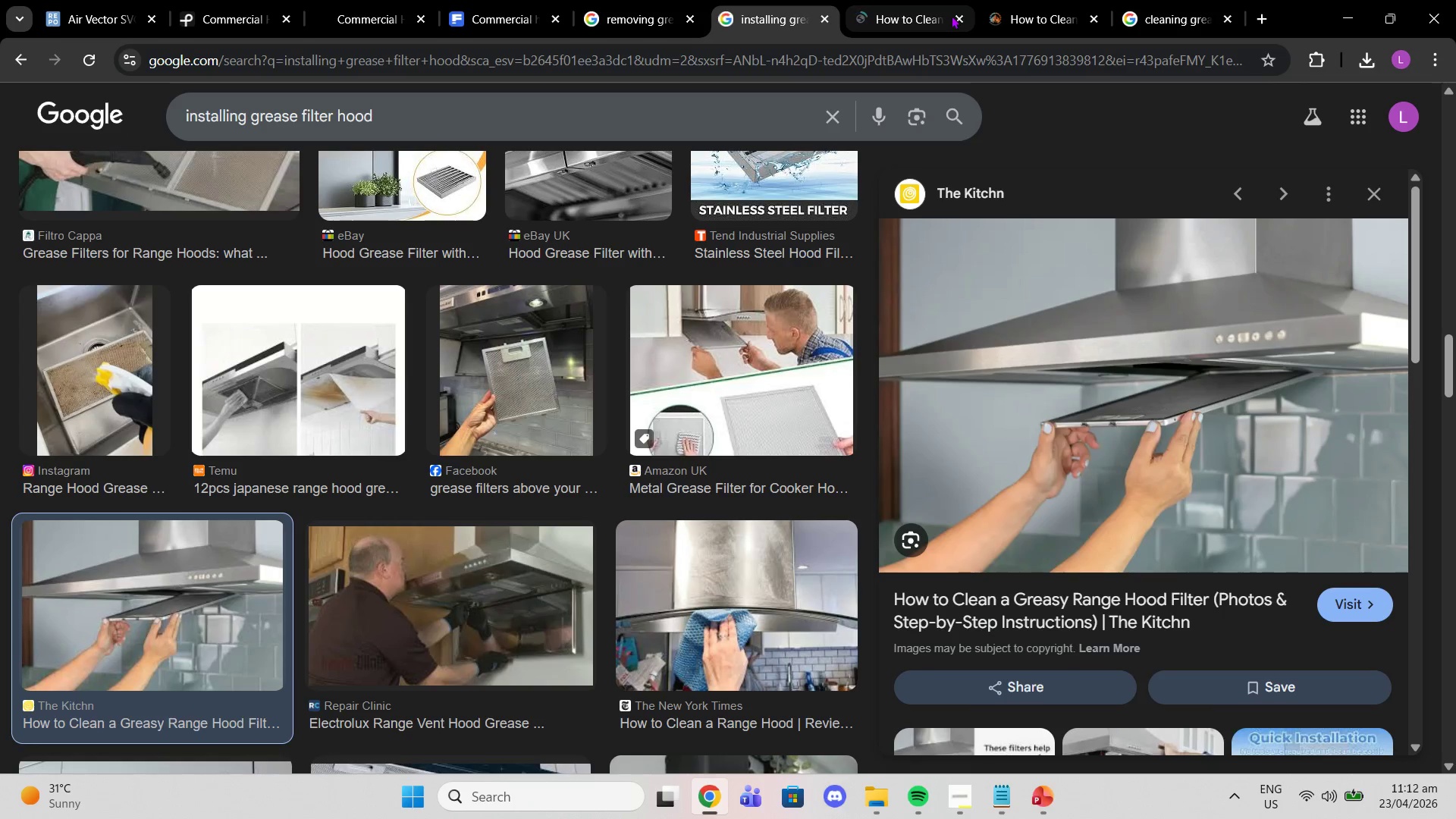 
left_click([961, 14])
 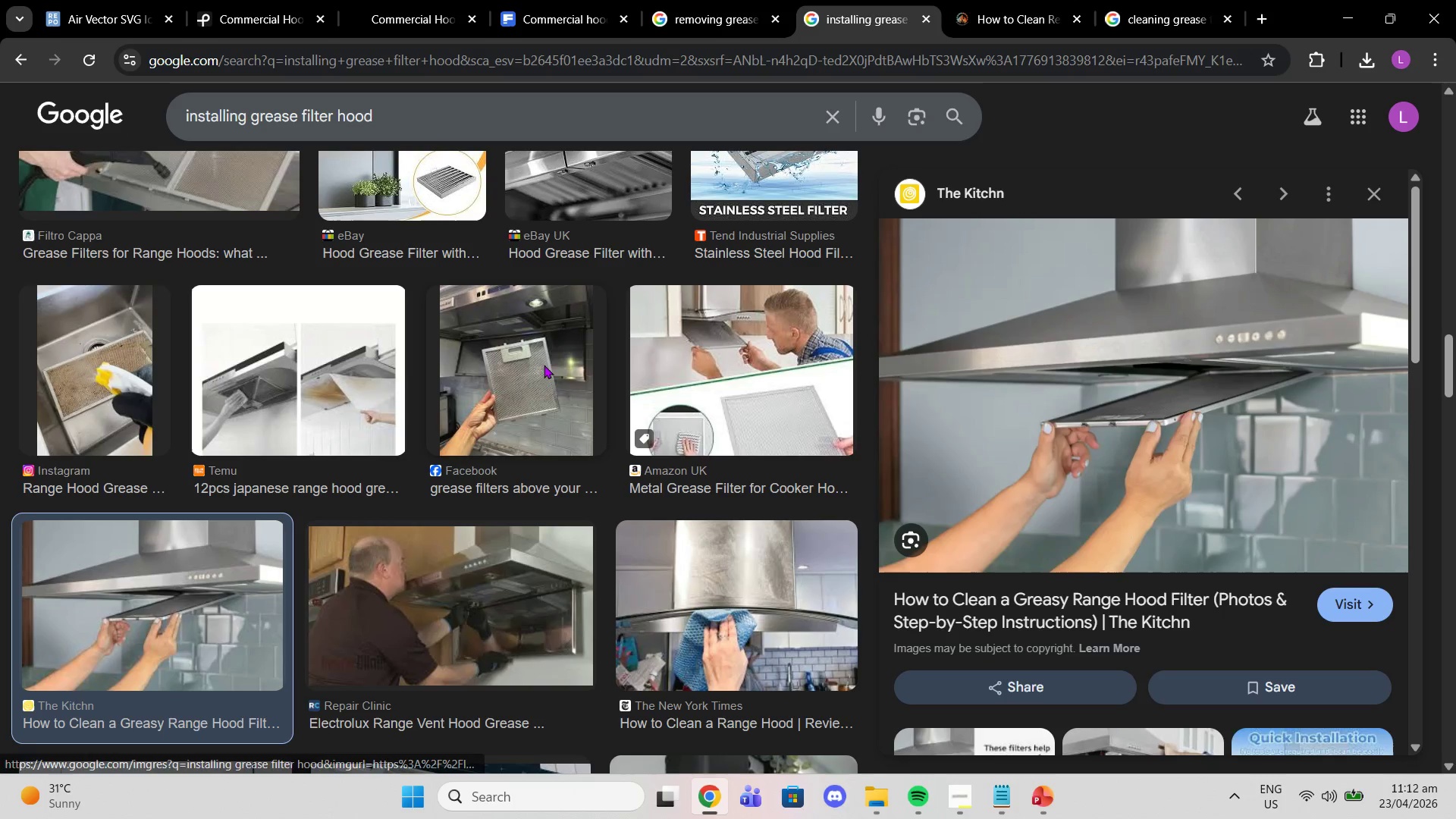 
scroll: coordinate [692, 521], scroll_direction: down, amount: 7.0
 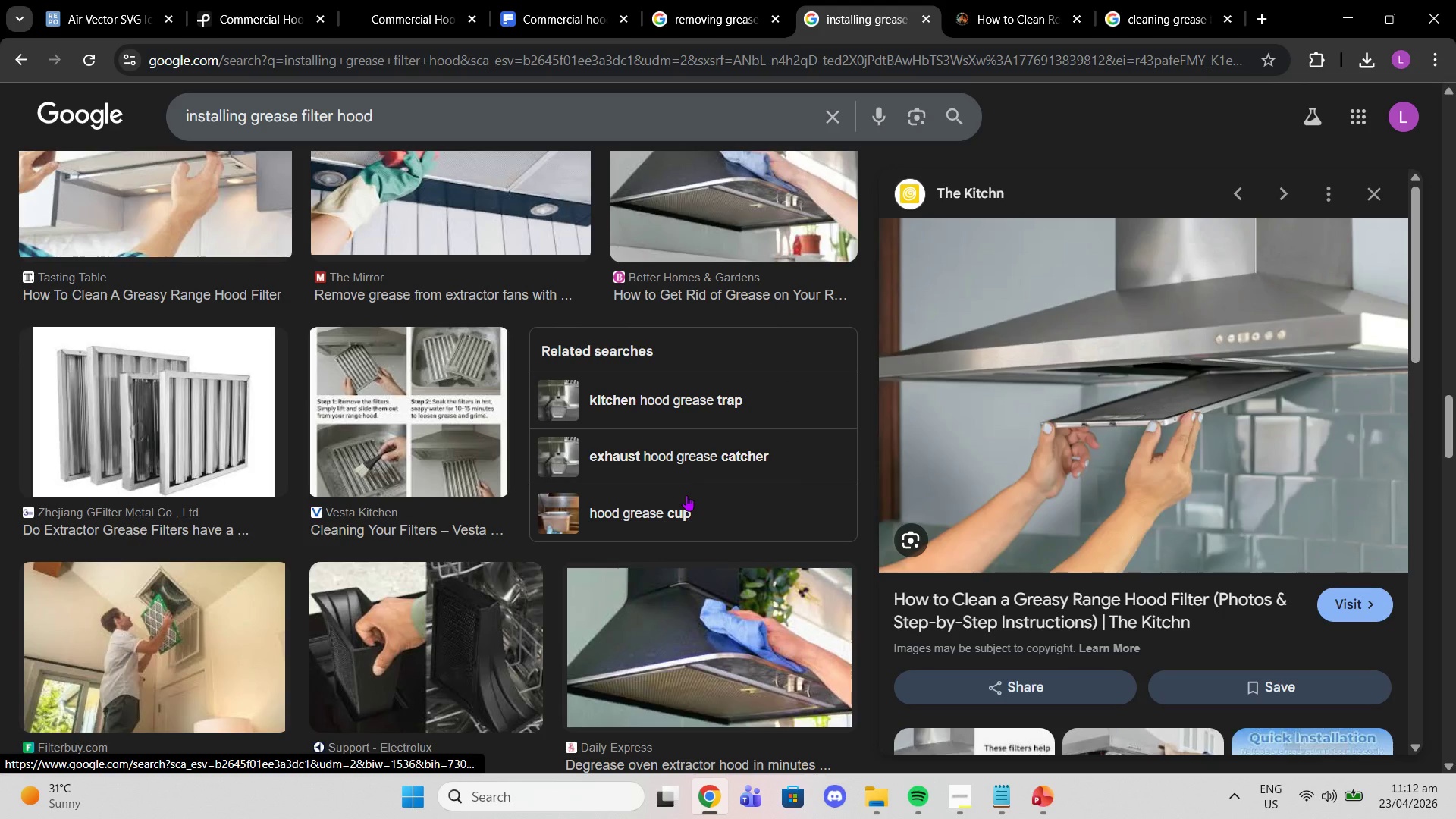 
scroll: coordinate [686, 495], scroll_direction: up, amount: 3.0
 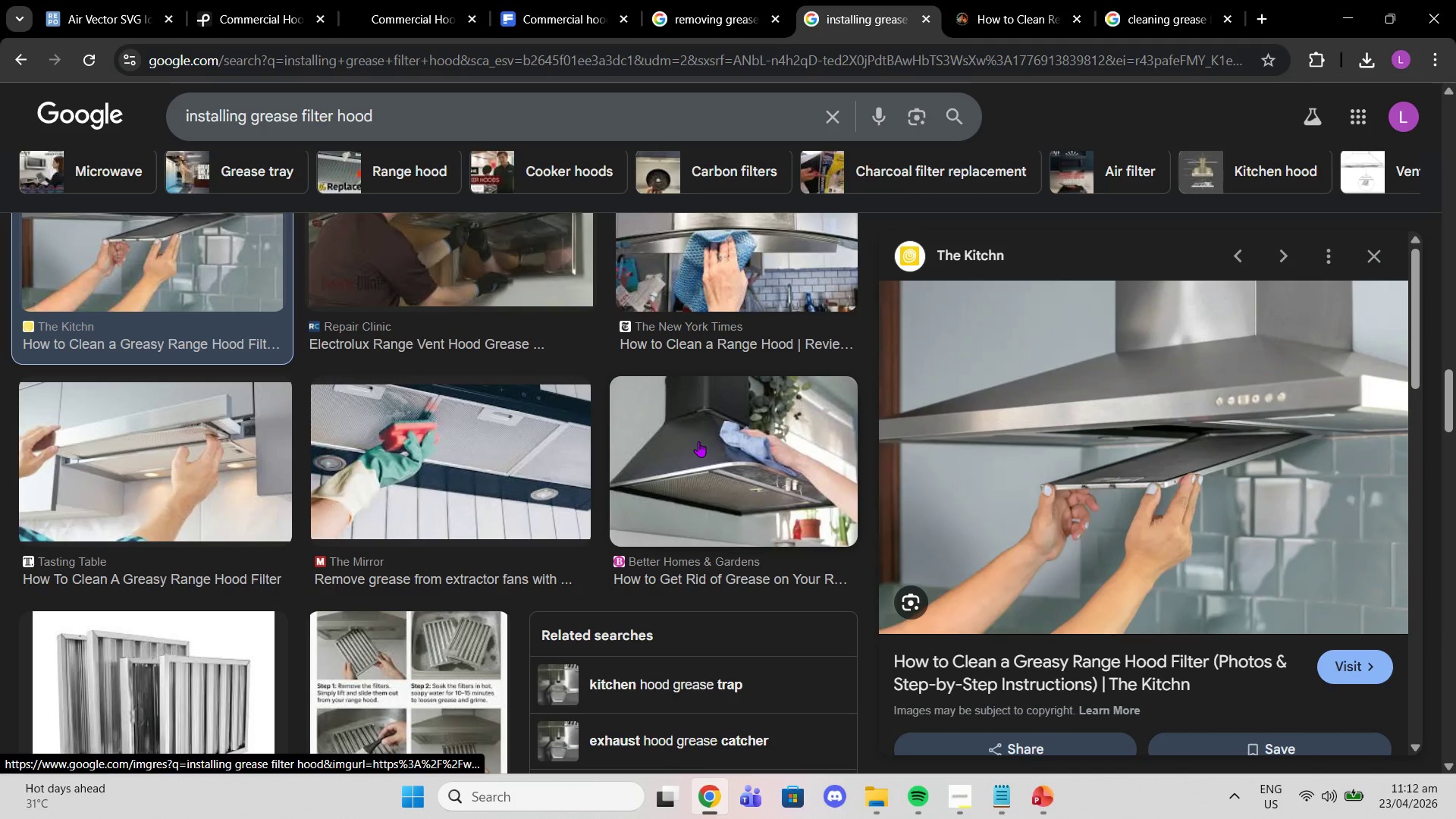 
left_click([700, 441])
 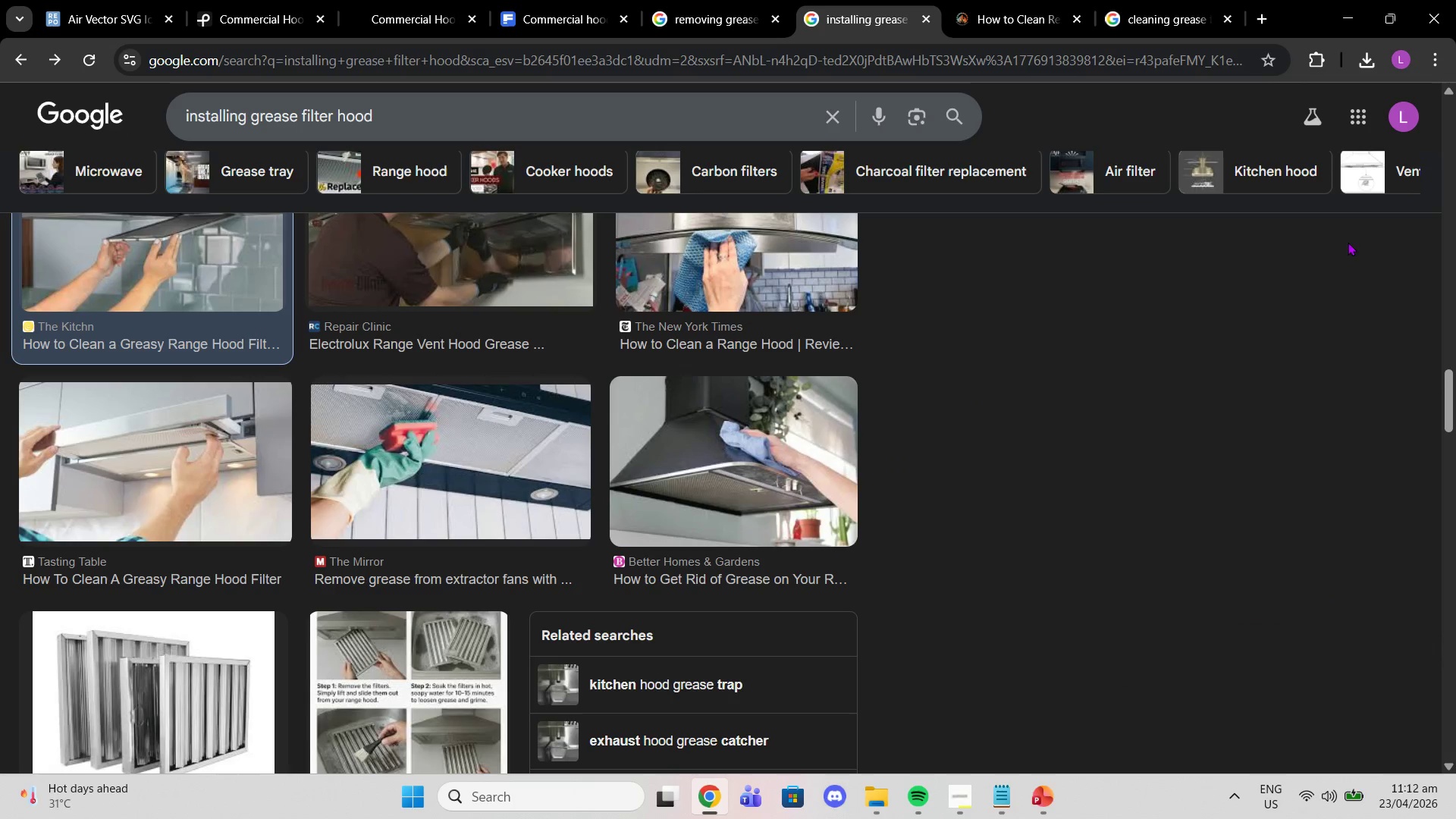 
left_click([430, 108])
 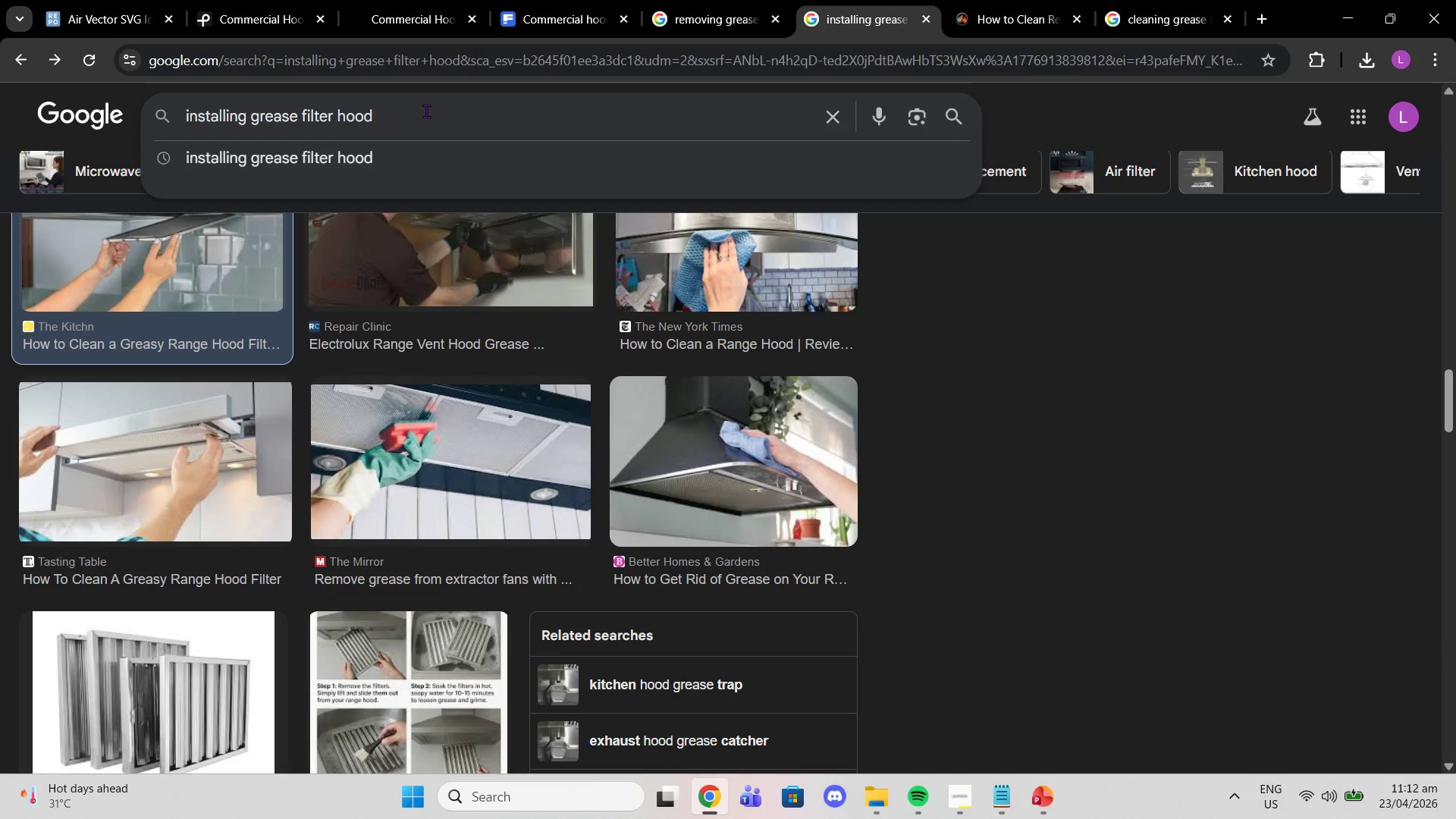 
type( restaurant)
 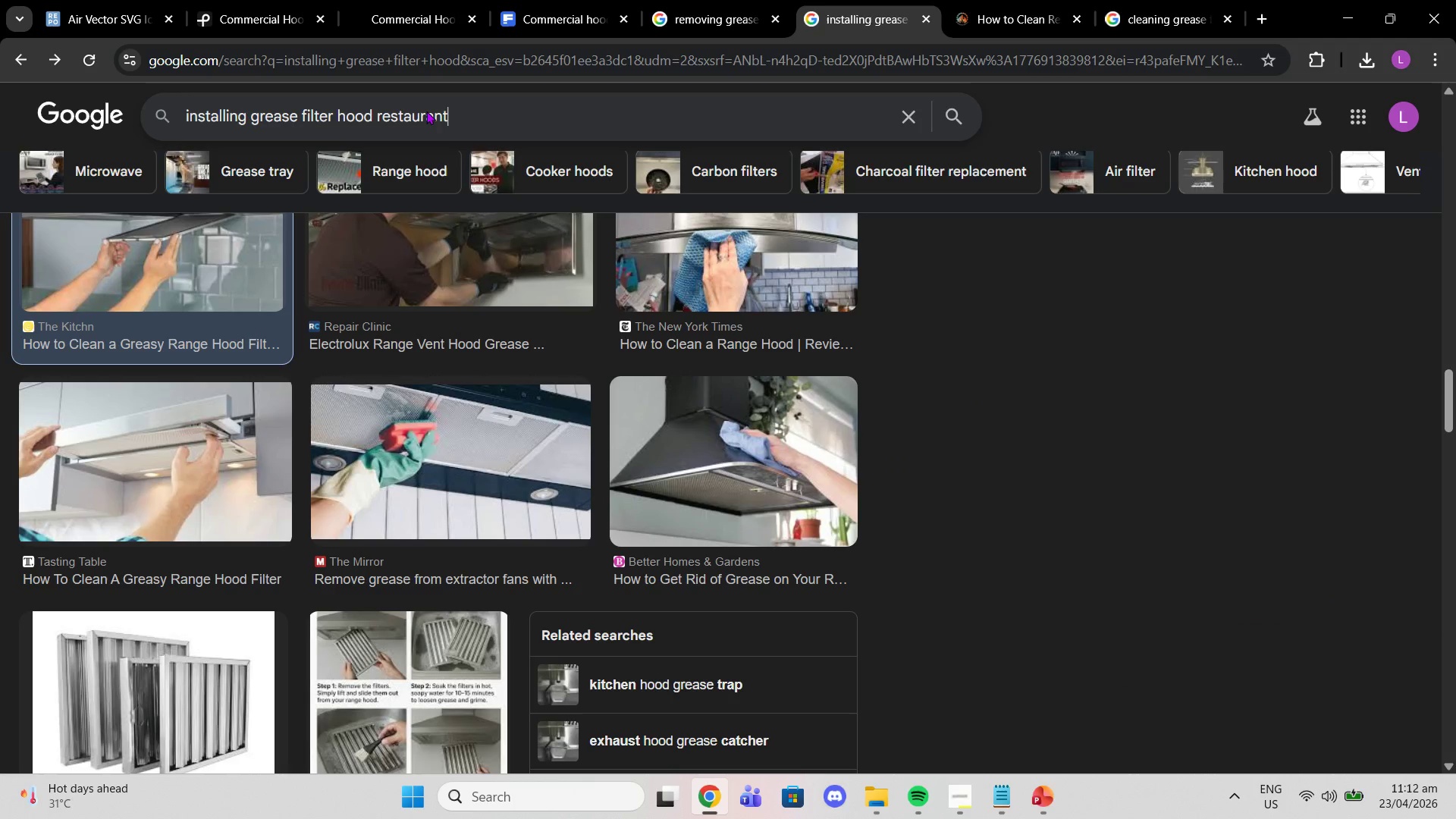 
key(Enter)
 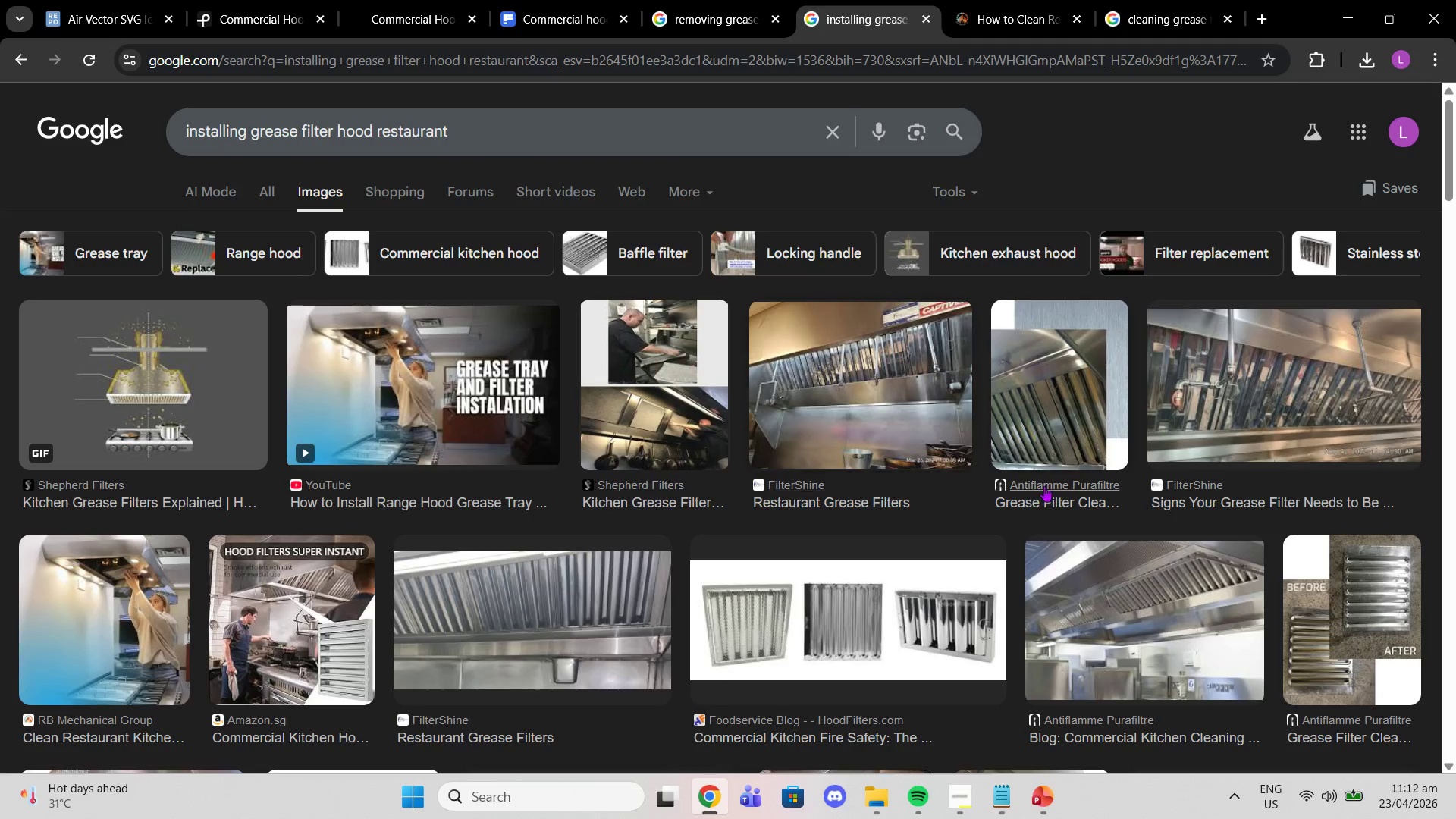 
scroll: coordinate [1320, 565], scroll_direction: down, amount: 5.0
 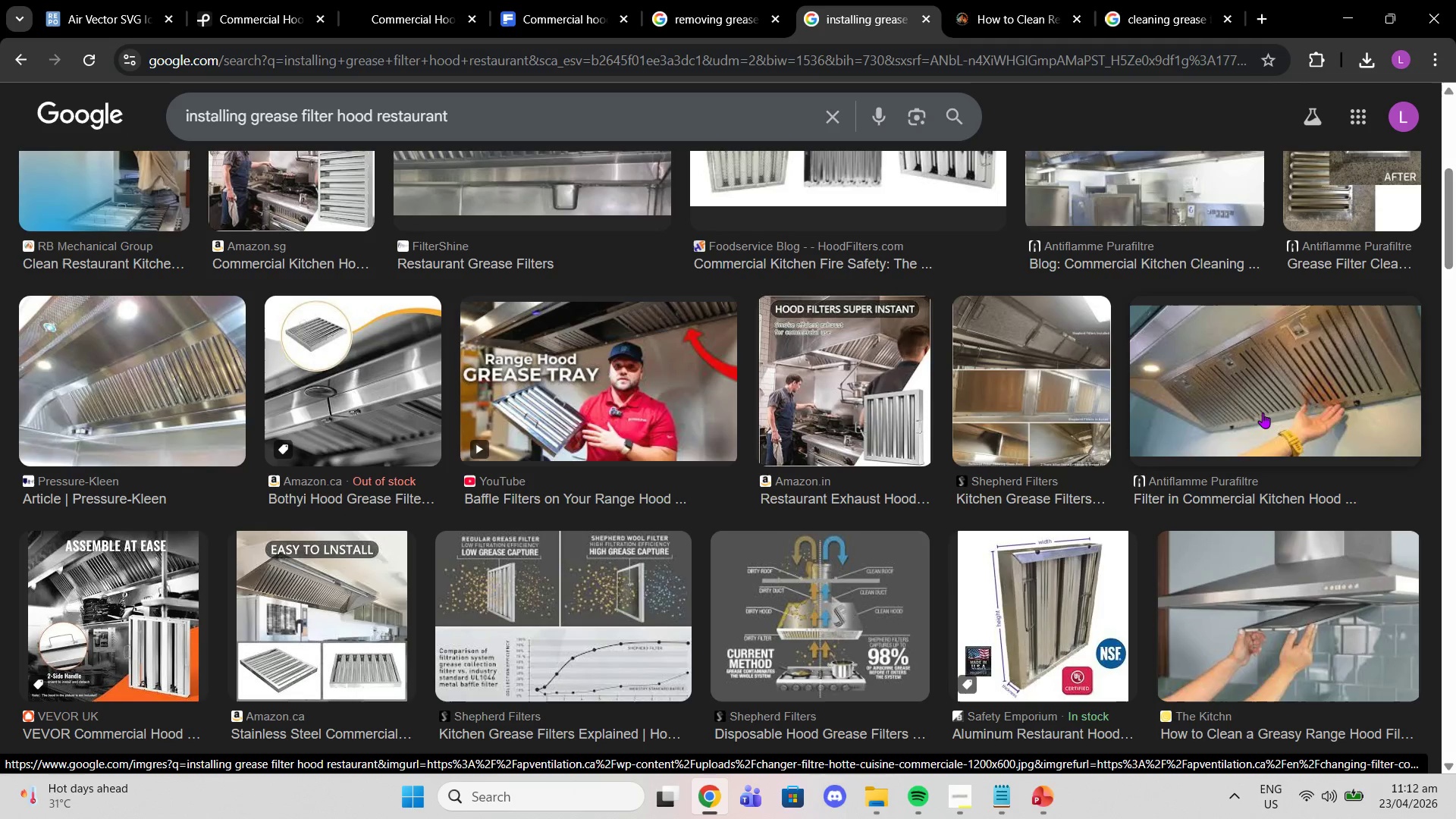 
wait(5.63)
 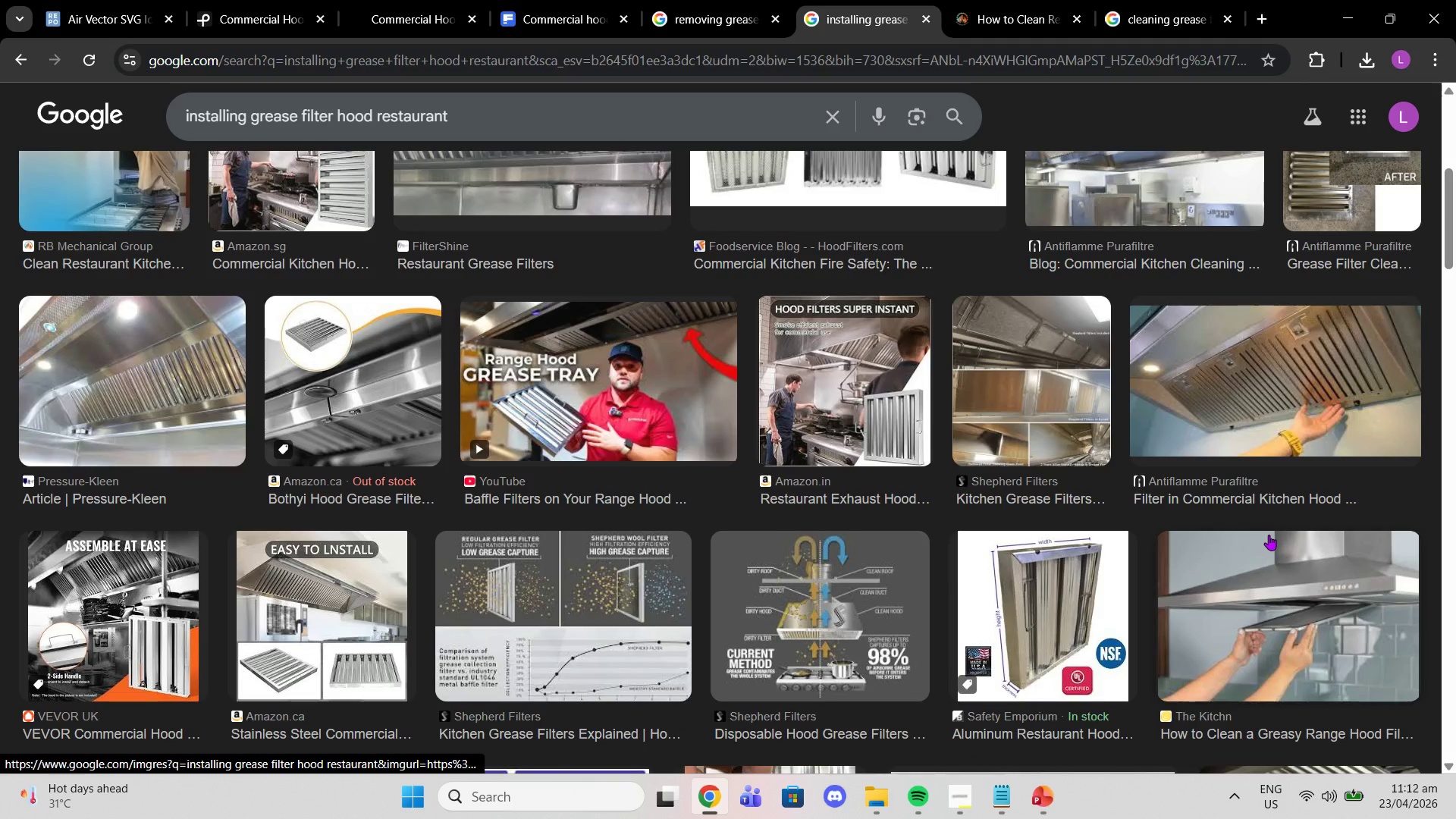 
left_click([1031, 805])
 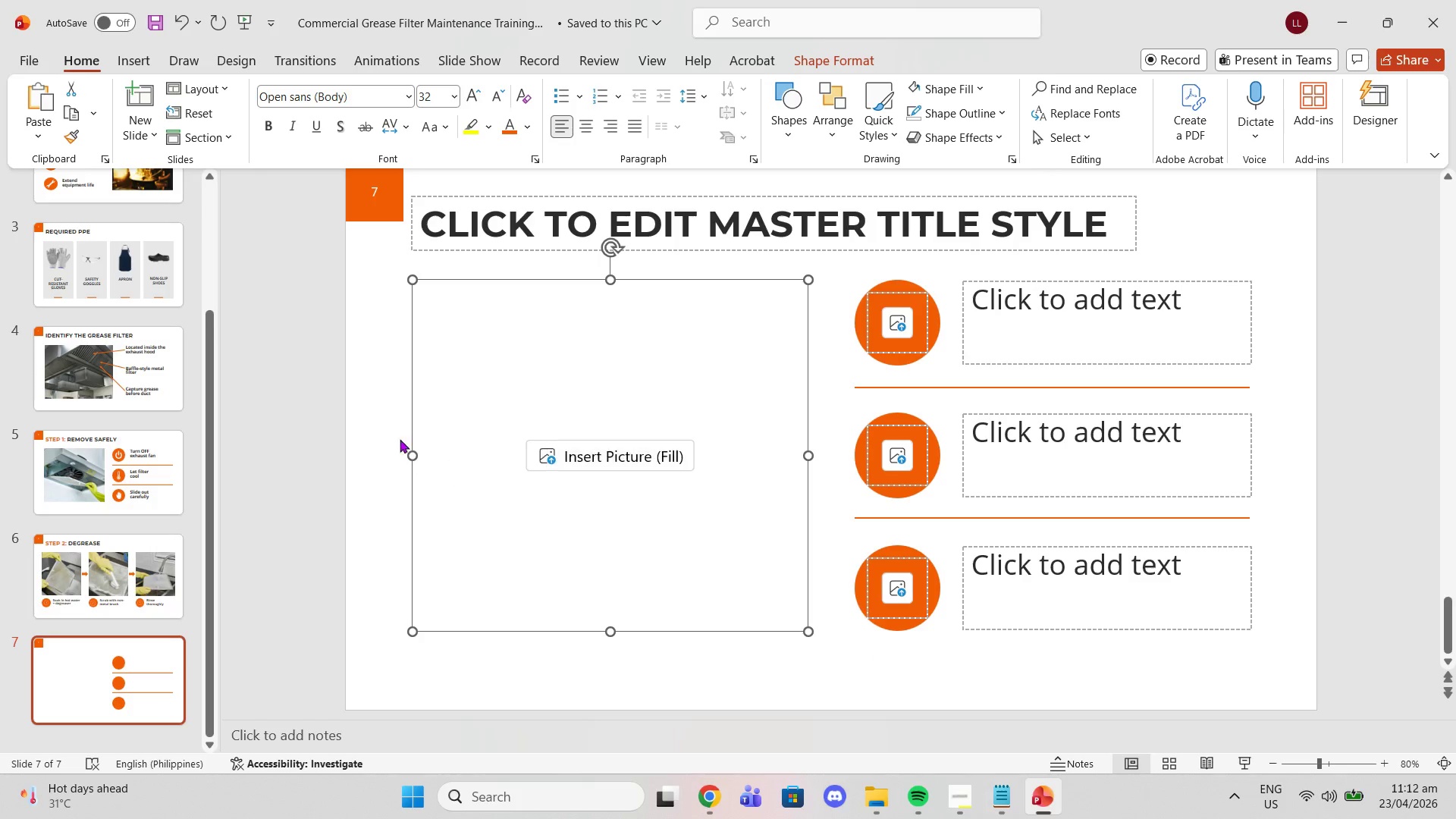 
scroll: coordinate [275, 508], scroll_direction: up, amount: 2.0
 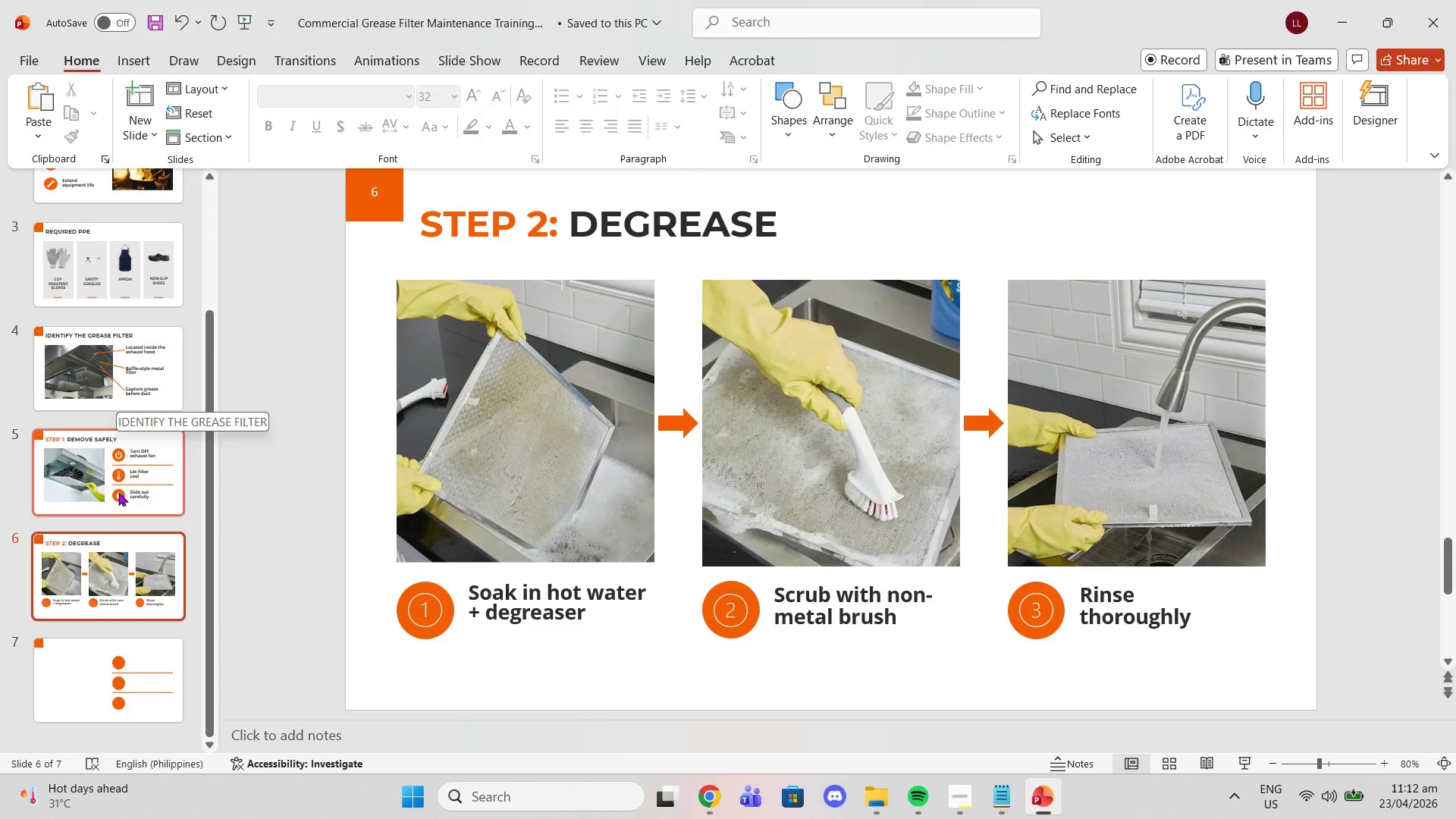 
left_click([119, 518])
 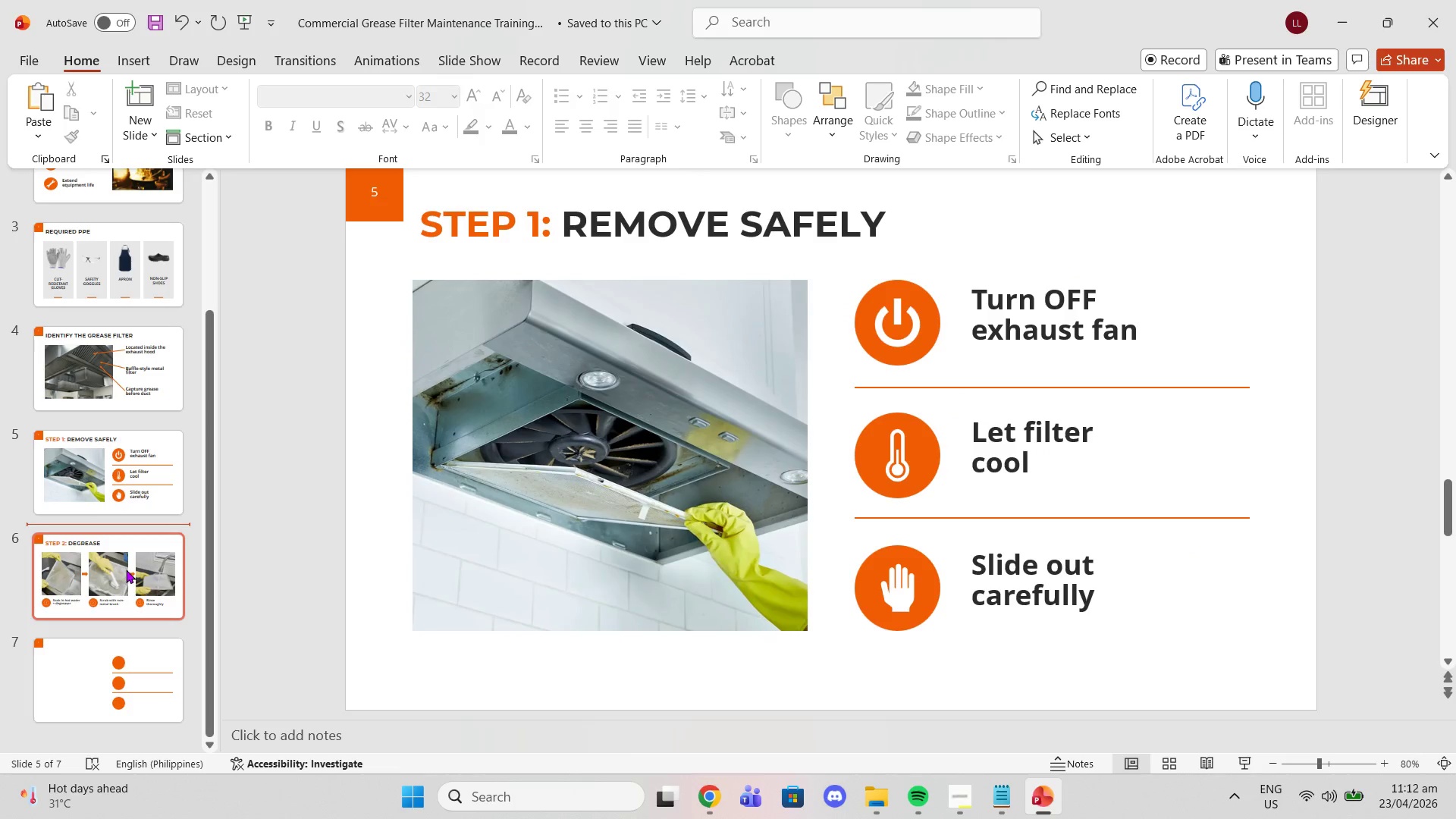 
left_click([126, 570])
 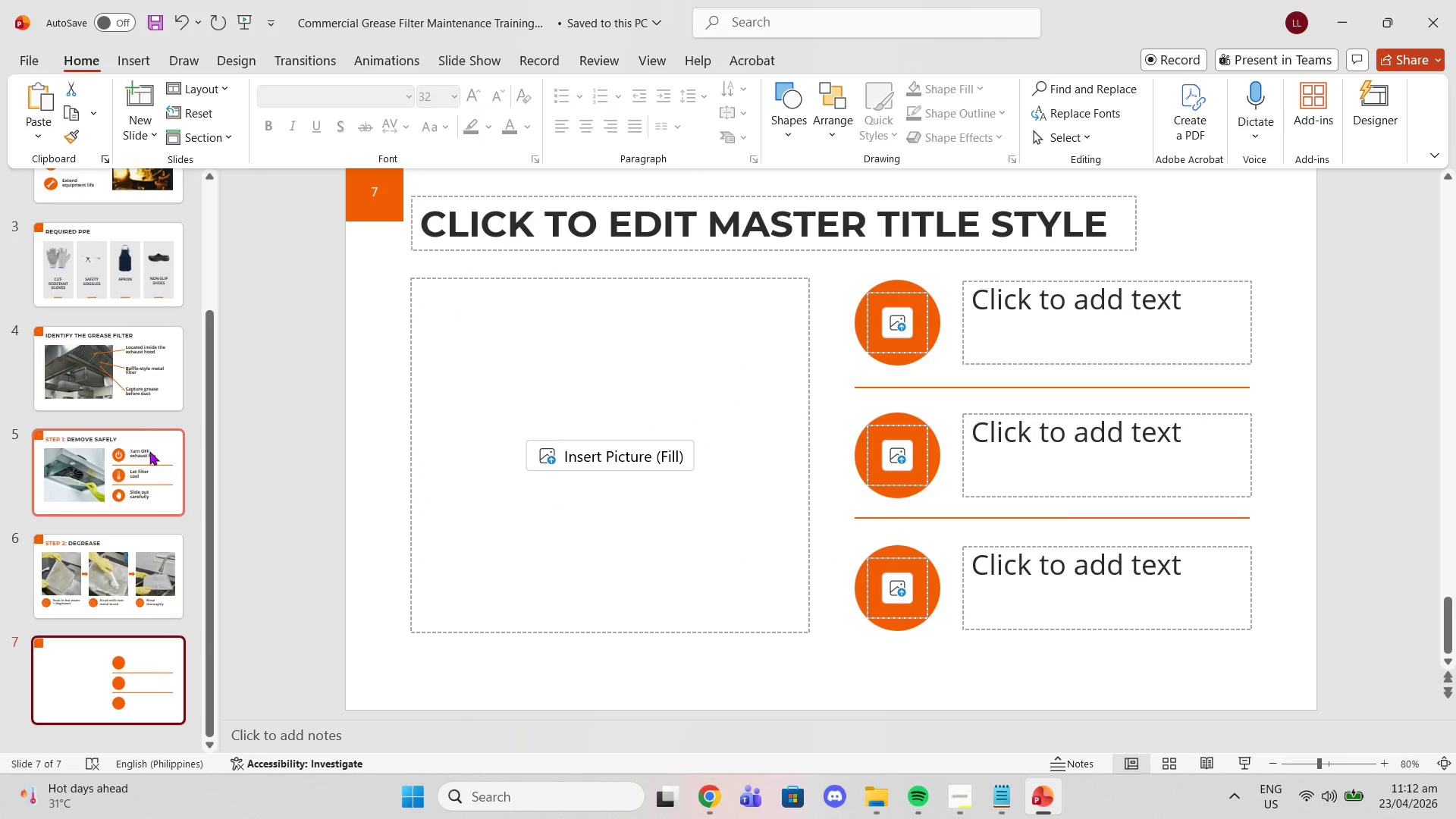 
left_click([137, 381])
 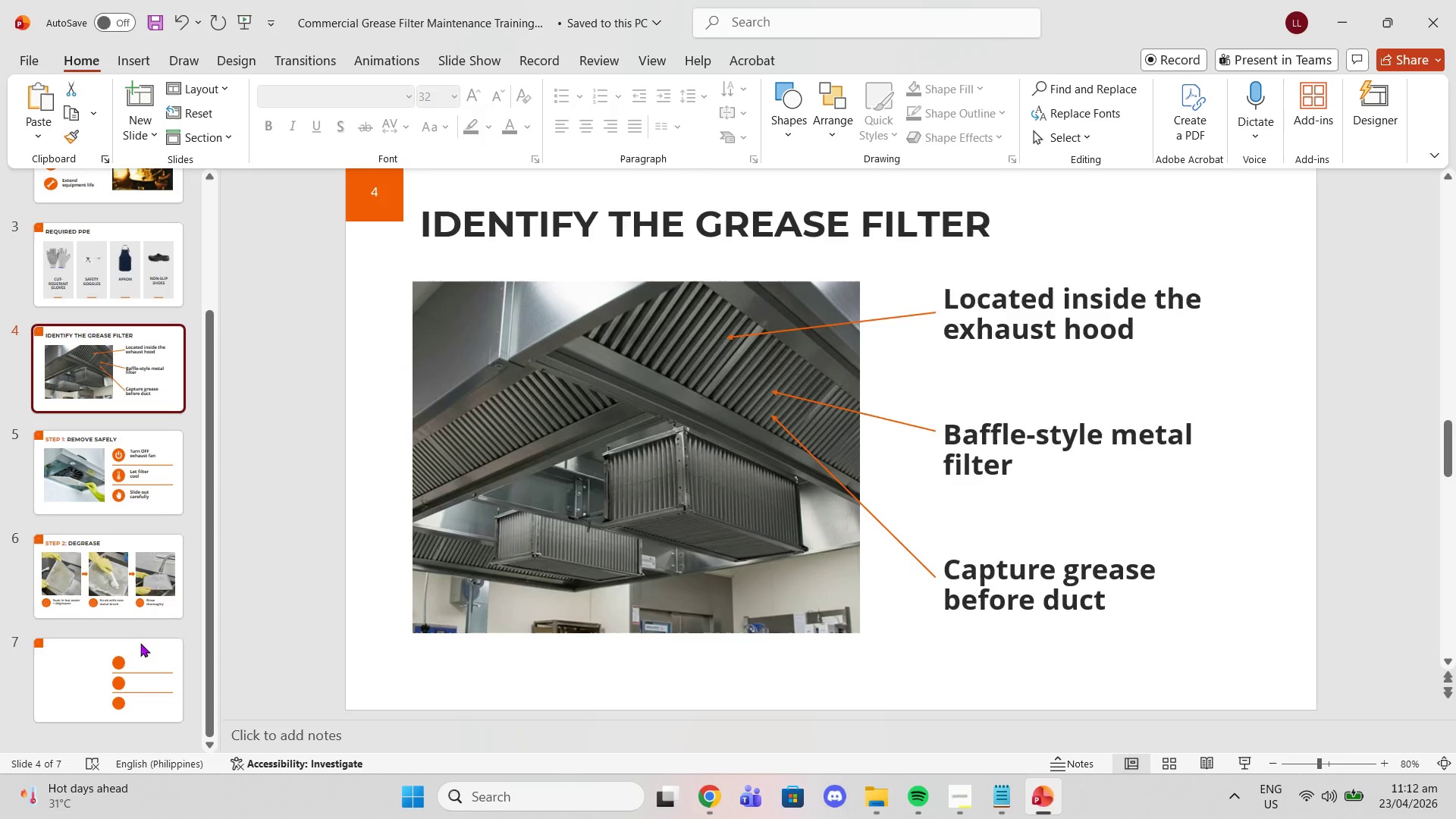 
left_click([130, 654])
 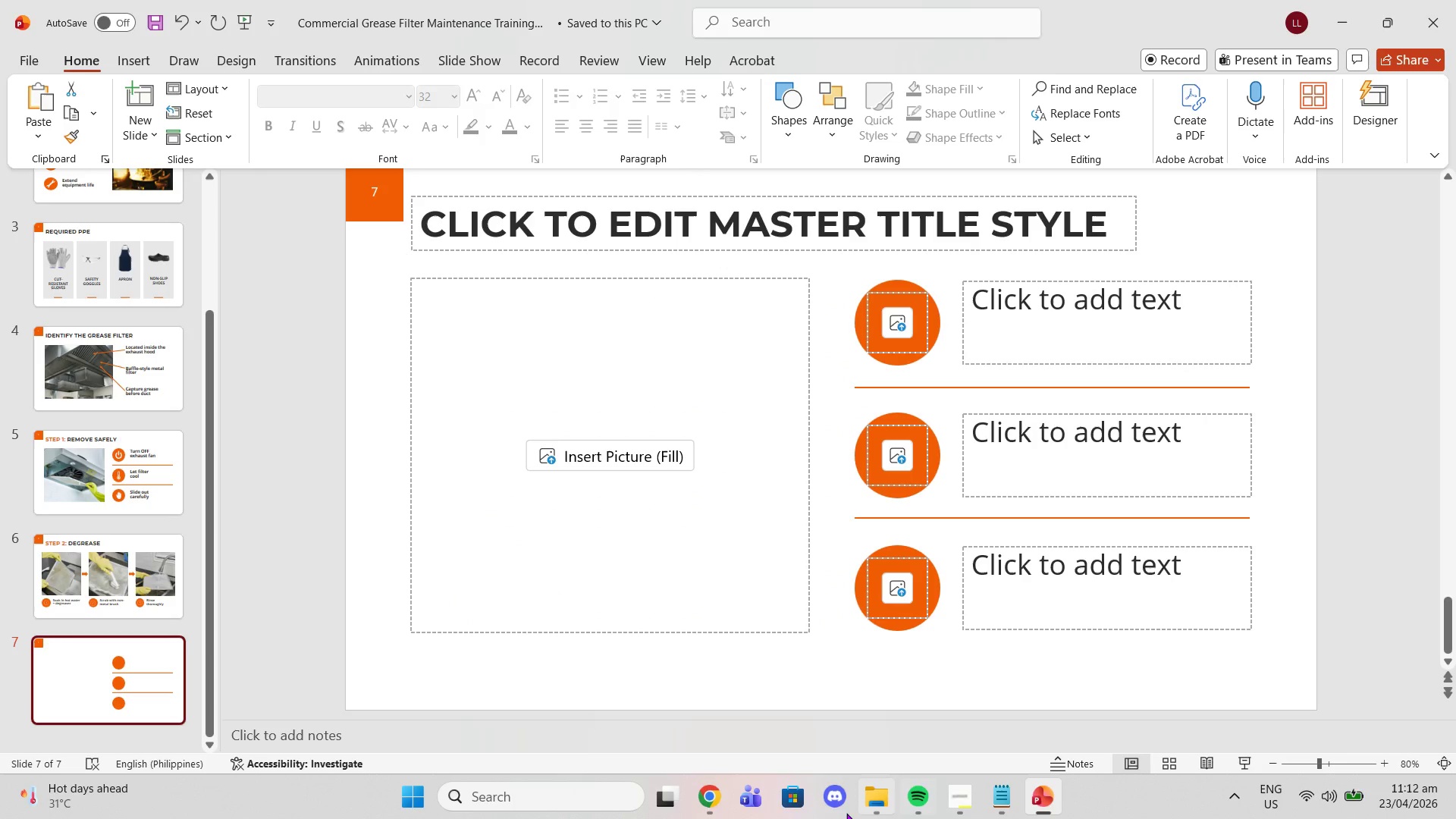 
left_click([714, 802])
 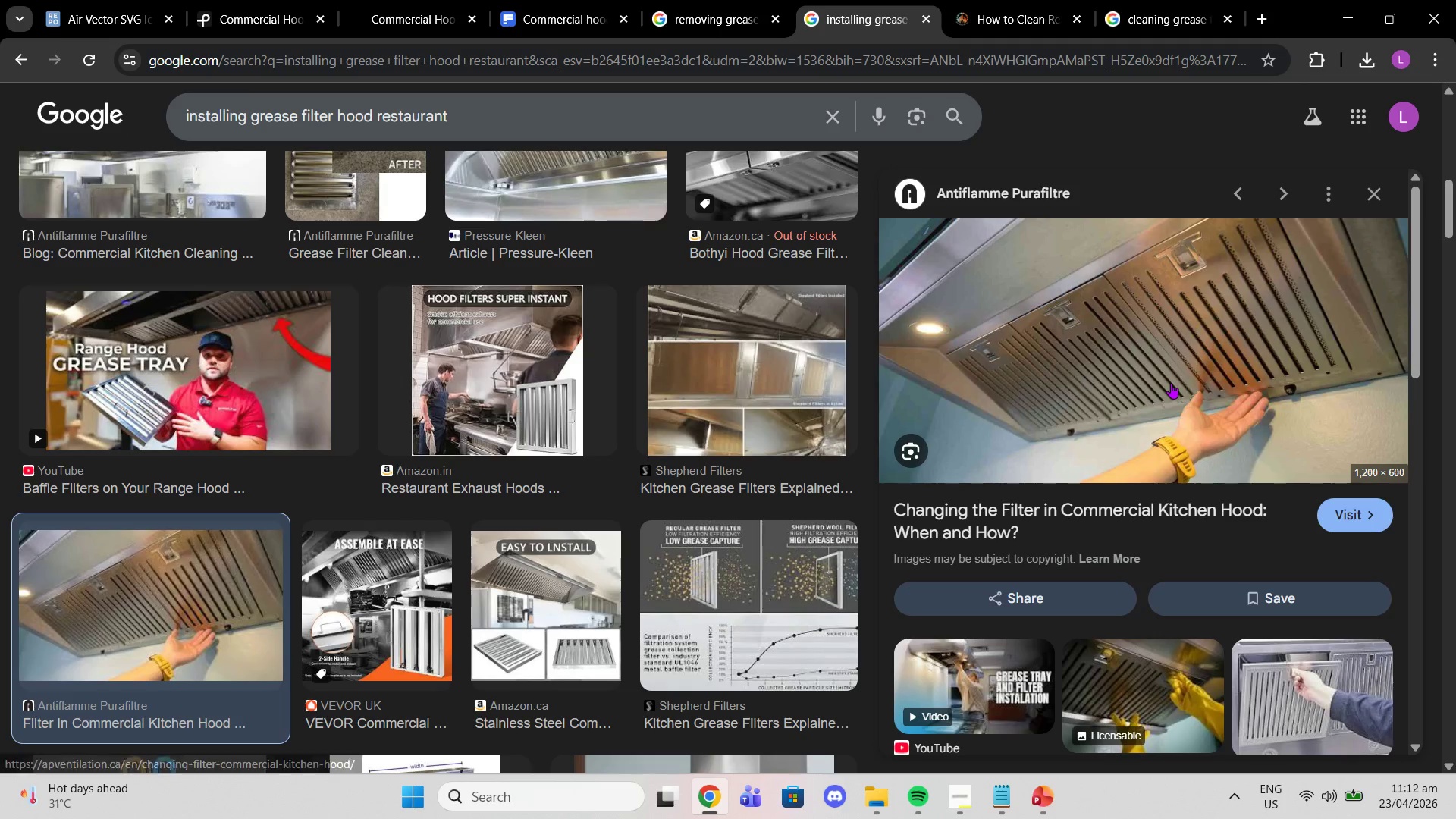 
right_click([1171, 383])
 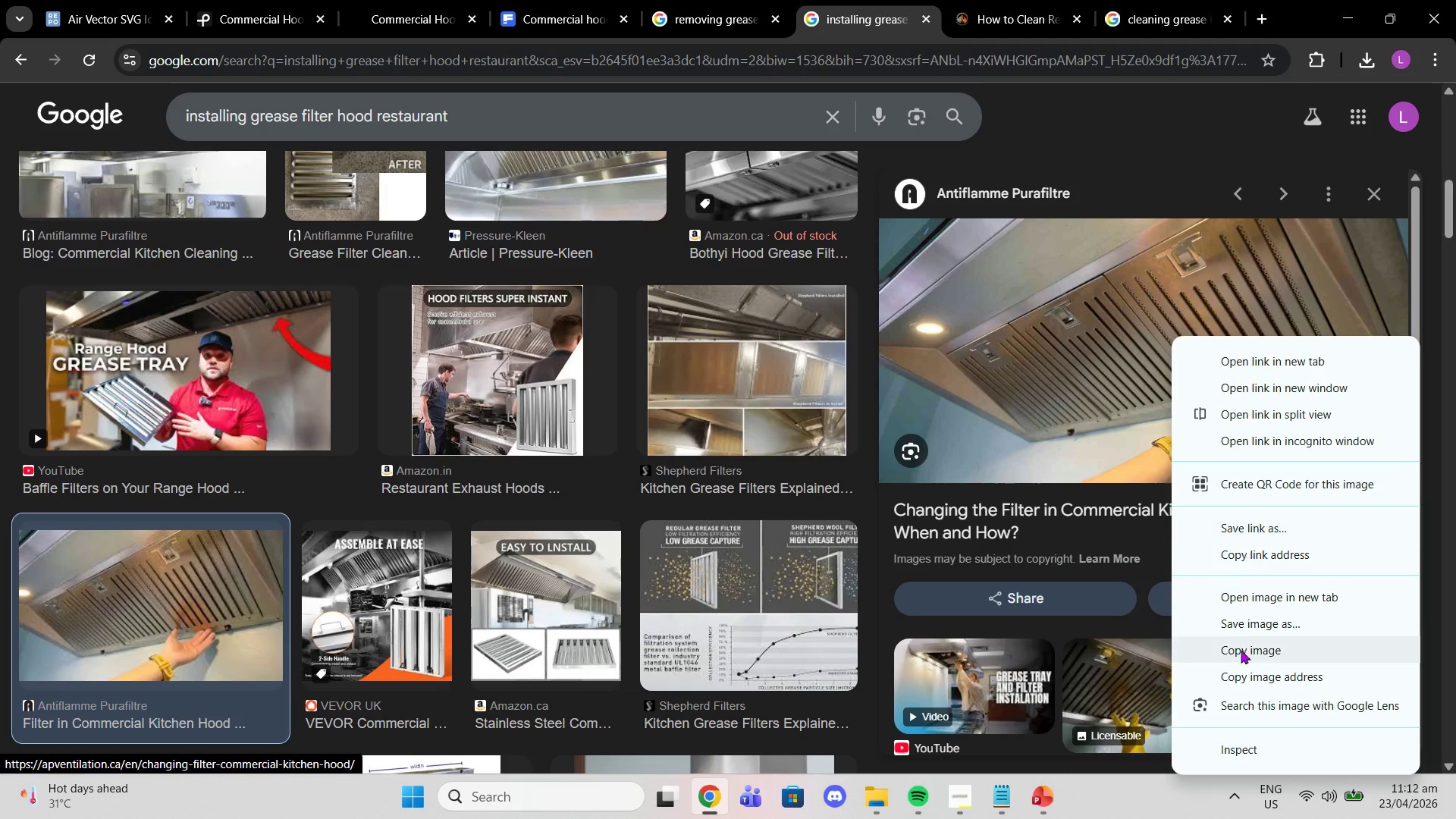 
left_click([1244, 657])
 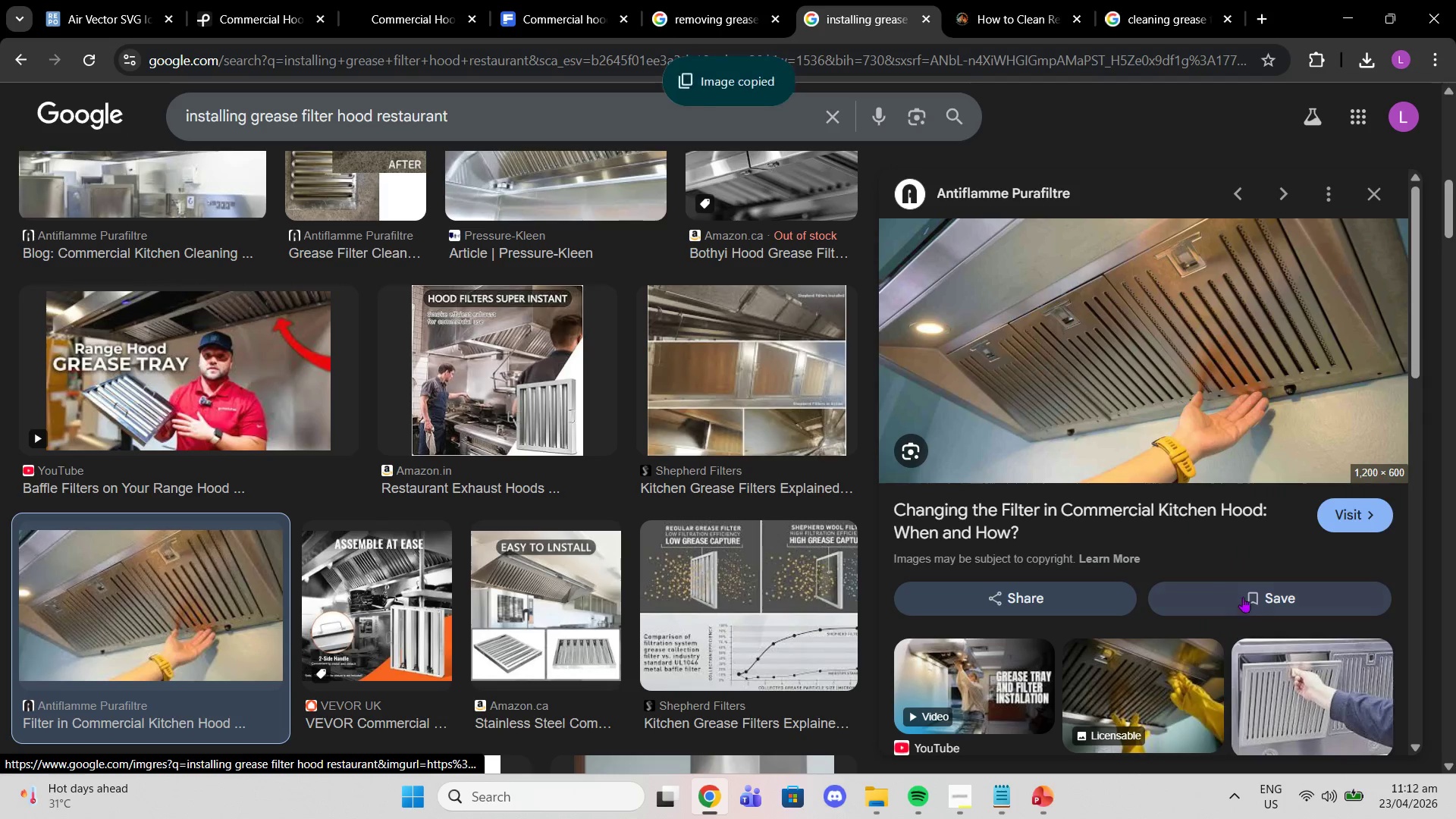 
scroll: coordinate [1244, 594], scroll_direction: down, amount: 2.0
 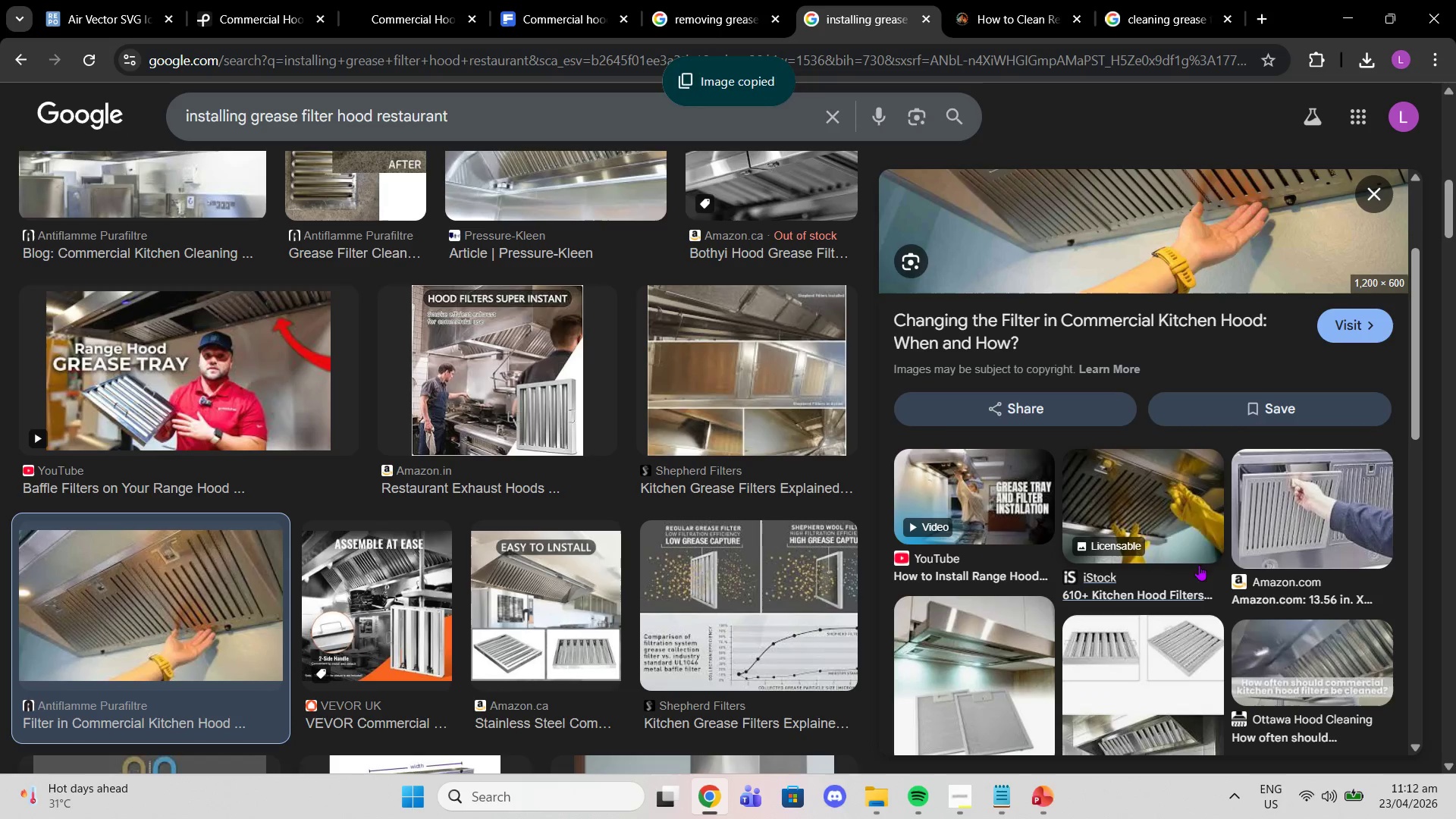 
left_click([1199, 564])
 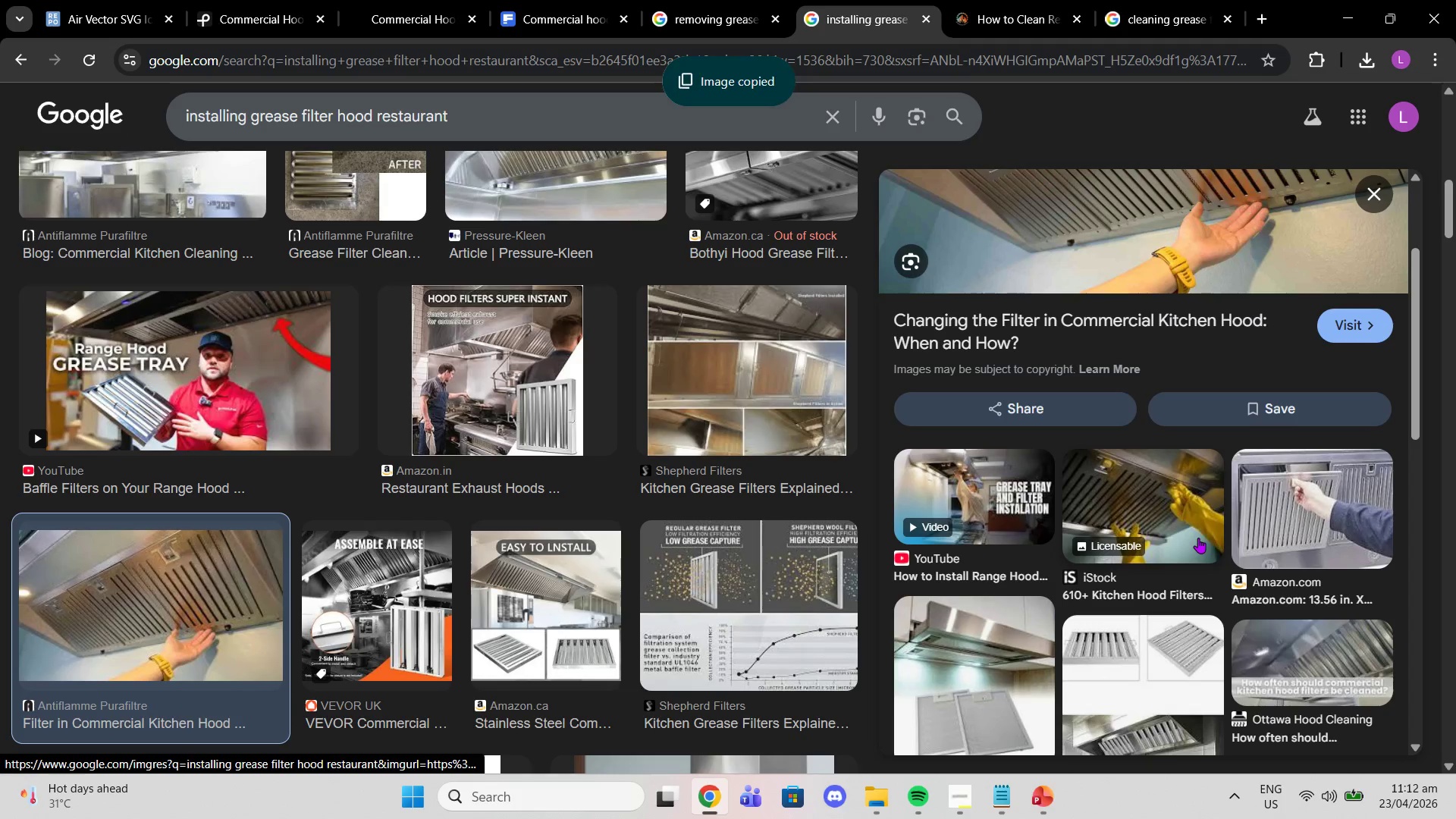 
left_click([1321, 514])
 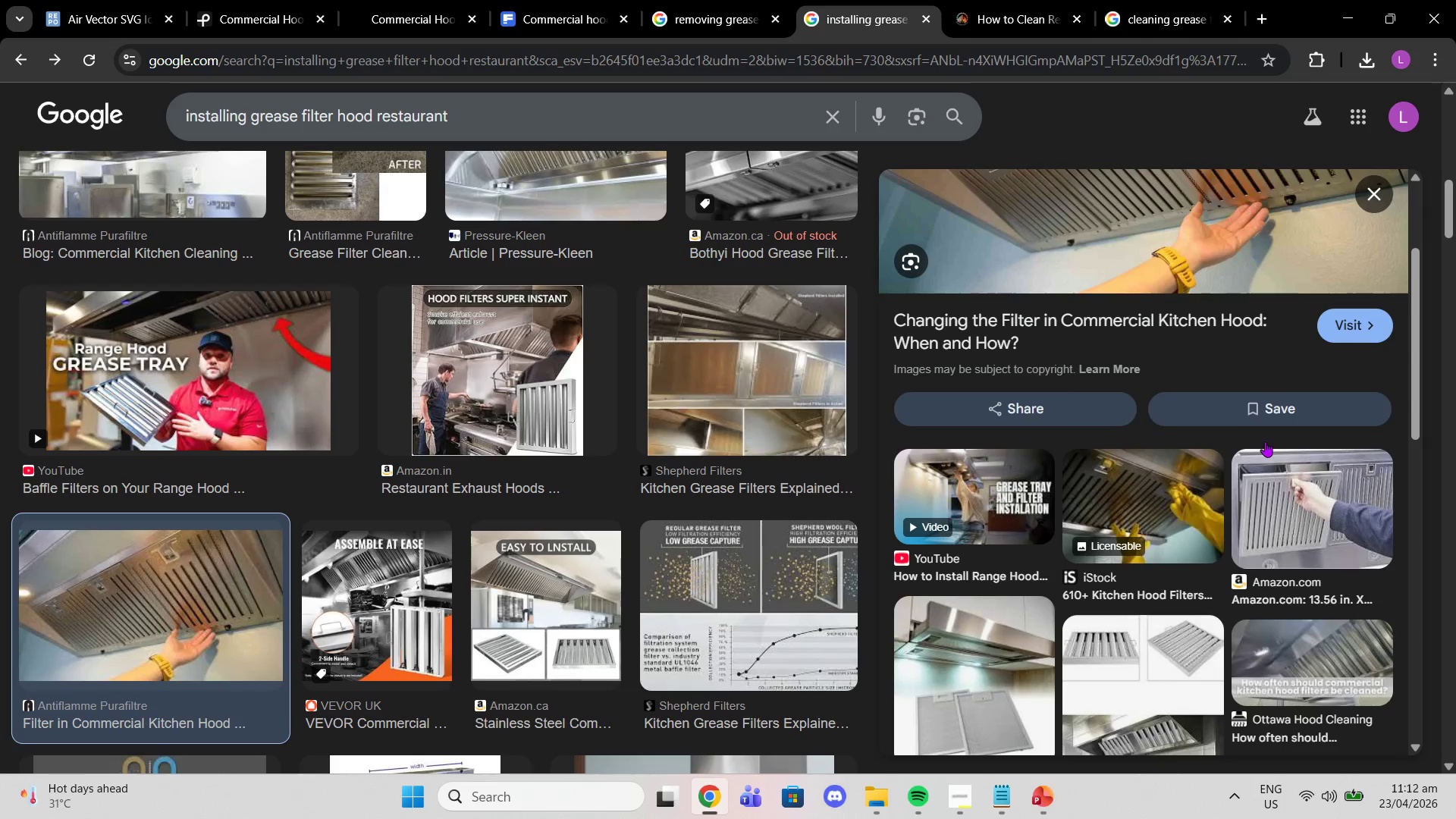 
scroll: coordinate [1291, 626], scroll_direction: down, amount: 6.0
 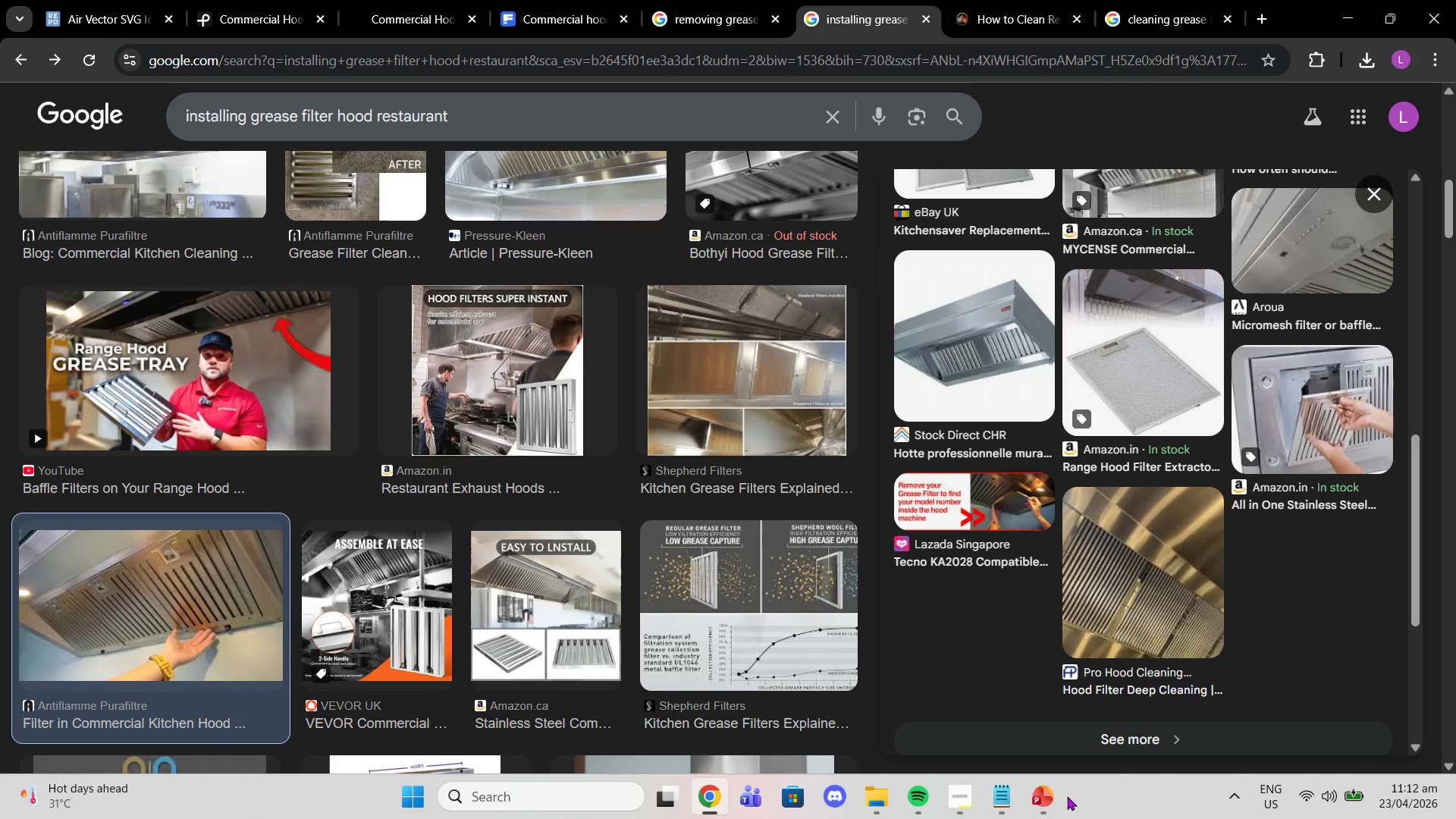 
left_click([1052, 796])
 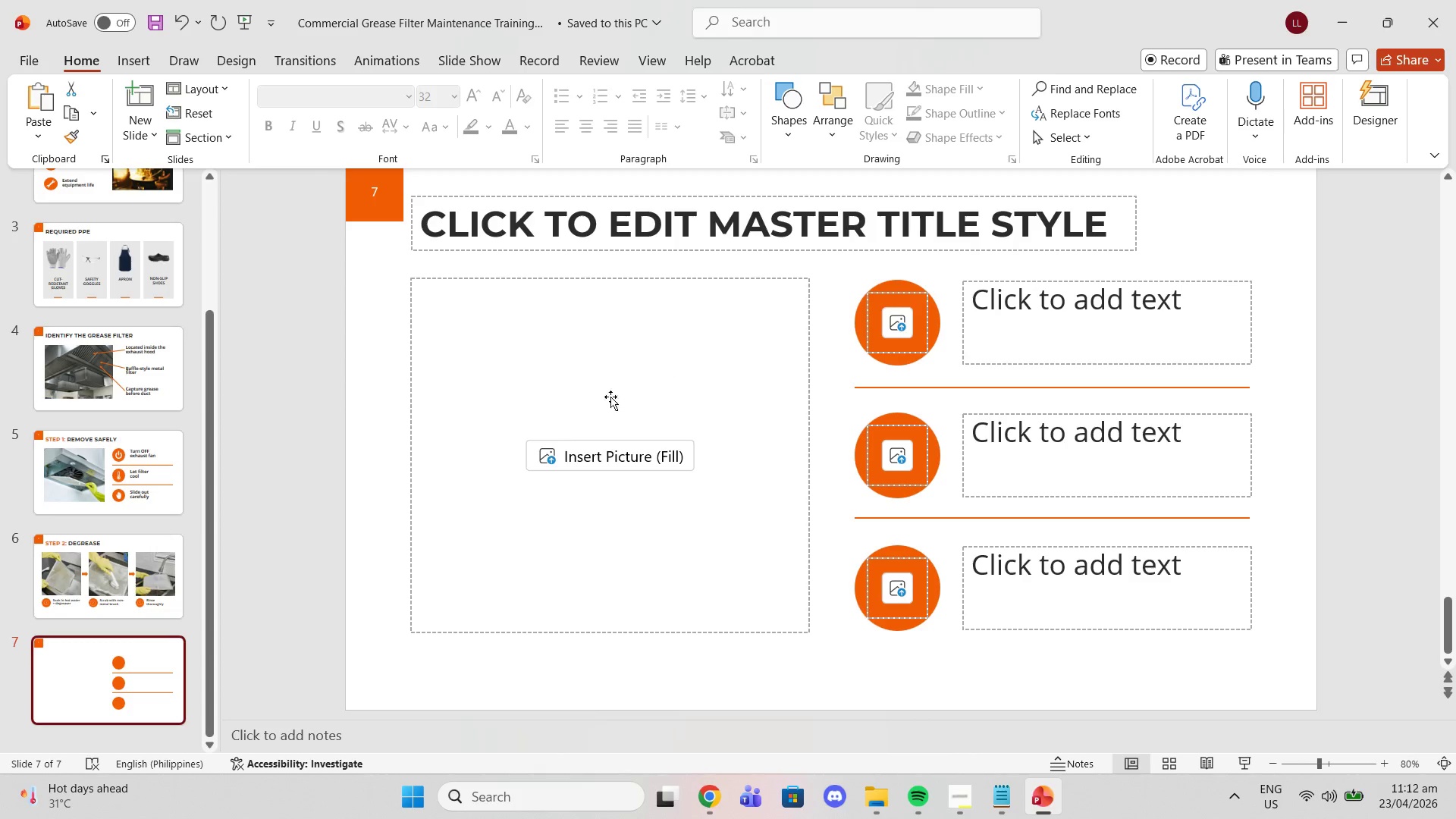 
left_click([604, 457])
 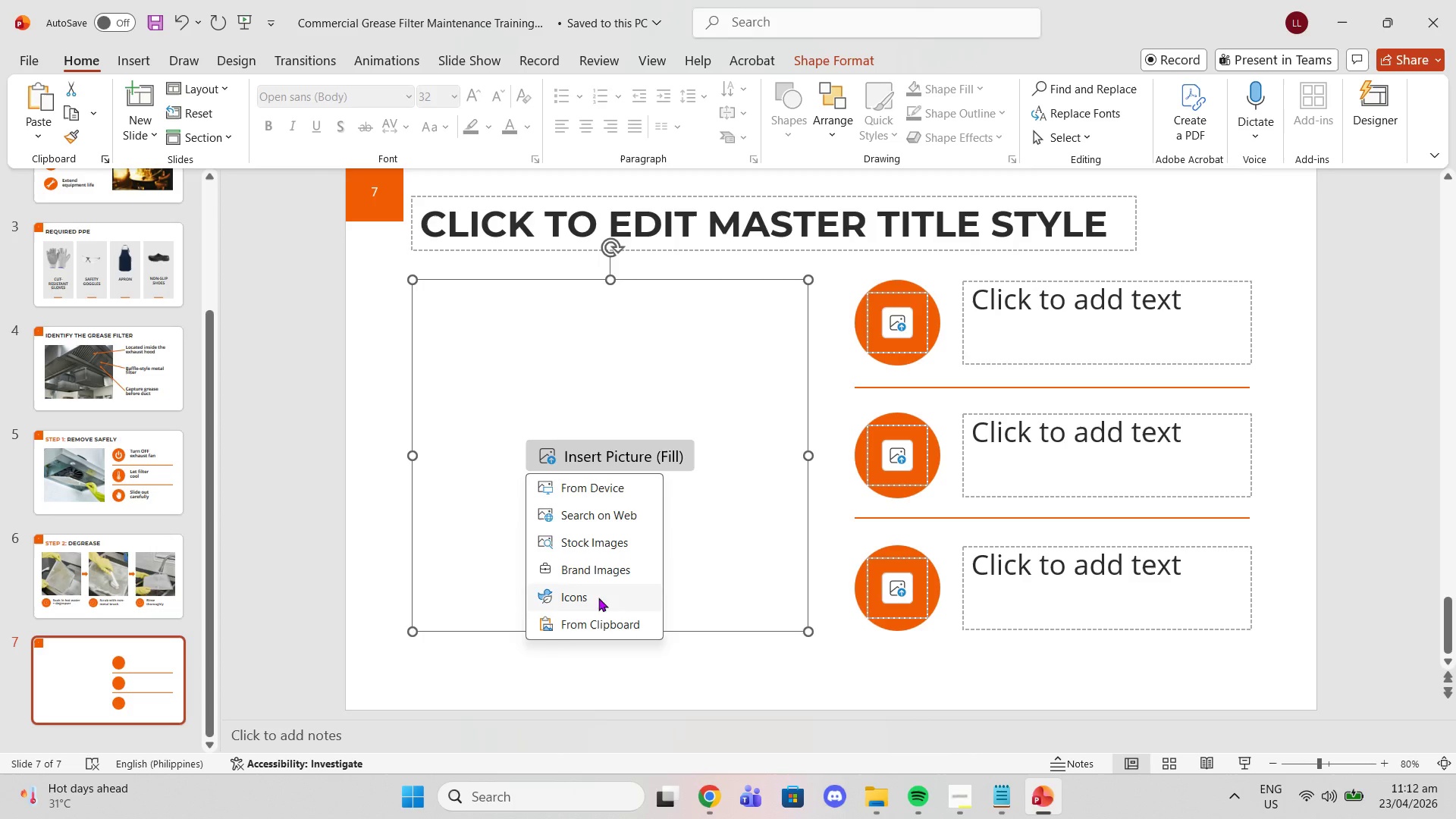 
left_click([603, 621])
 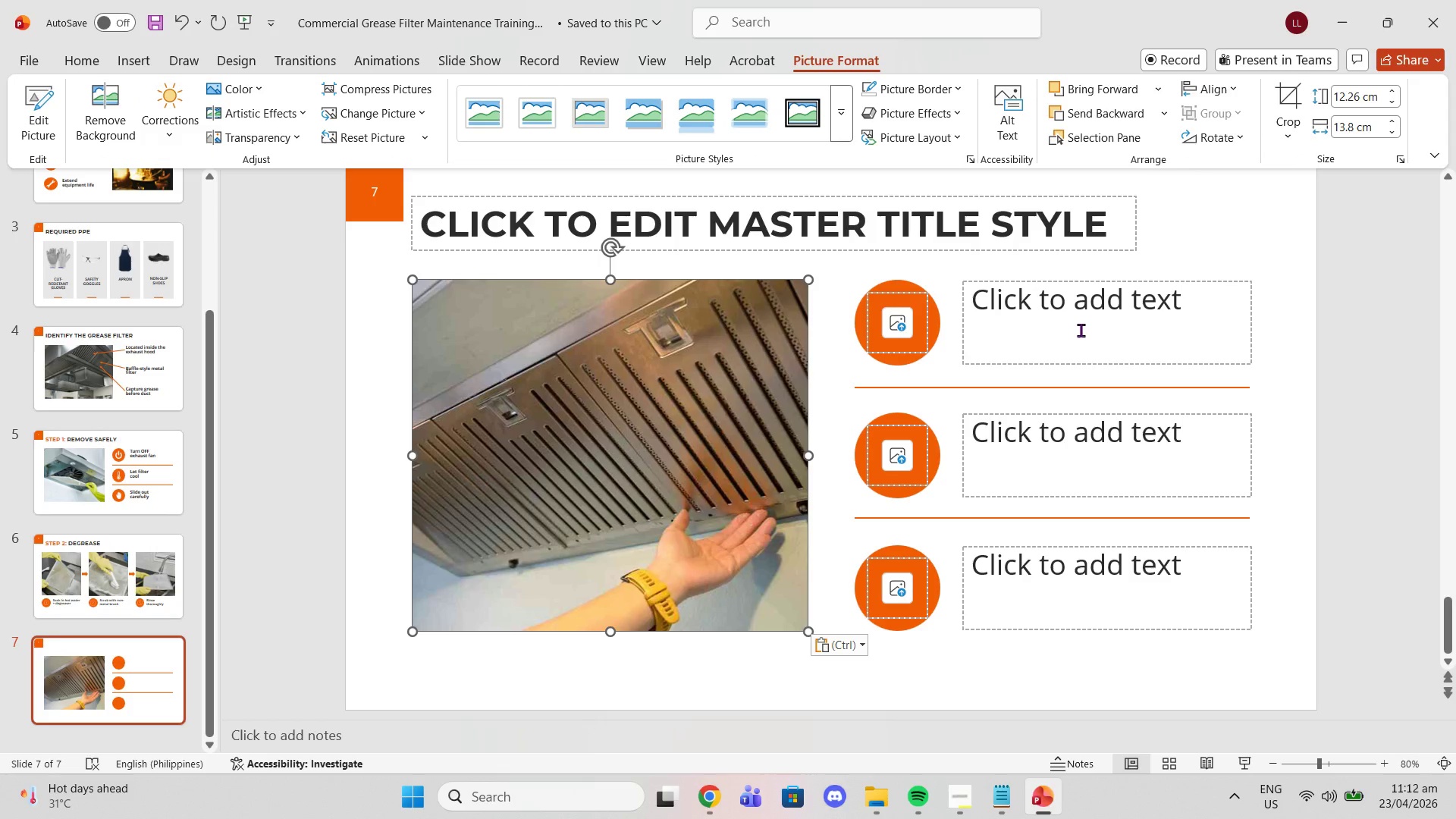 
left_click([1040, 302])
 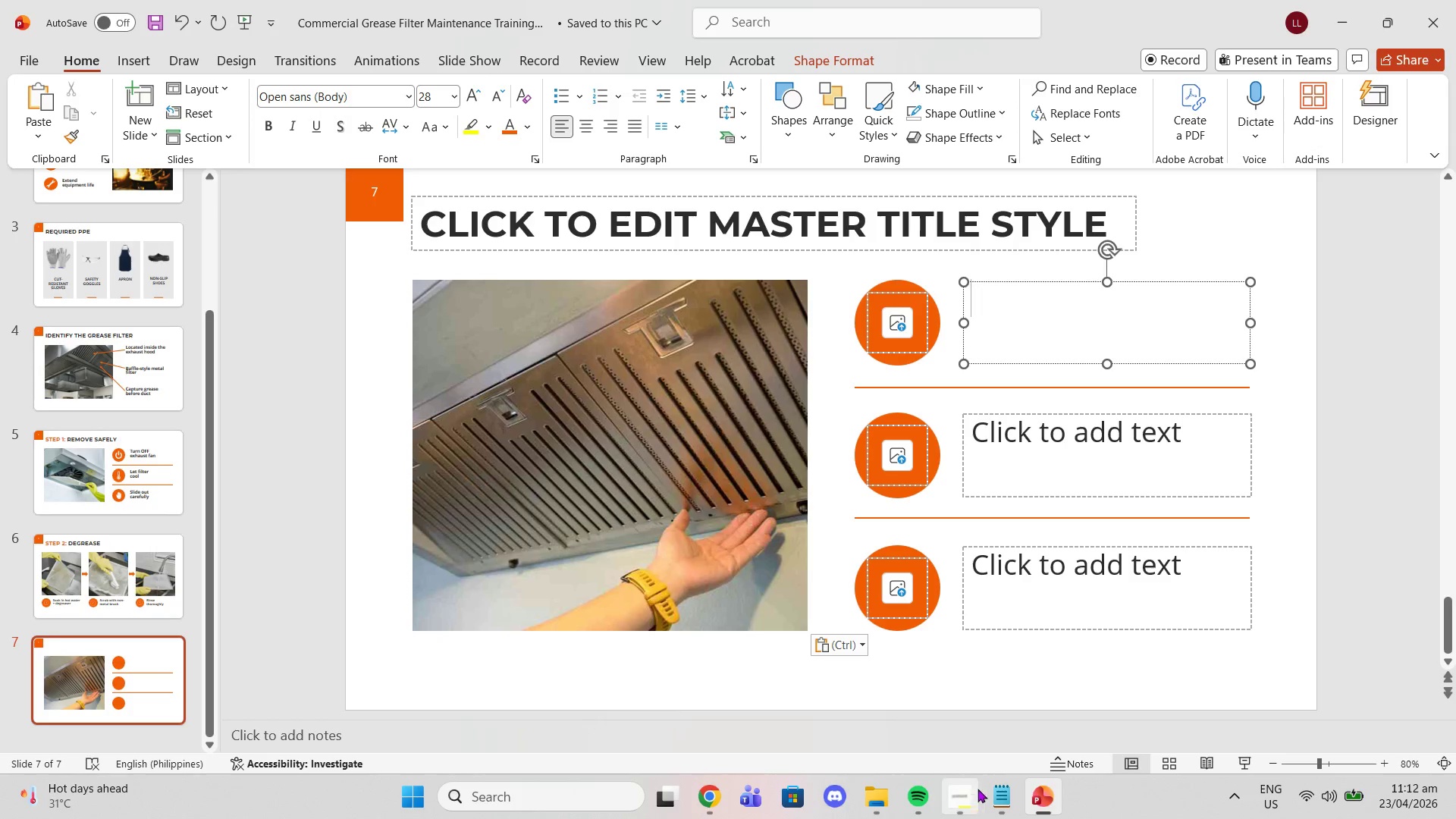 
left_click([1003, 796])
 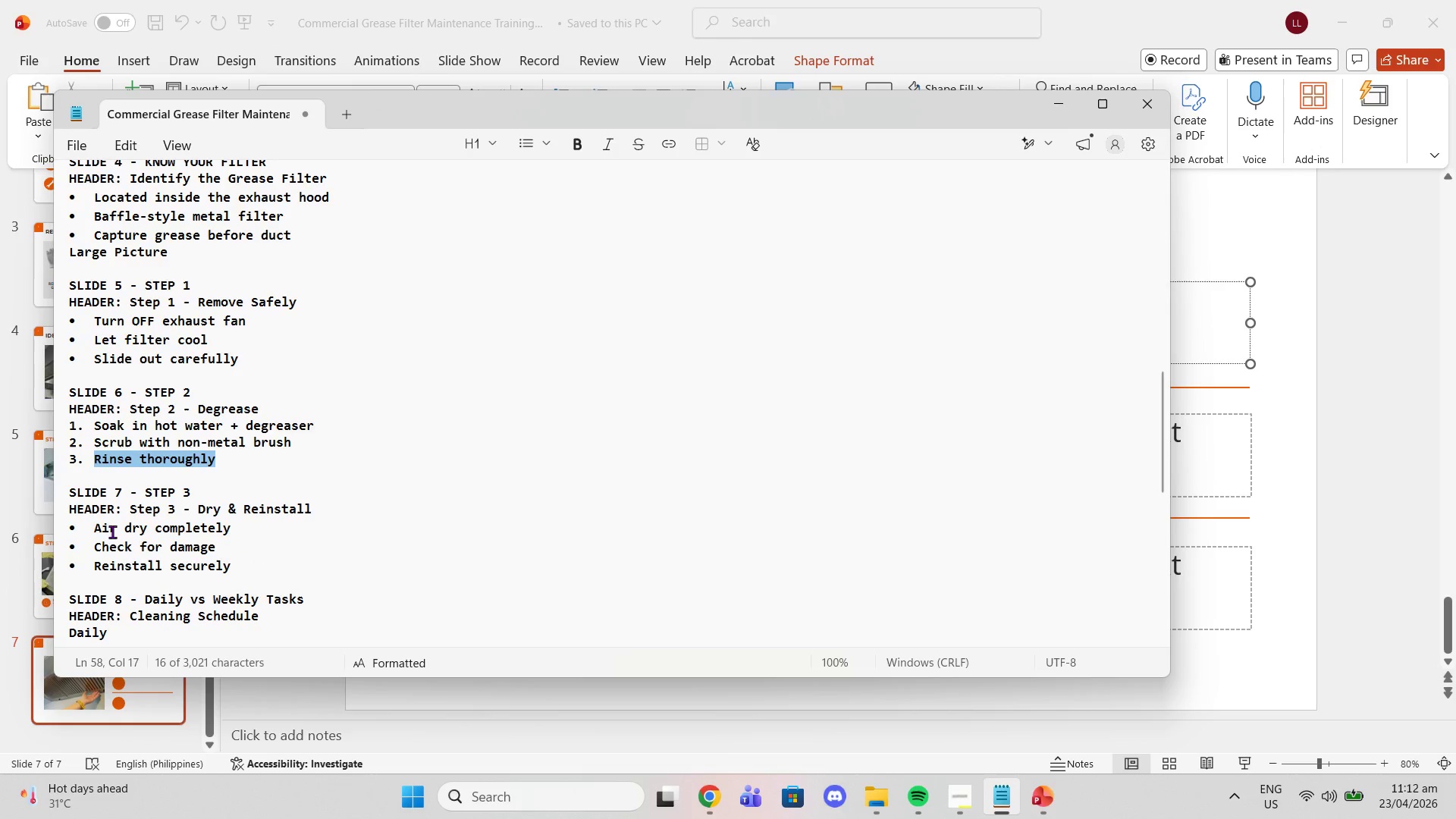 
left_click_drag(start_coordinate=[93, 526], to_coordinate=[234, 525])
 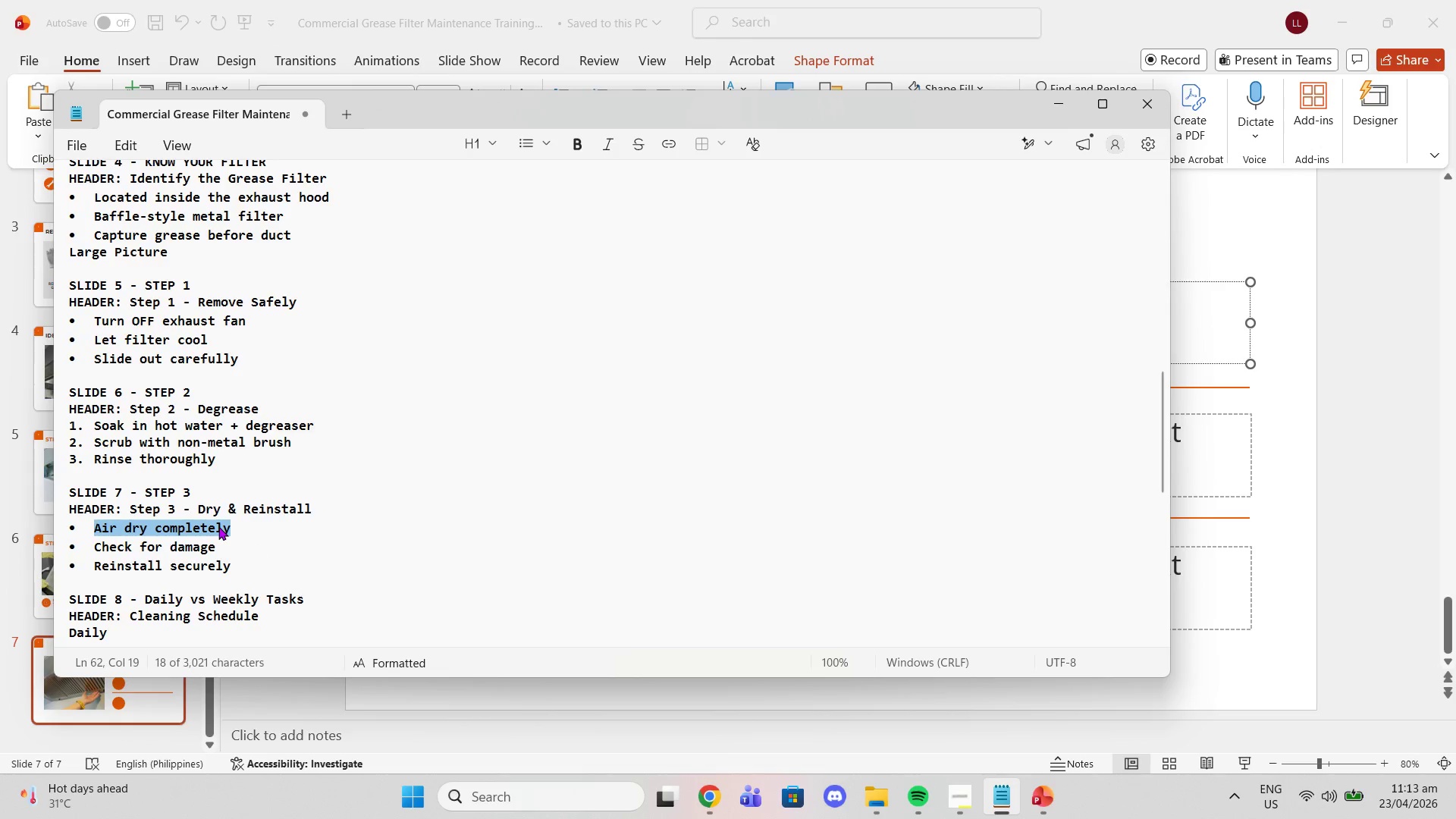 
right_click([218, 526])
 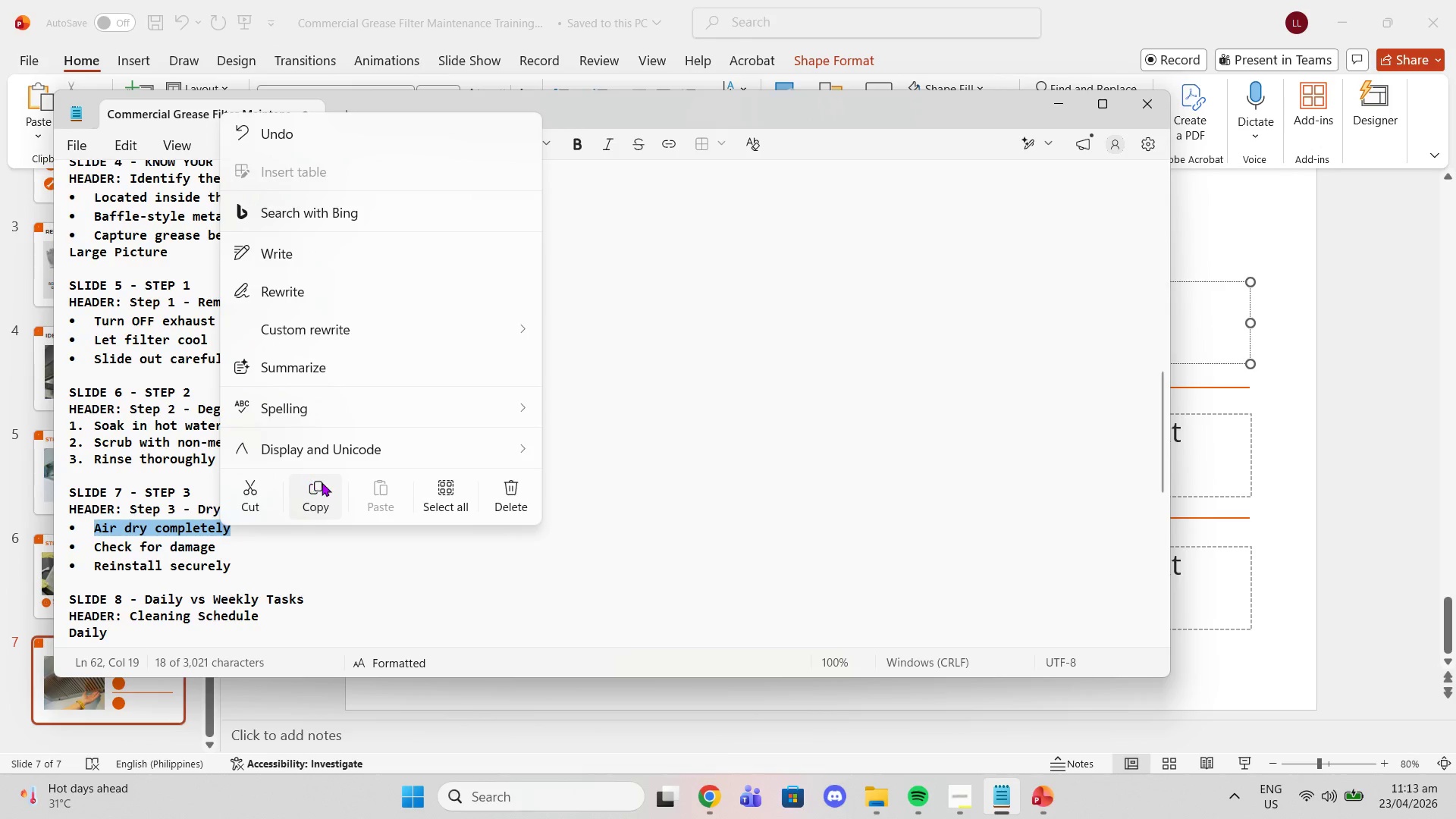 
left_click([326, 494])
 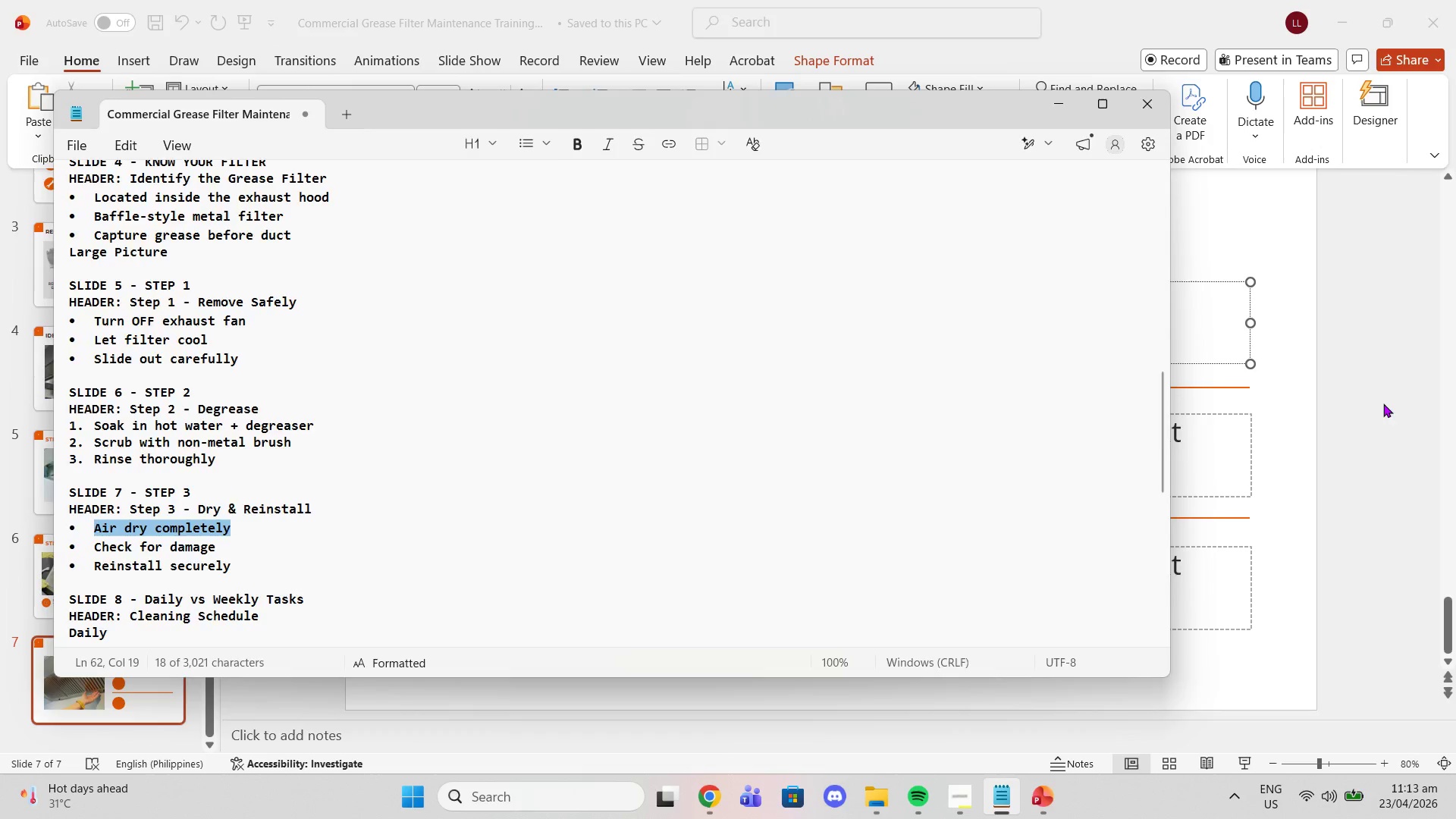 
left_click([1389, 400])
 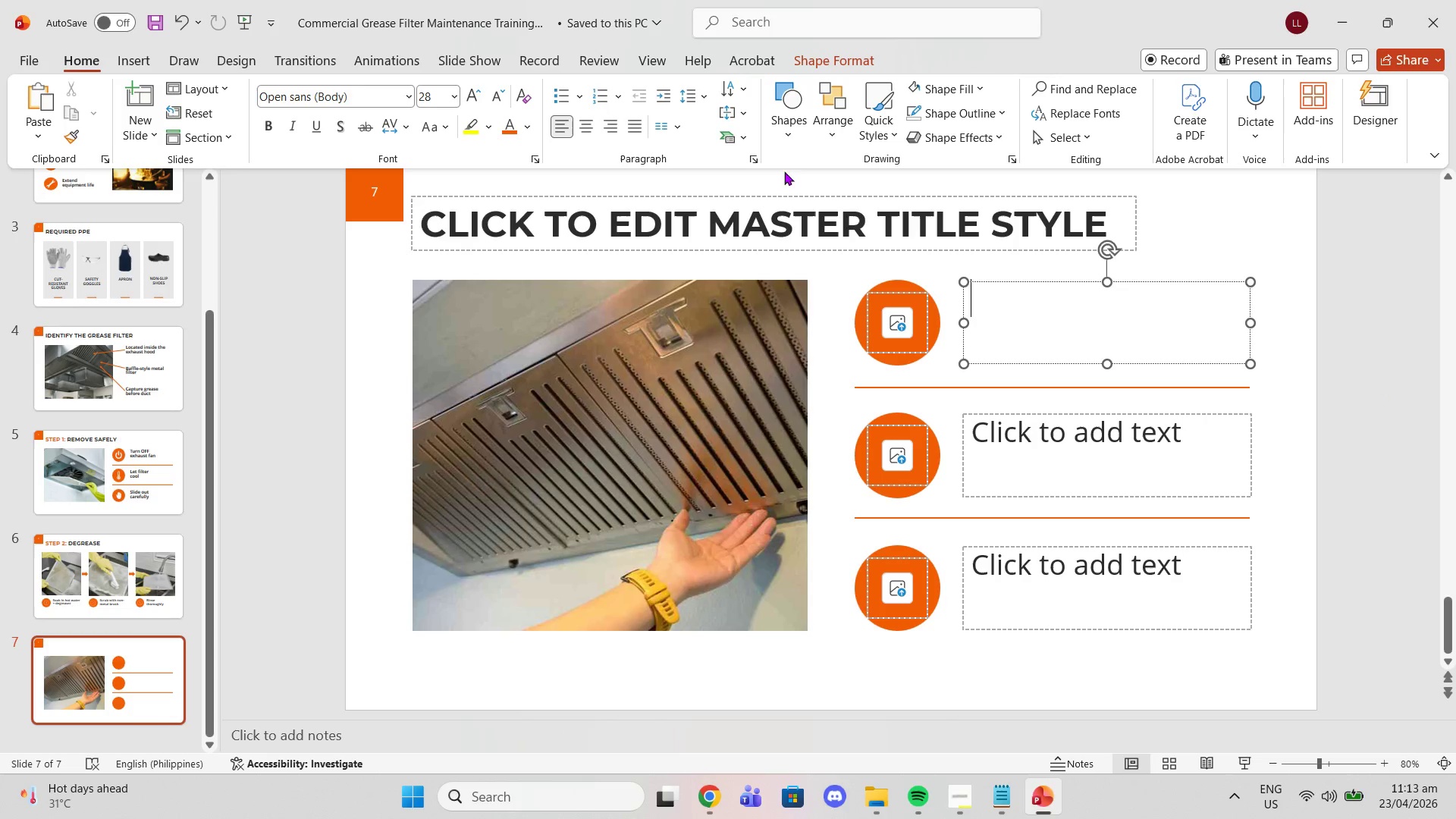 
left_click([787, 204])
 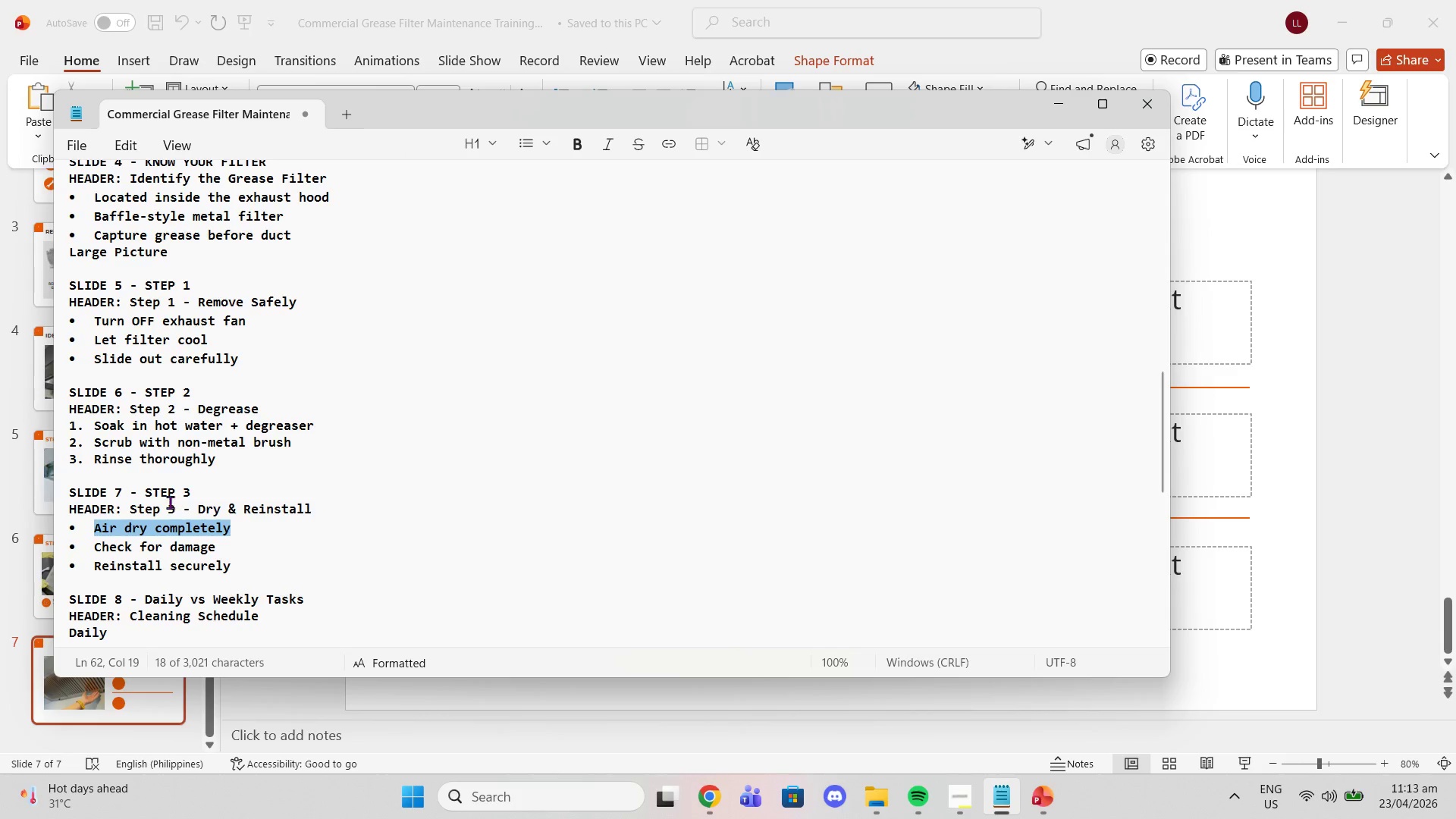 
left_click_drag(start_coordinate=[130, 507], to_coordinate=[309, 510])
 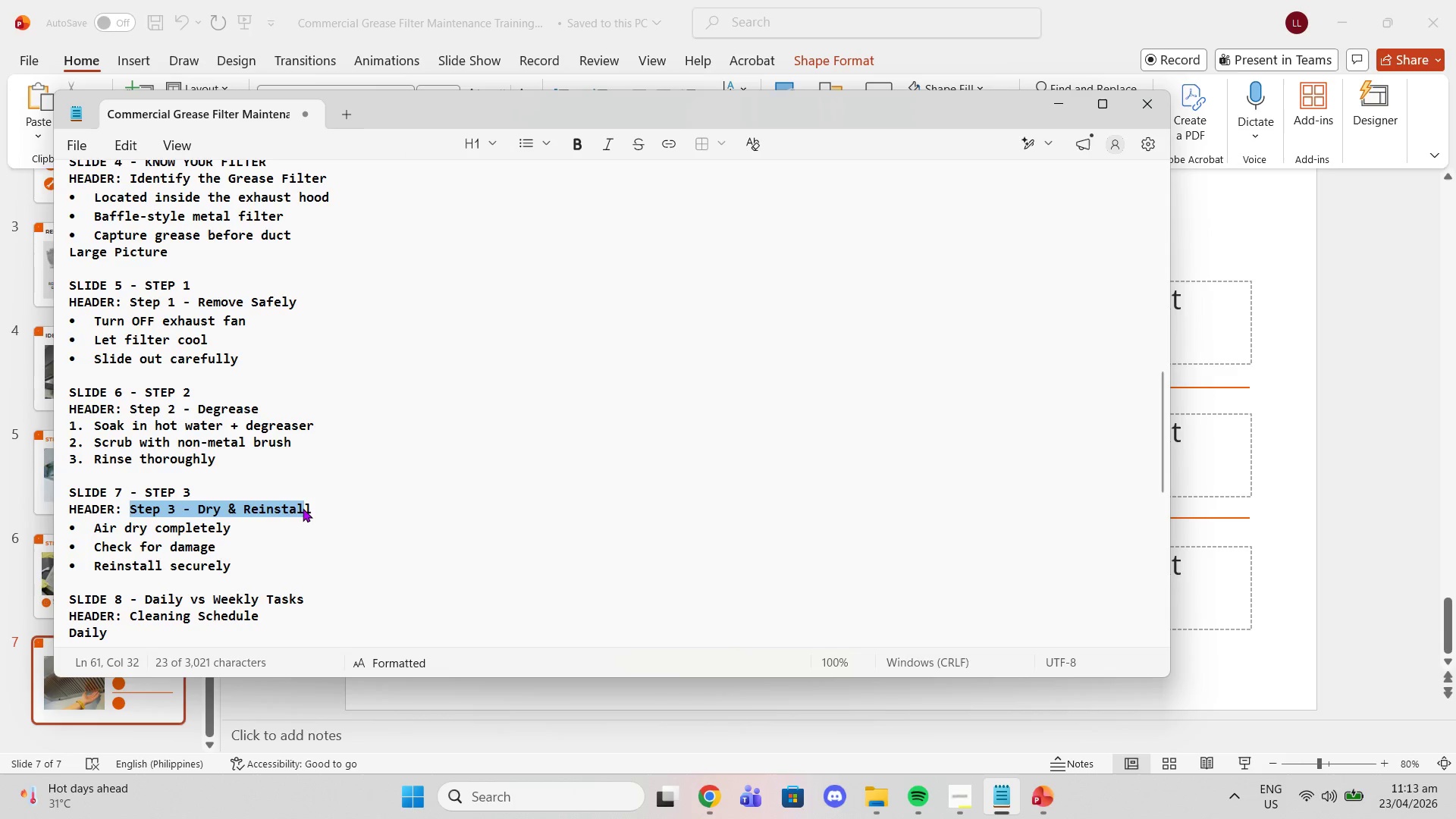 
right_click([303, 508])
 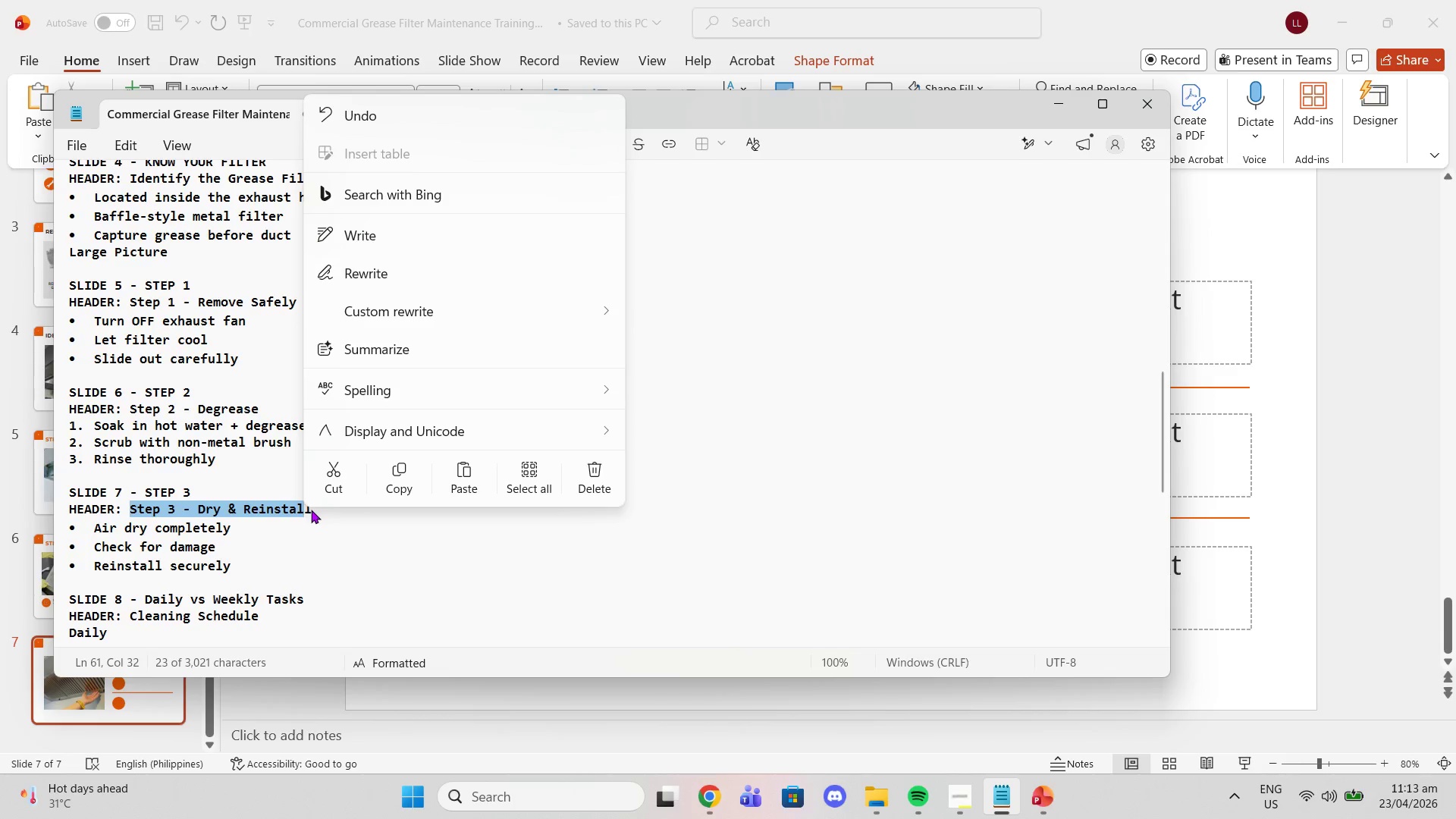 
left_click([318, 521])
 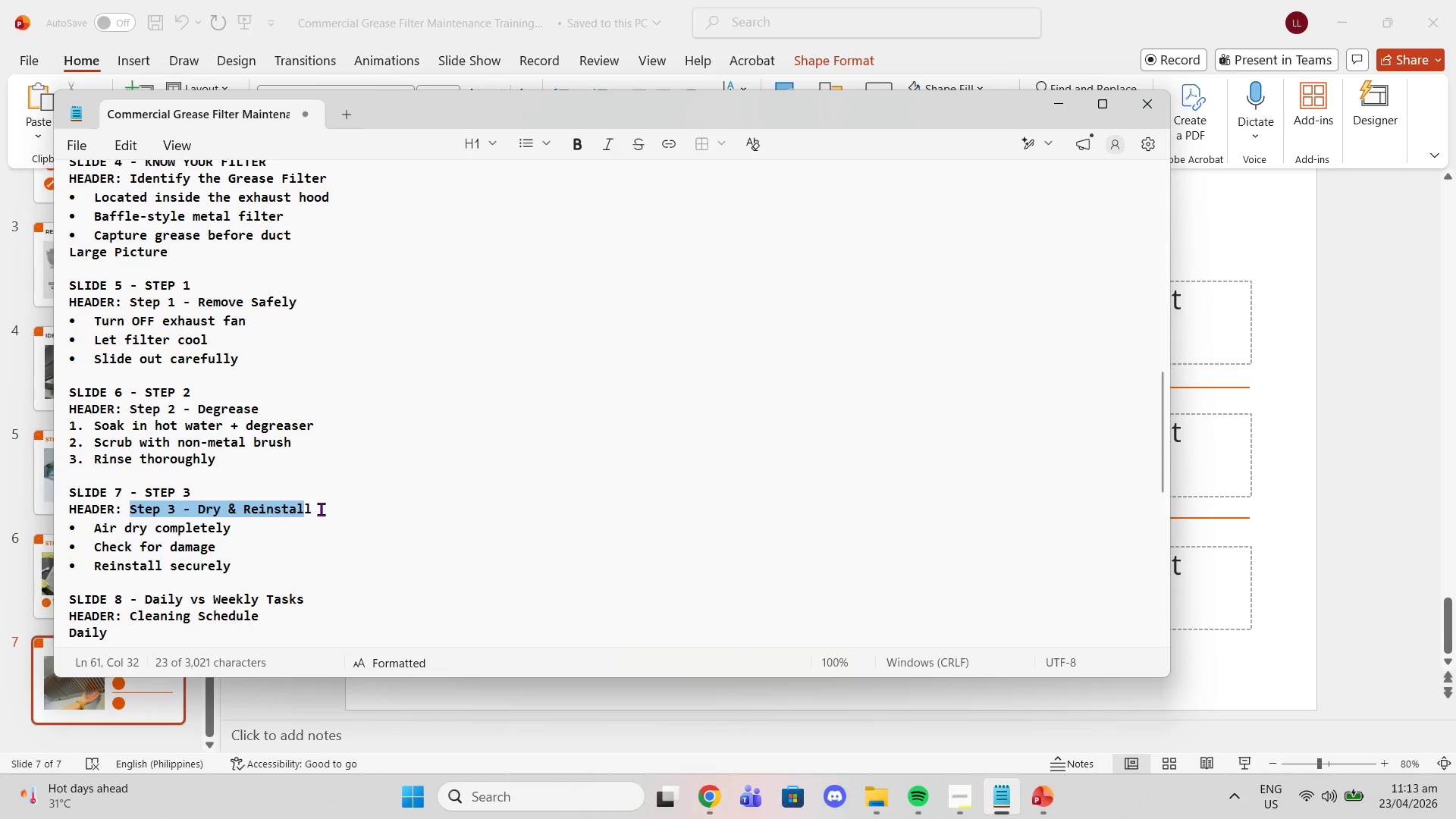 
left_click_drag(start_coordinate=[321, 509], to_coordinate=[132, 502])
 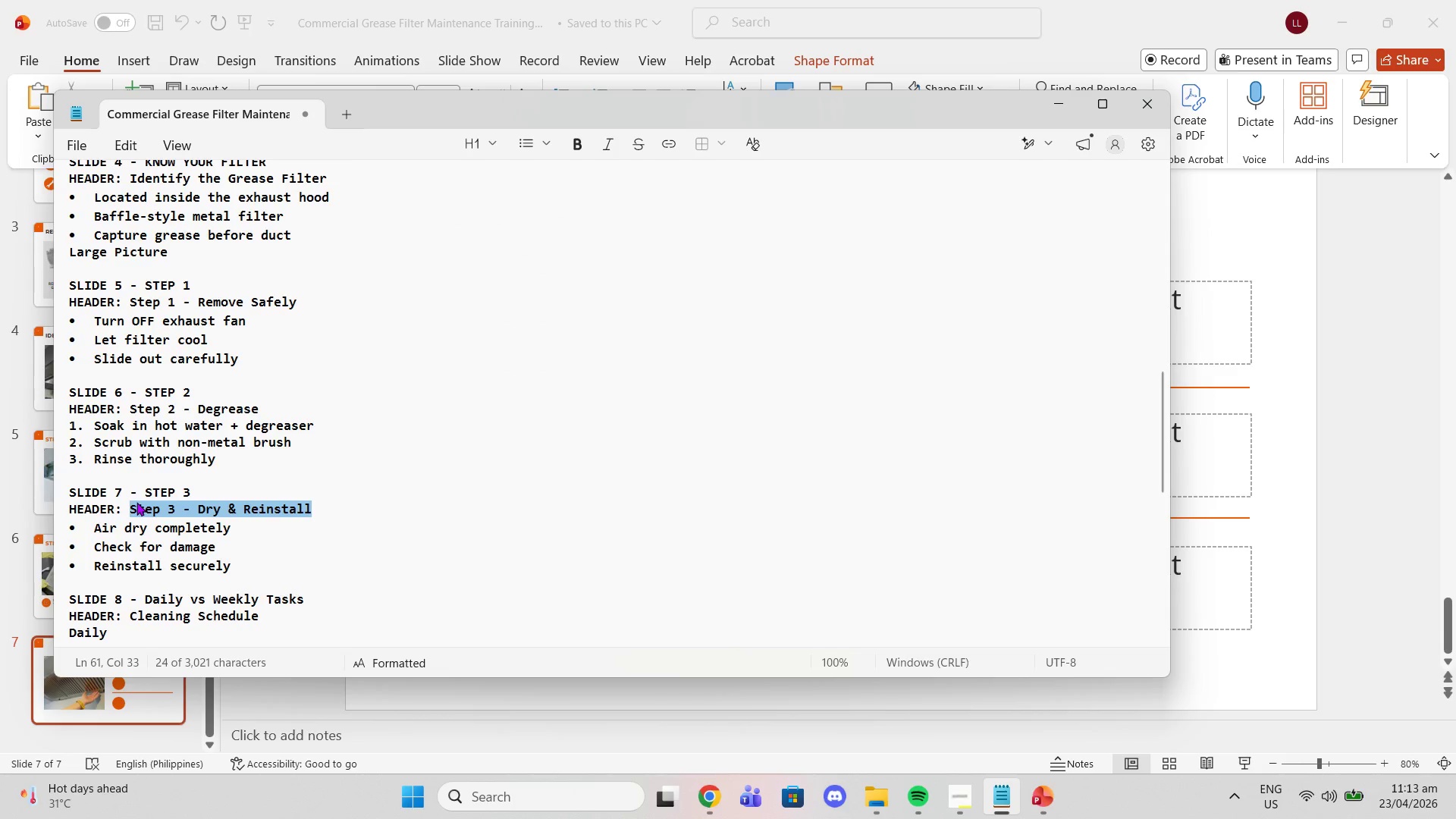 
right_click([136, 502])
 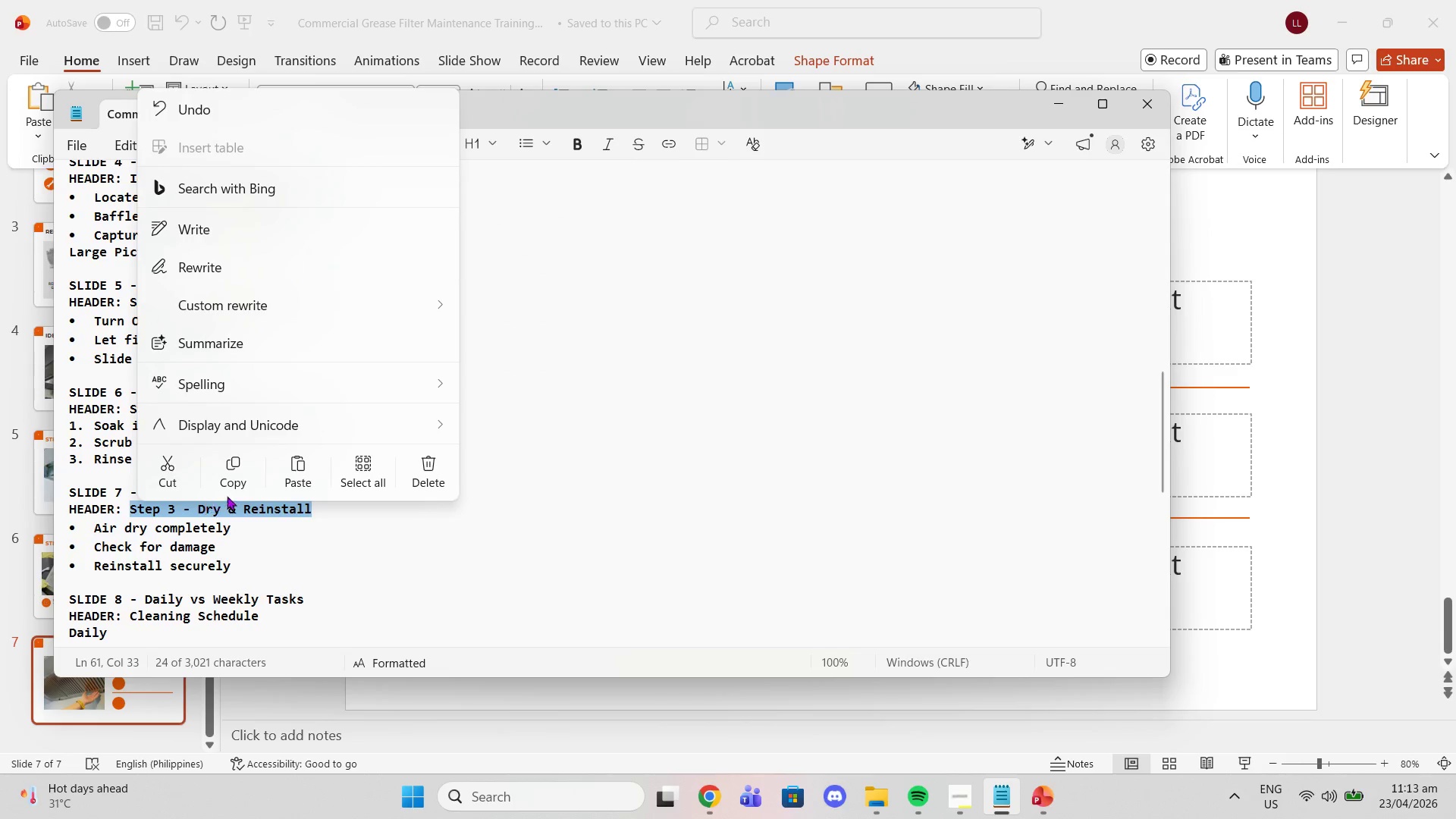 
left_click([237, 477])
 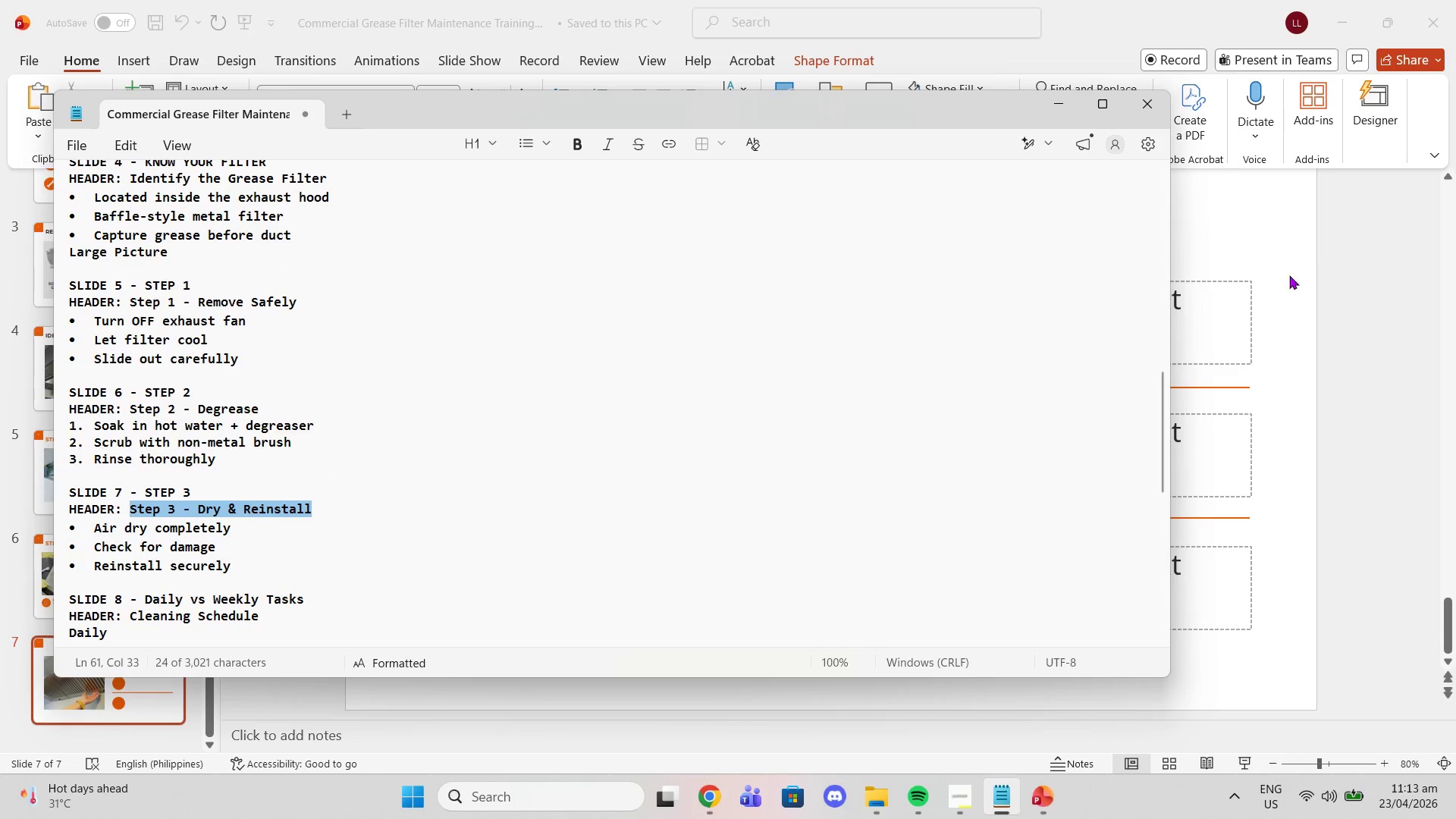 
left_click([1315, 236])
 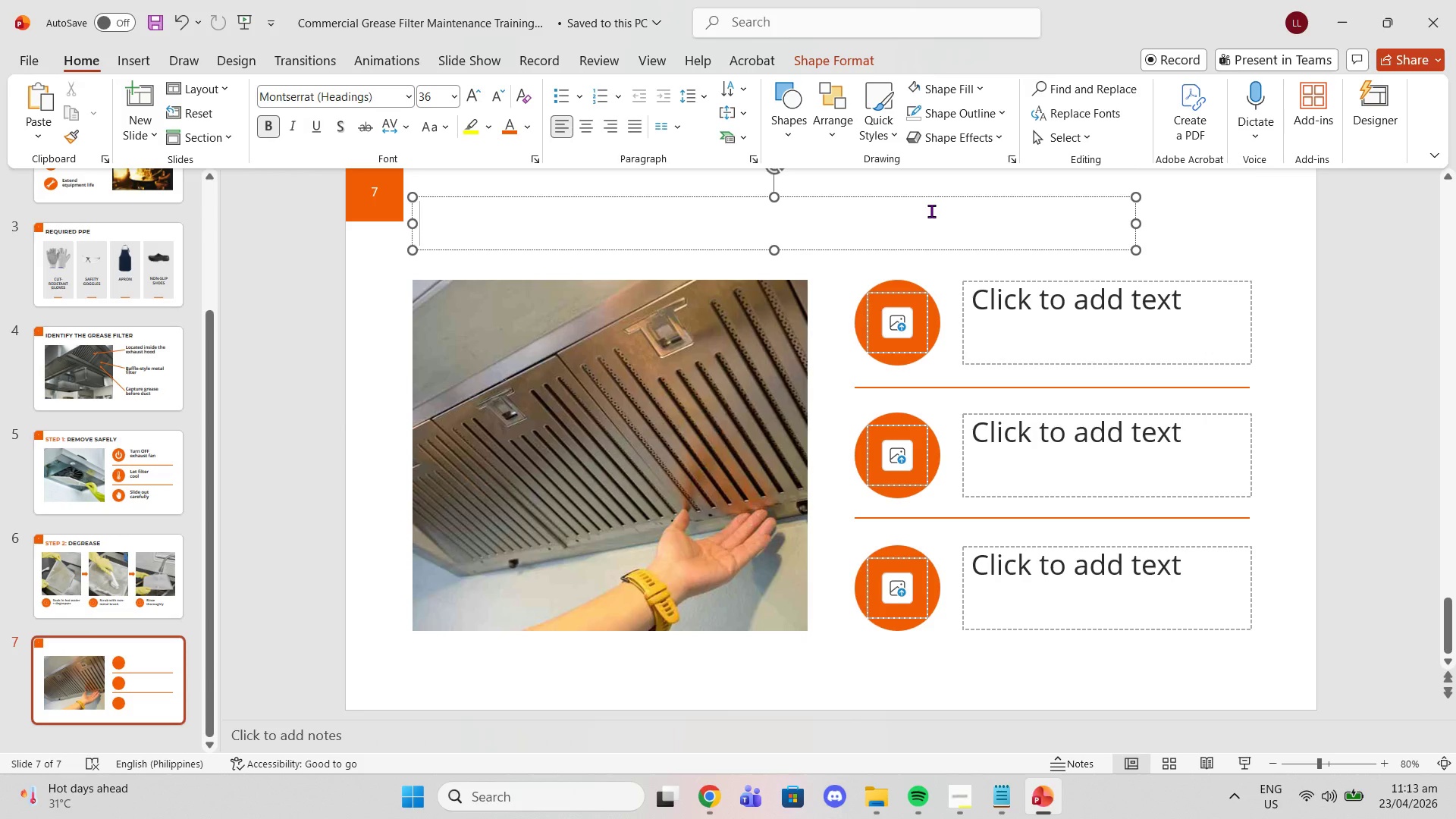 
key(Control+V)
 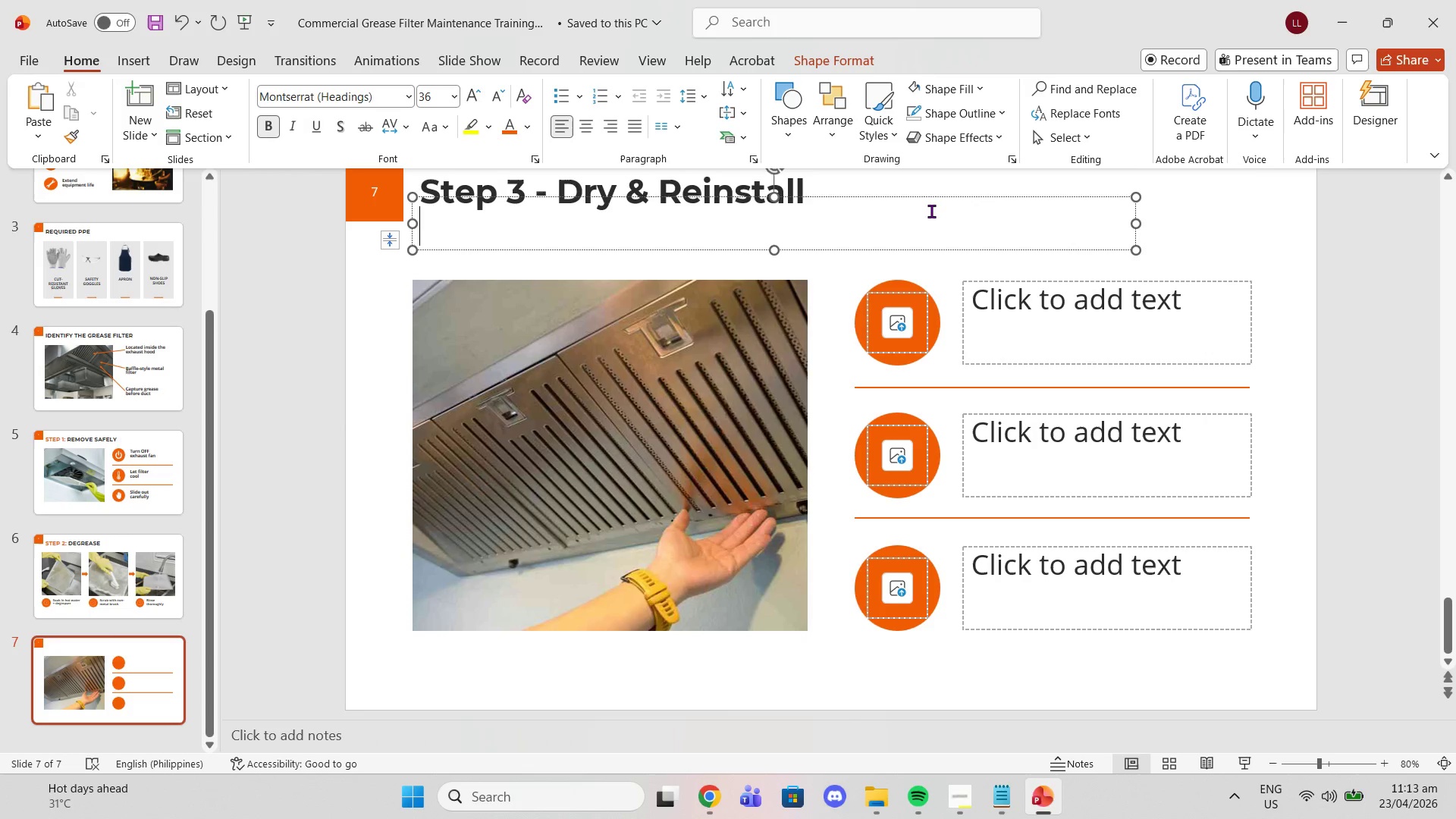 
key(Control+ControlLeft)
 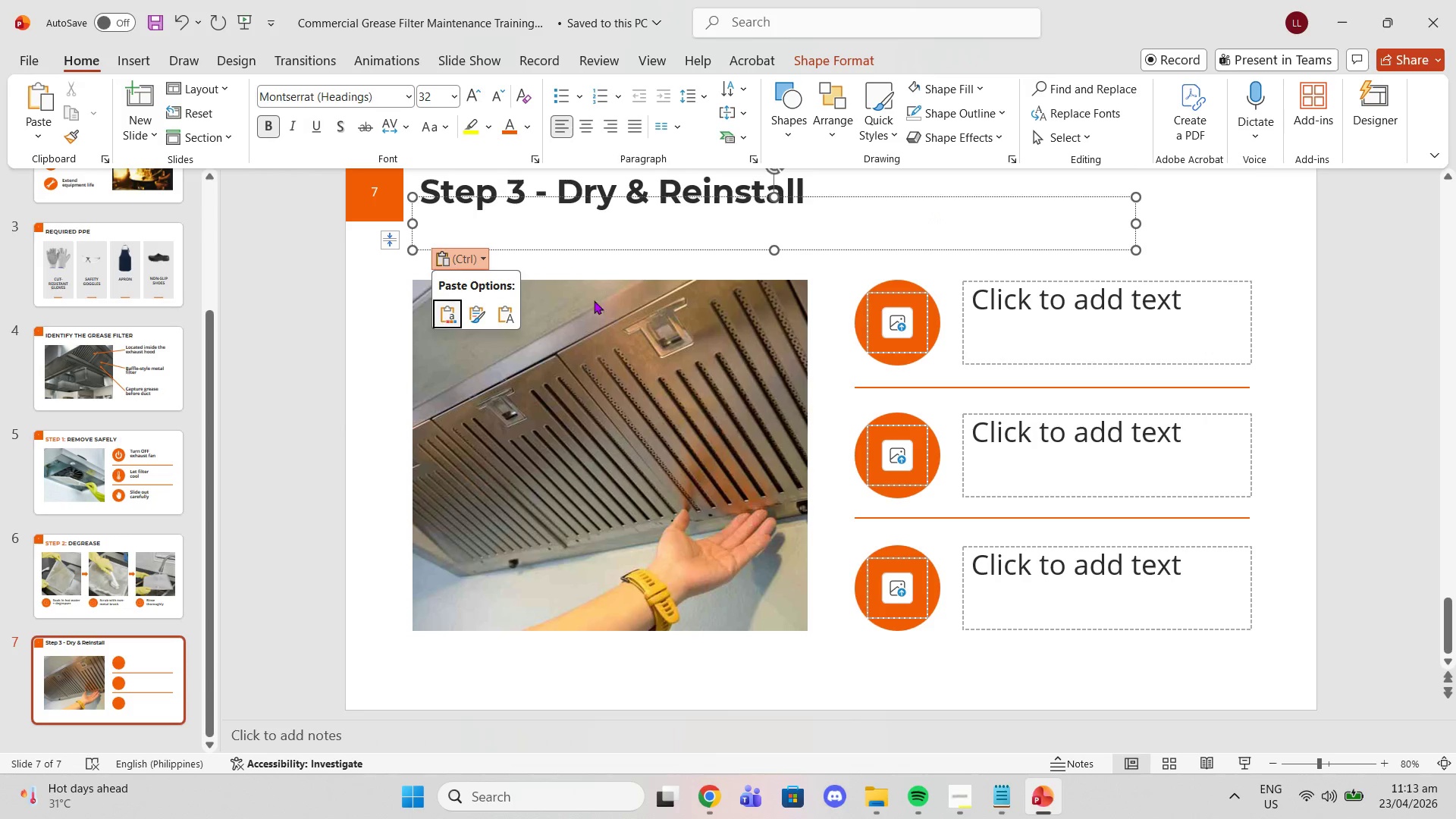 
left_click([499, 317])
 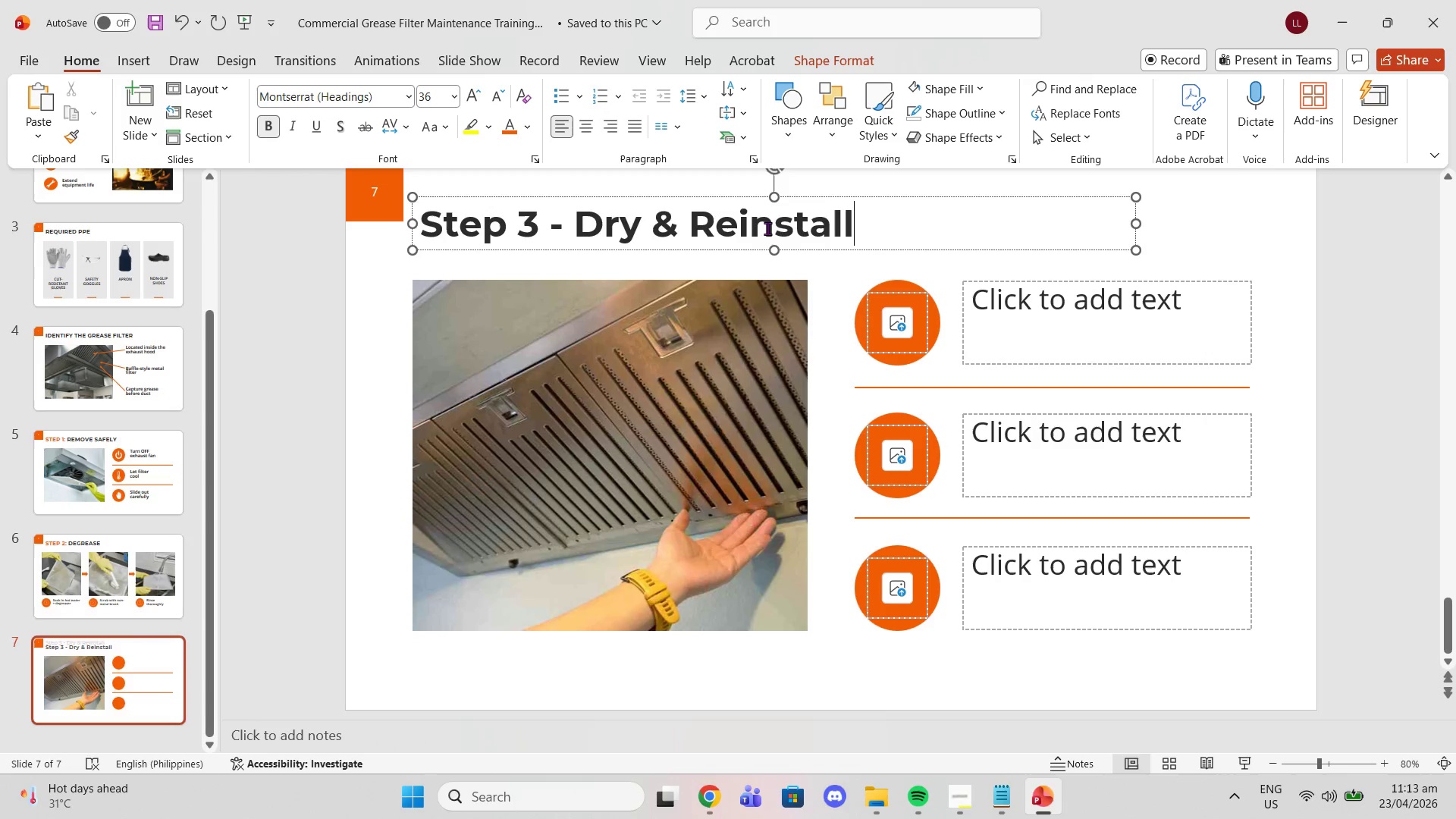 
double_click([784, 232])
 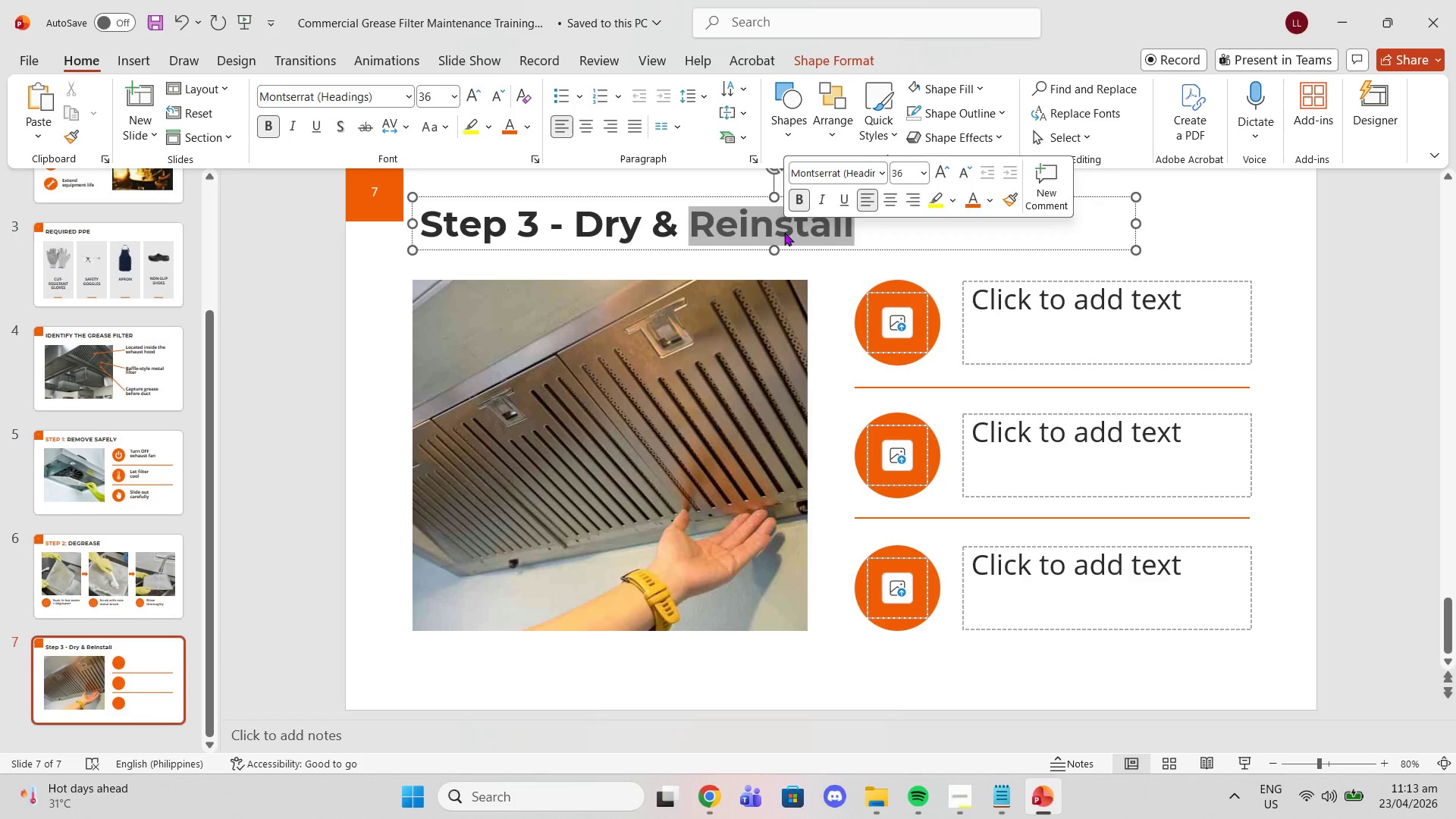 
triple_click([784, 232])
 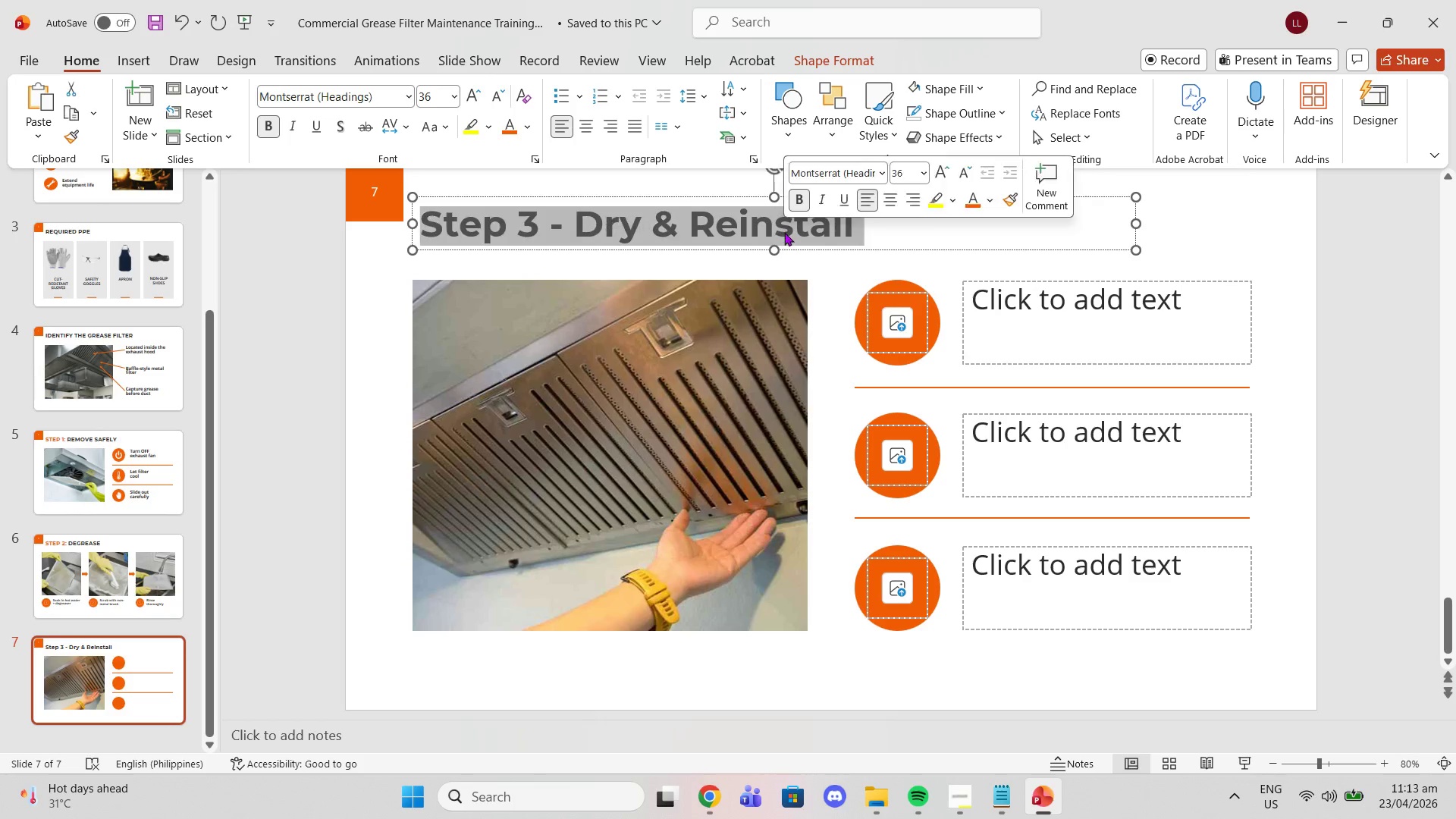 
triple_click([784, 232])
 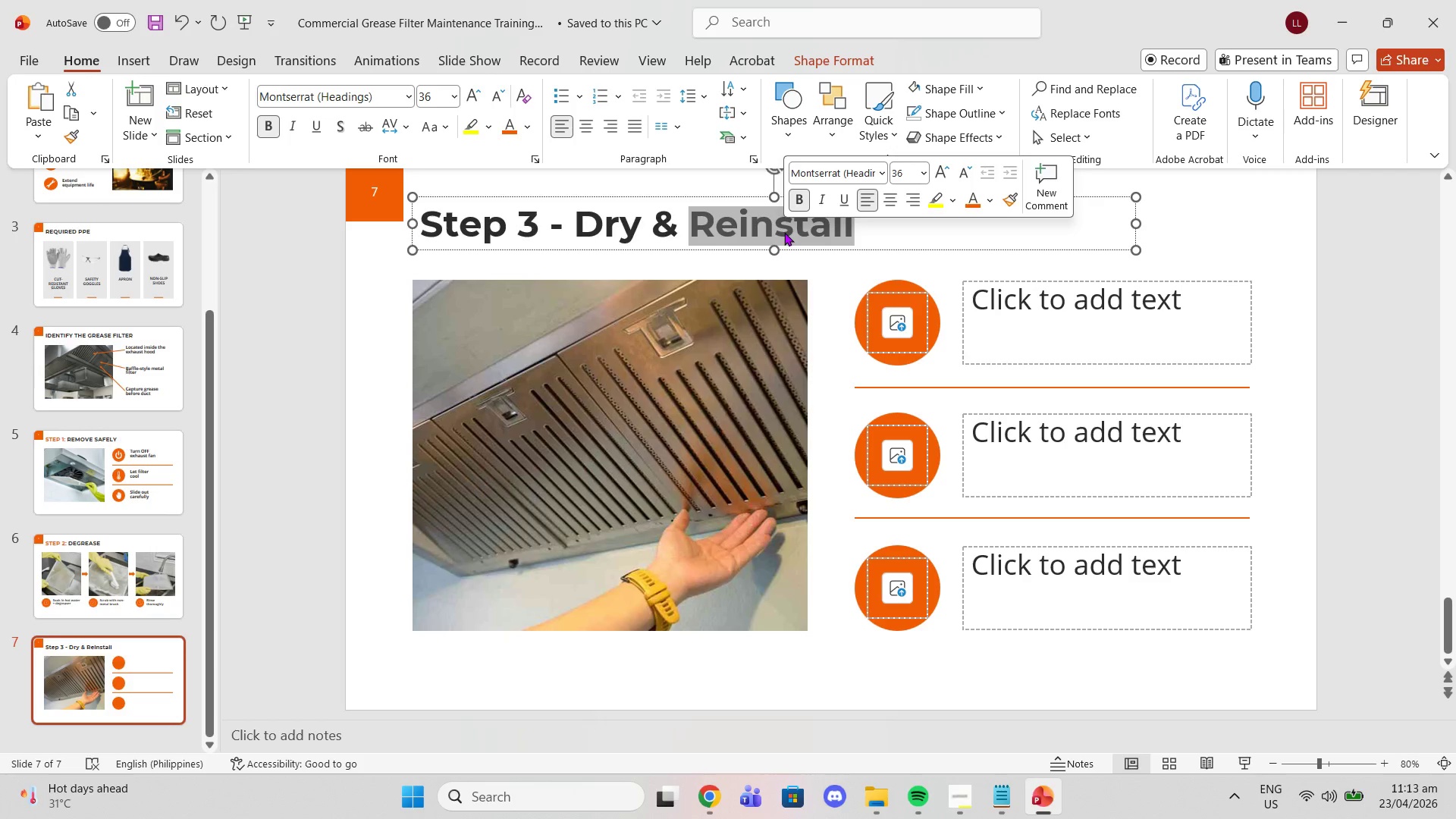 
triple_click([784, 232])
 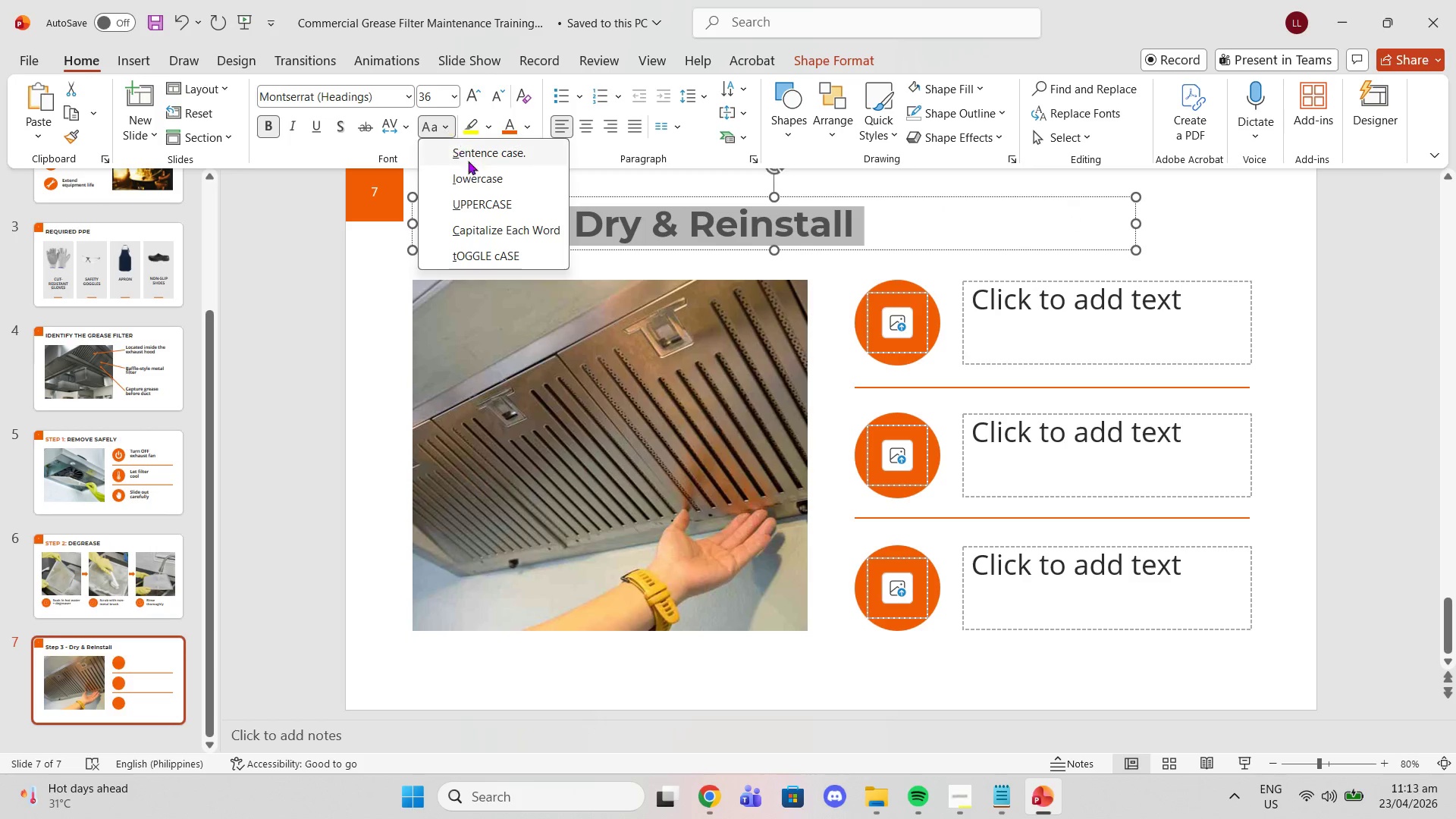 
left_click([484, 197])
 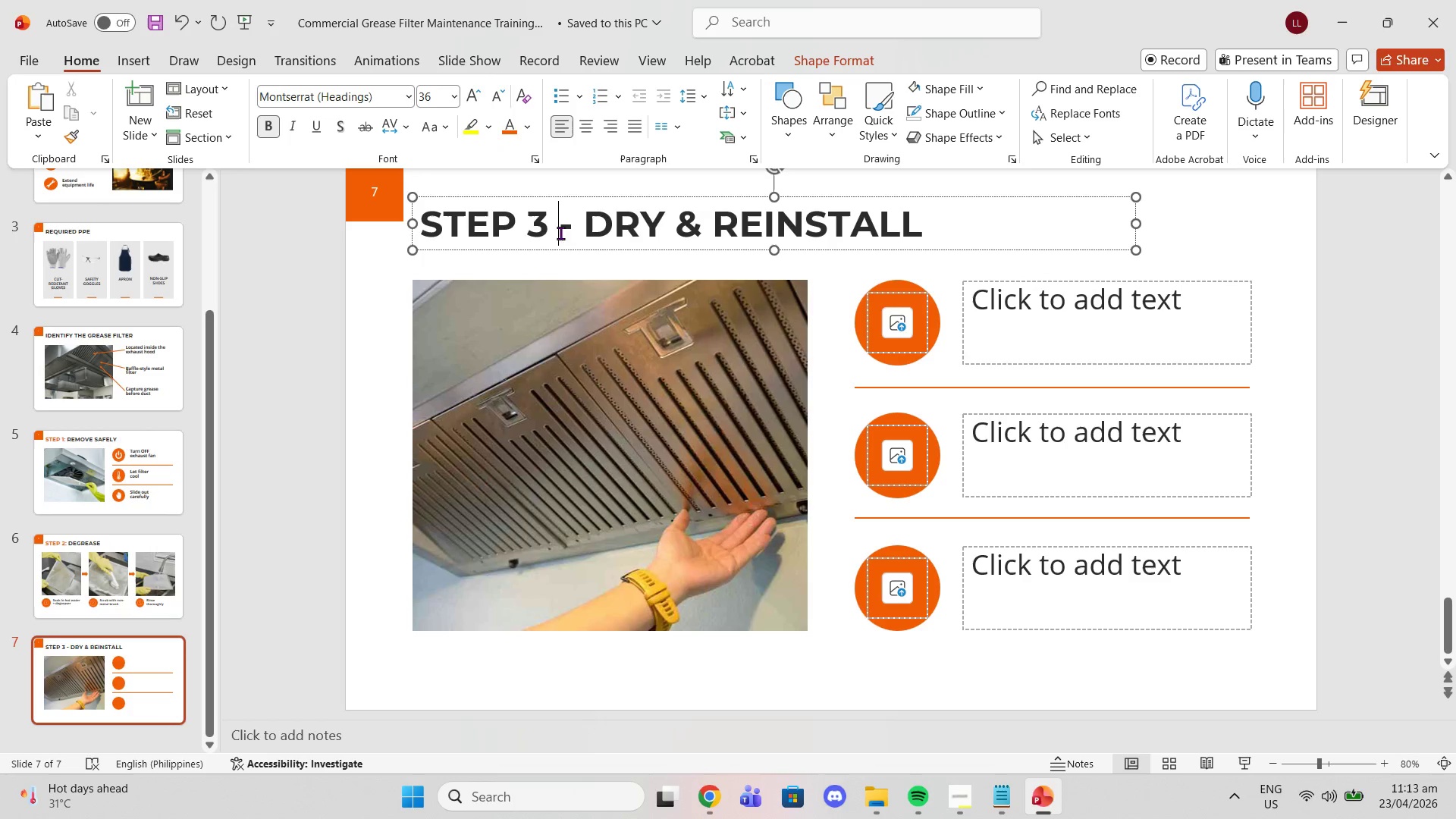 
double_click([575, 226])
 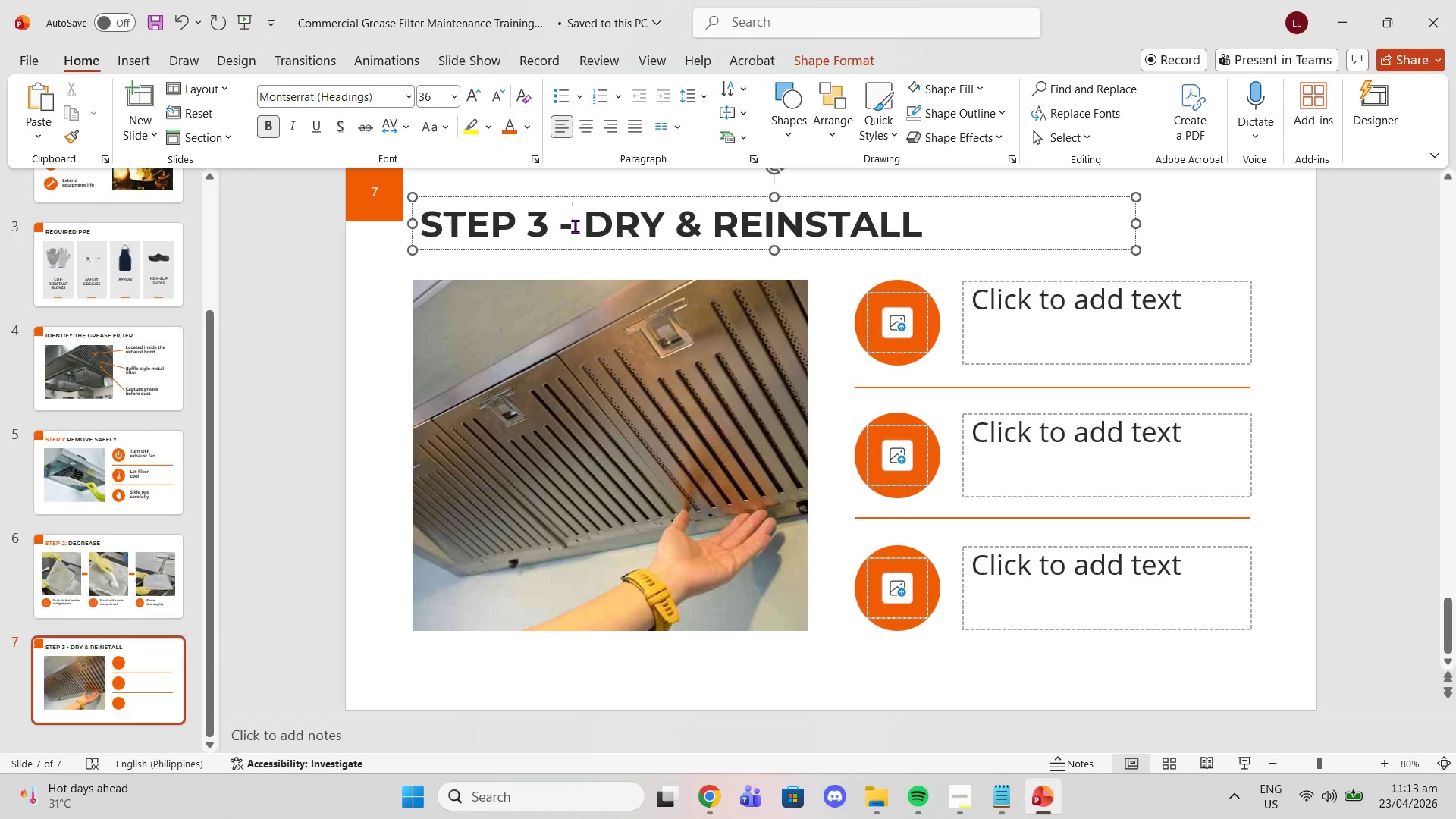 
left_click_drag(start_coordinate=[575, 226], to_coordinate=[553, 226])
 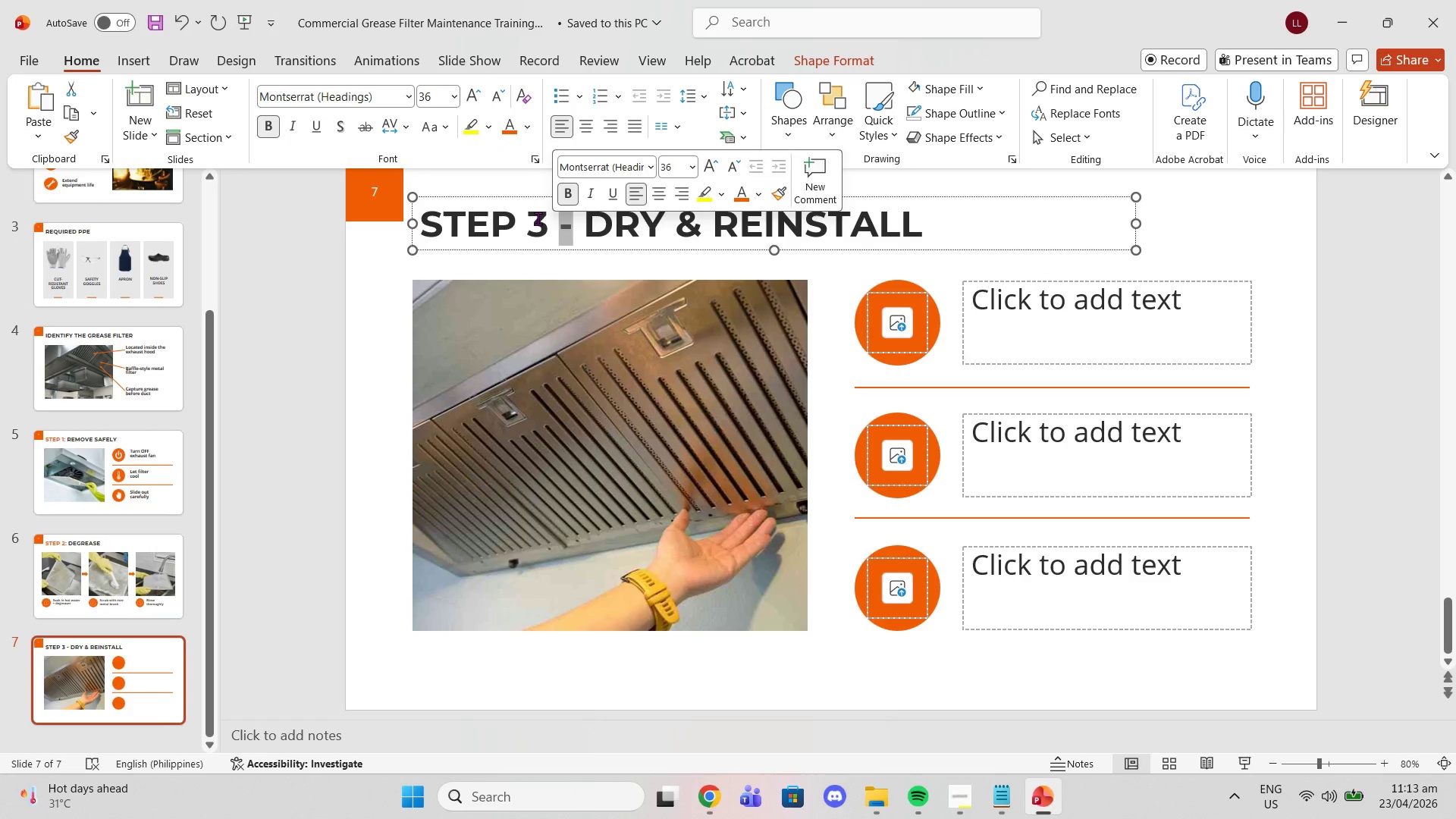 
key(Backspace)
 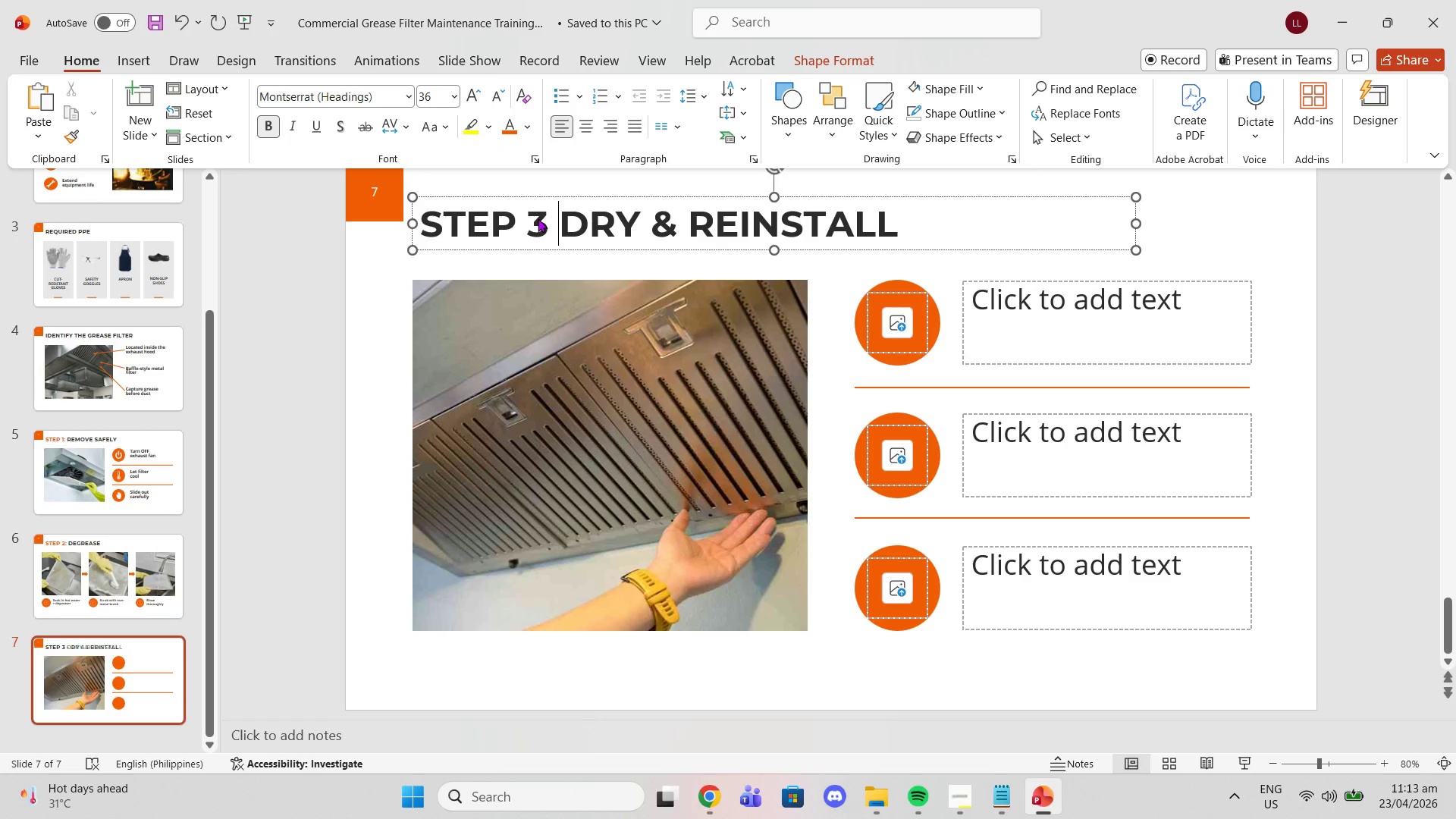 
key(Backspace)
 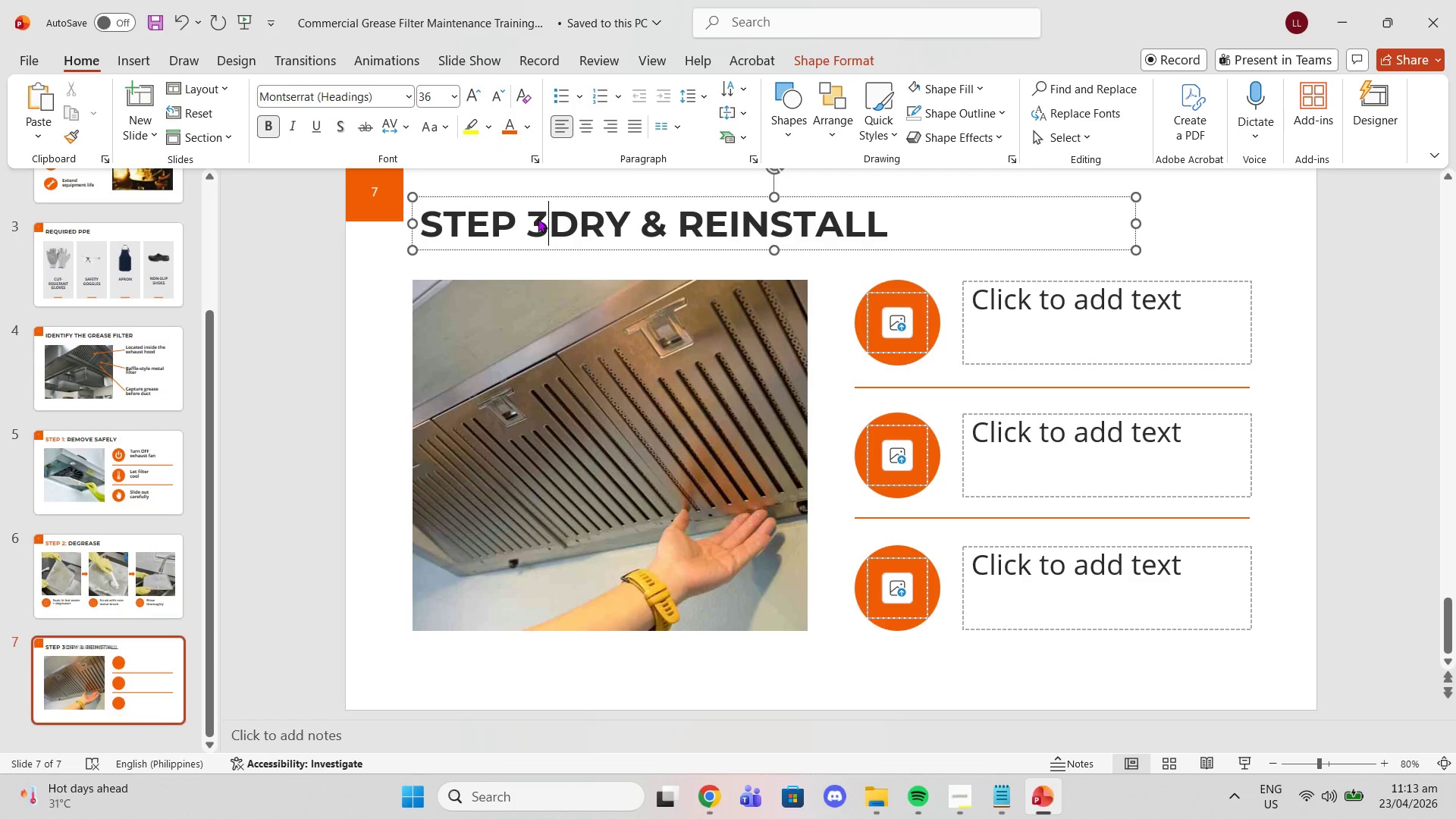 
key(Shift+Semicolon)
 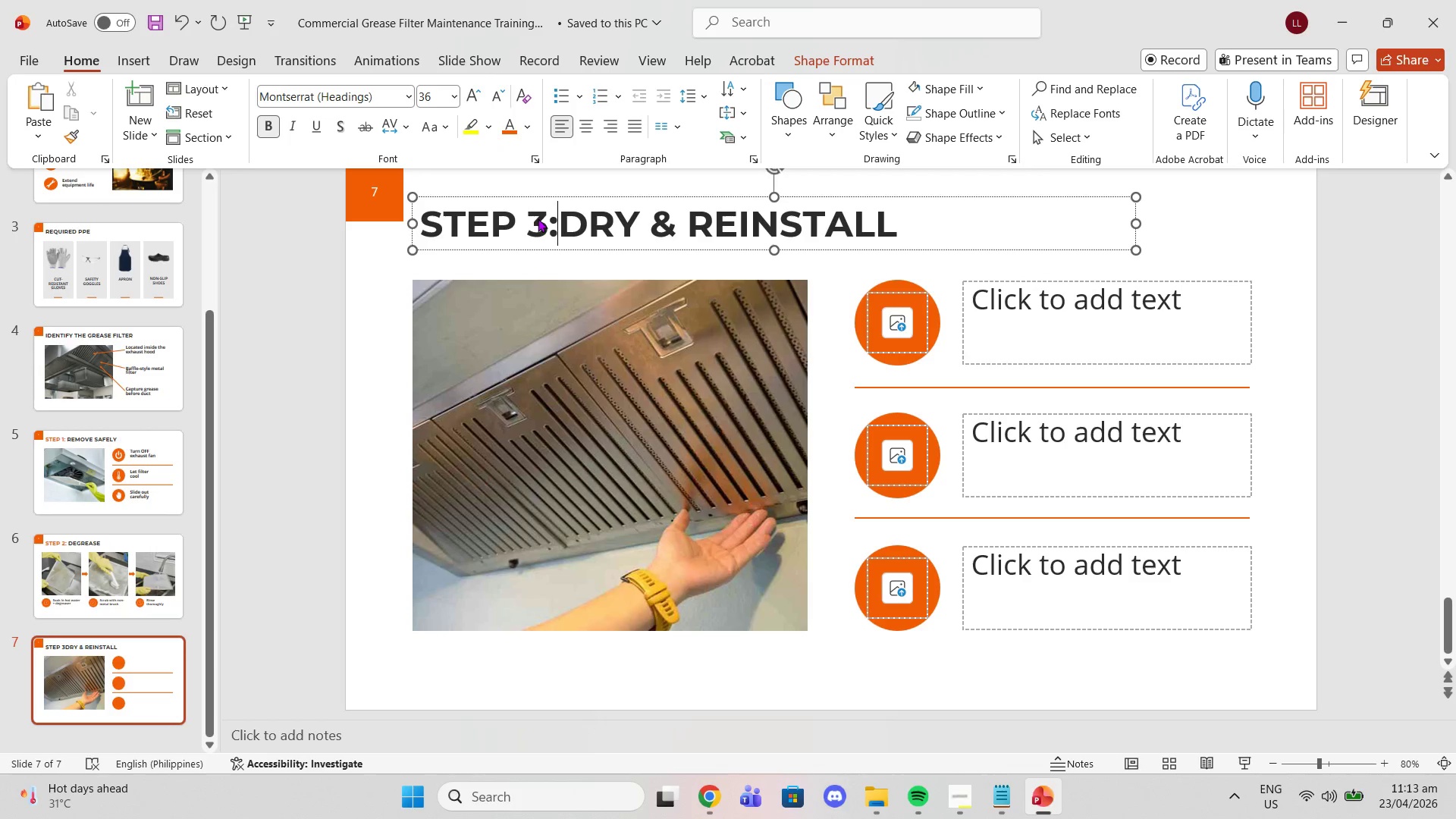 
key(Space)
 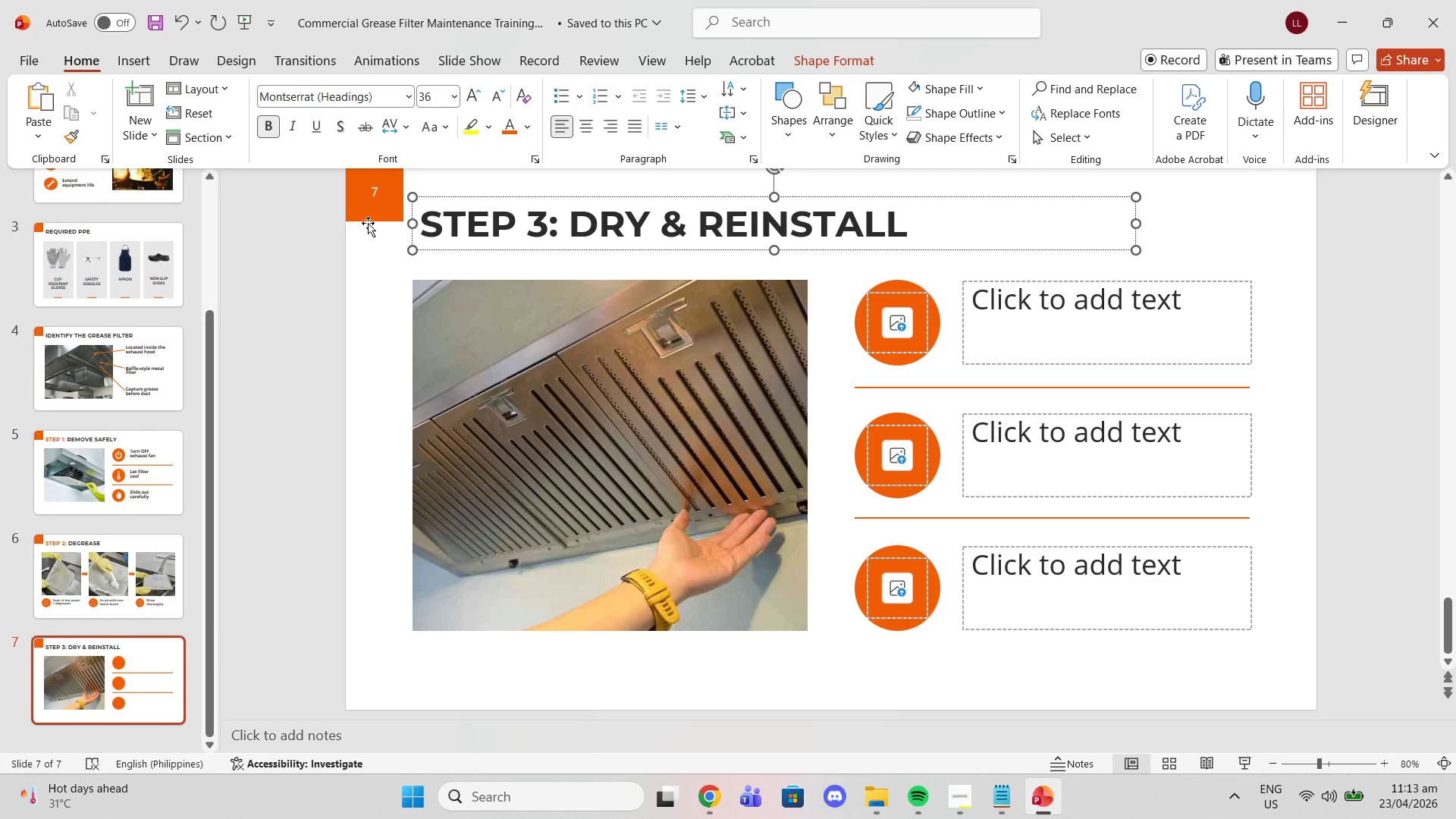 
left_click_drag(start_coordinate=[422, 233], to_coordinate=[557, 234])
 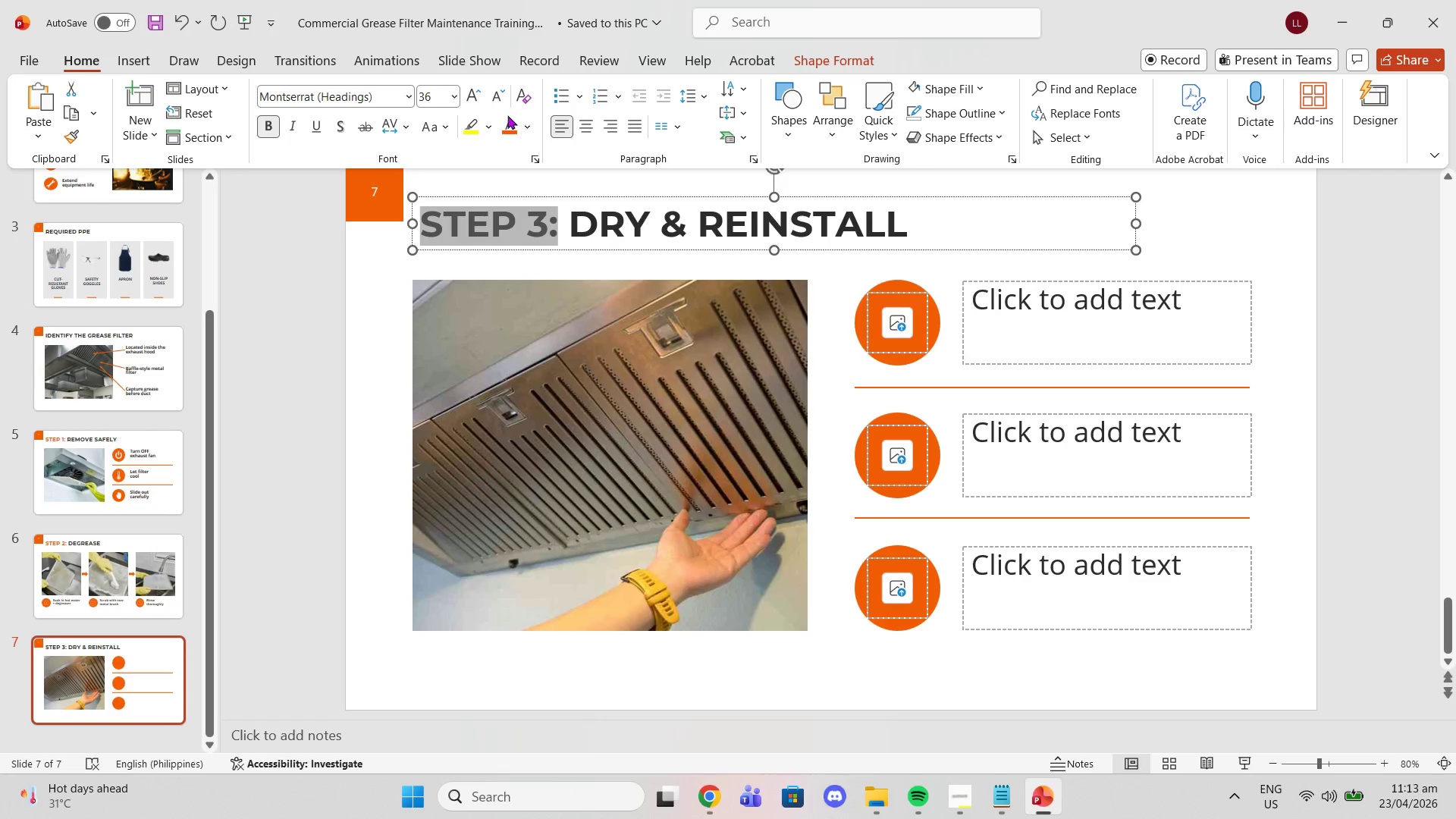 
left_click([511, 124])
 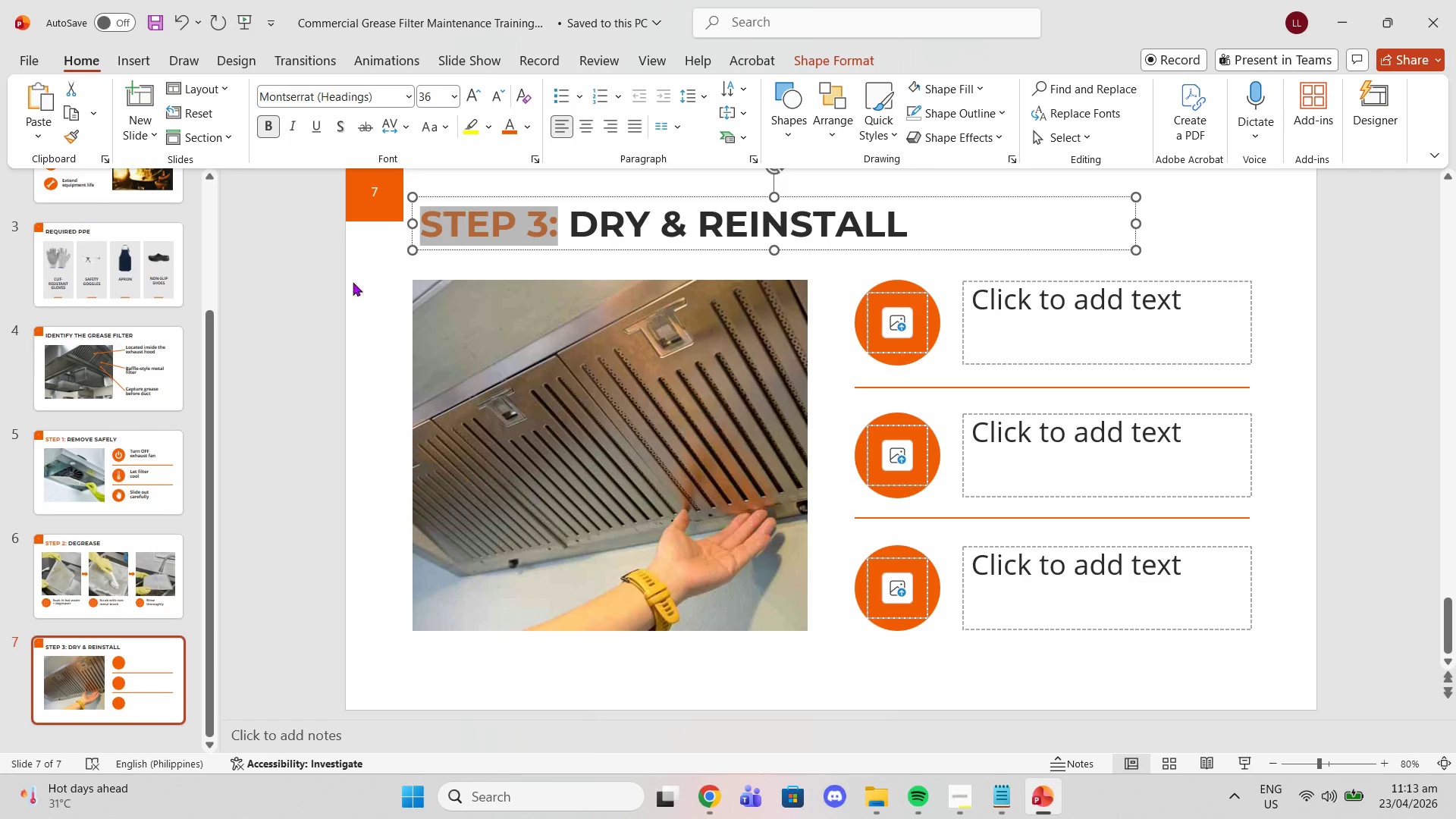 
left_click([320, 298])
 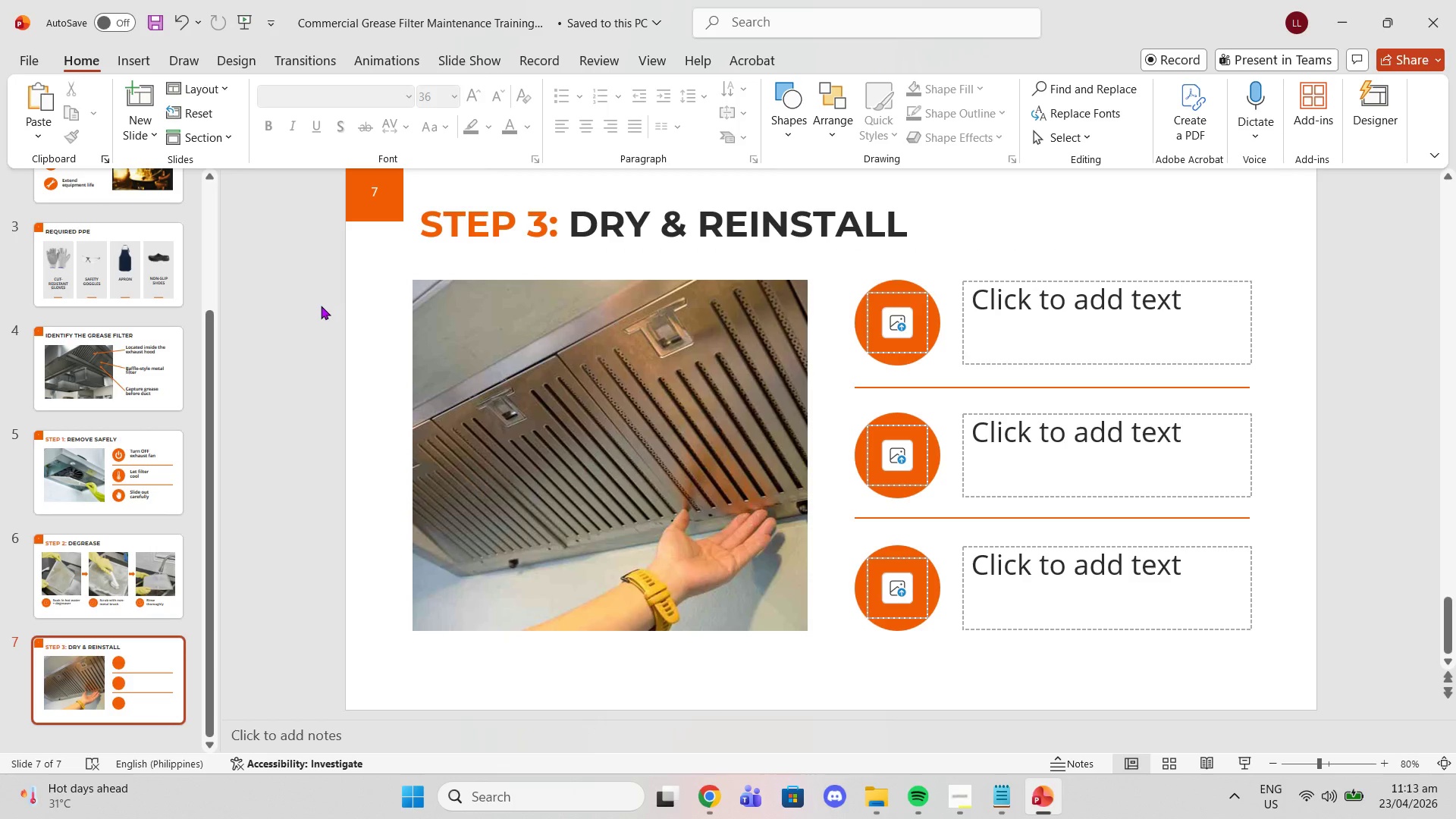 
scroll: coordinate [321, 306], scroll_direction: up, amount: 2.0
 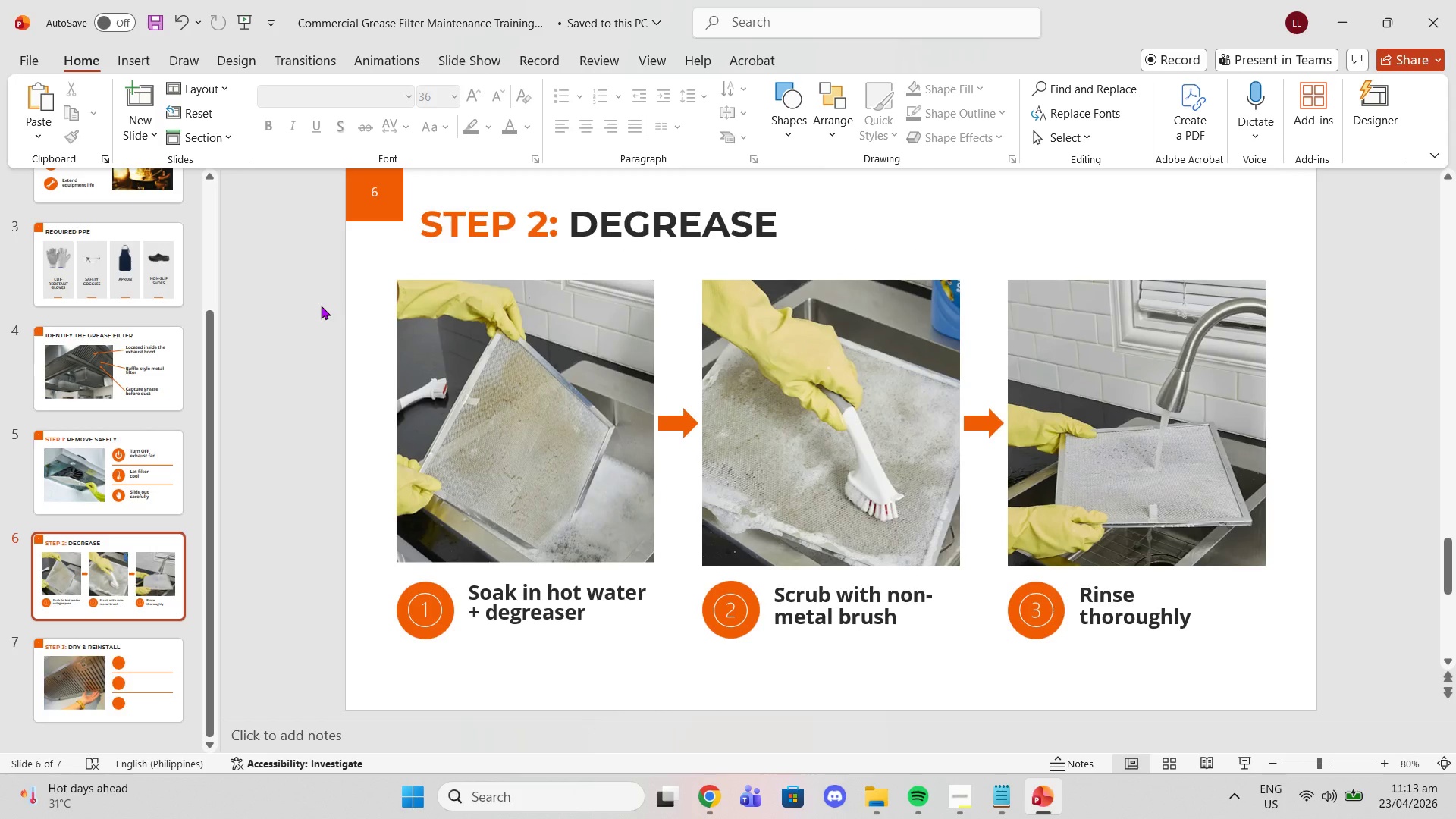 
scroll: coordinate [321, 306], scroll_direction: down, amount: 1.0
 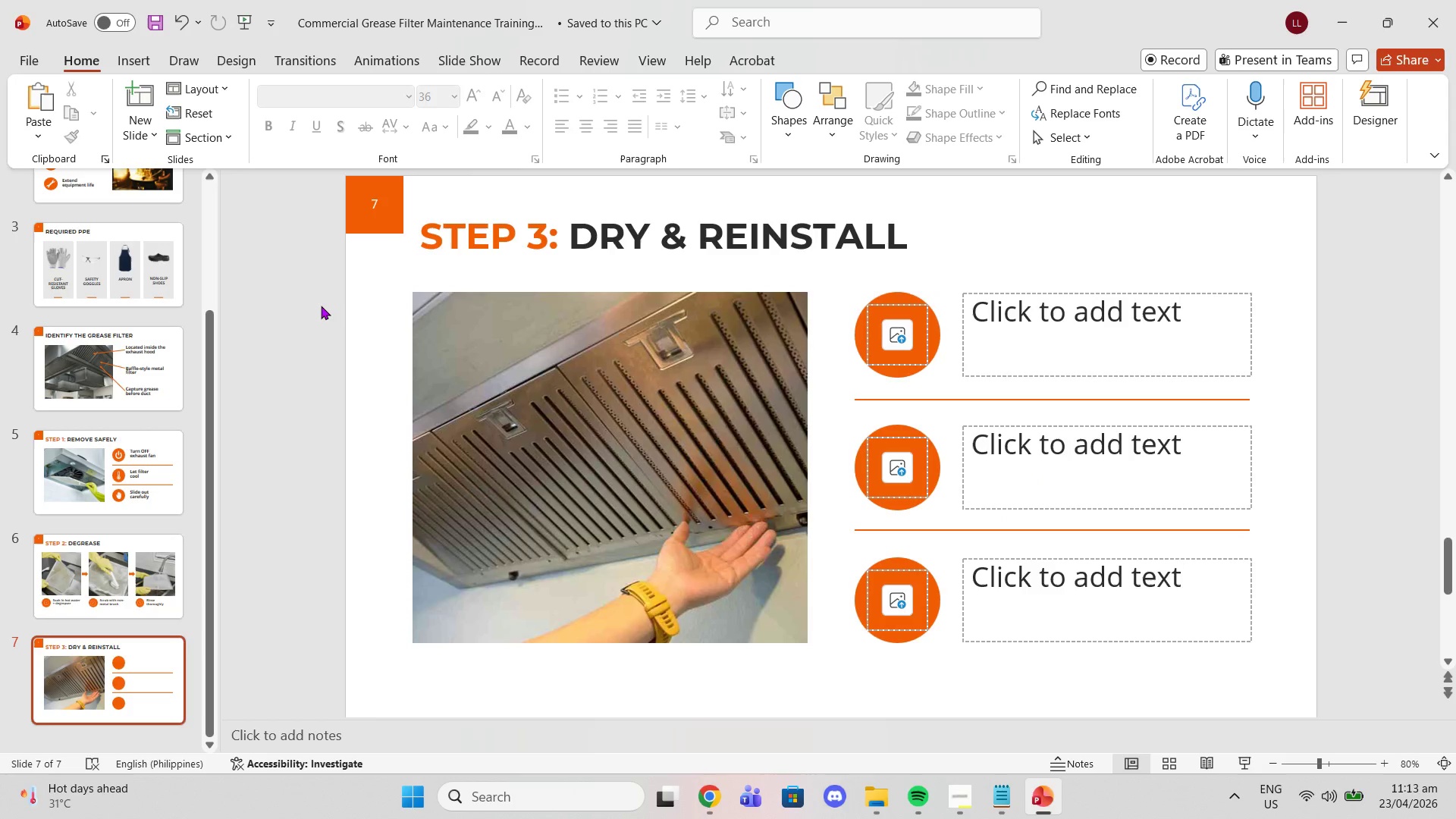 
scroll: coordinate [321, 306], scroll_direction: up, amount: 3.0
 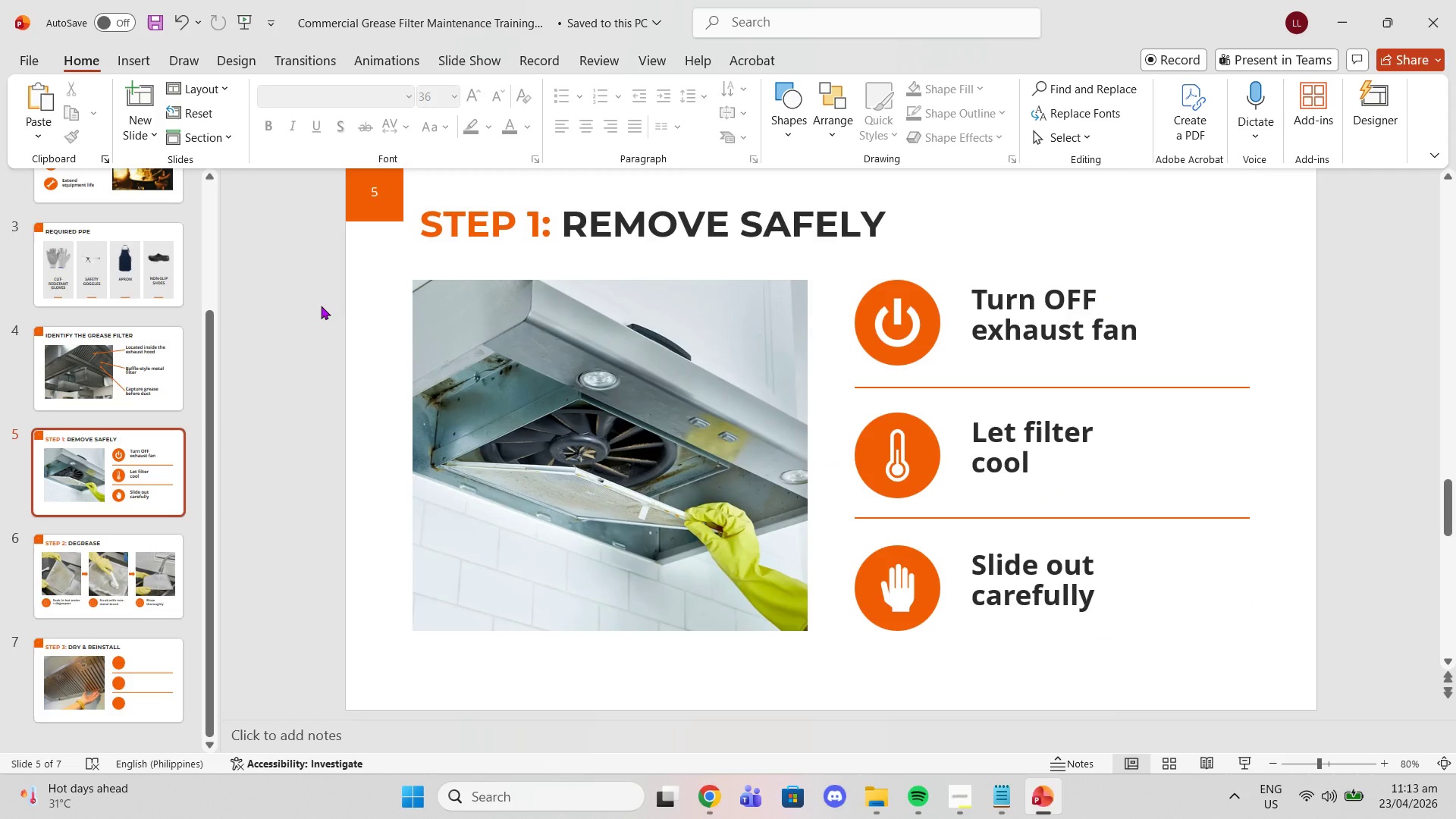 
scroll: coordinate [321, 306], scroll_direction: down, amount: 2.0
 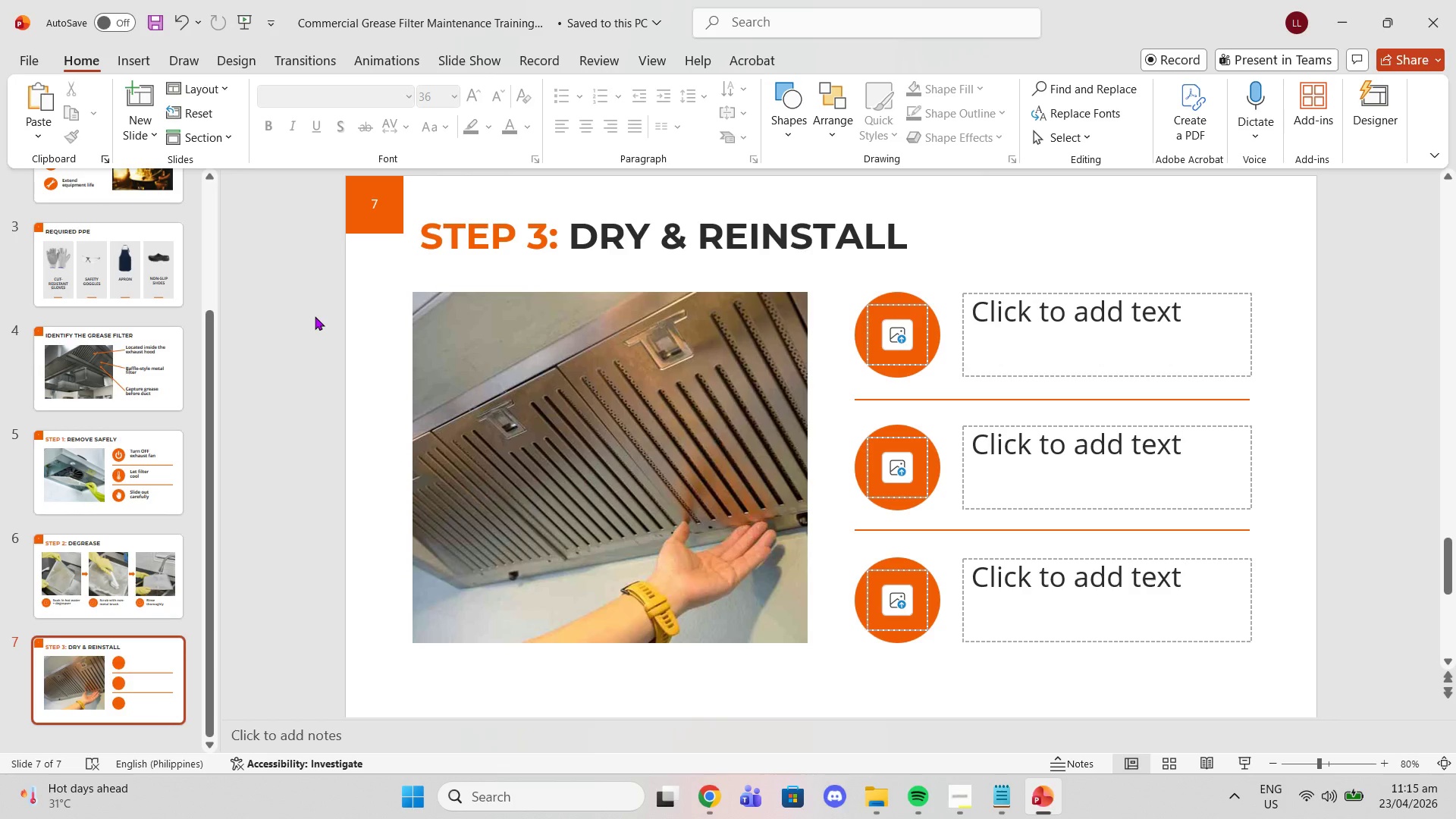 
wait(95.28)
 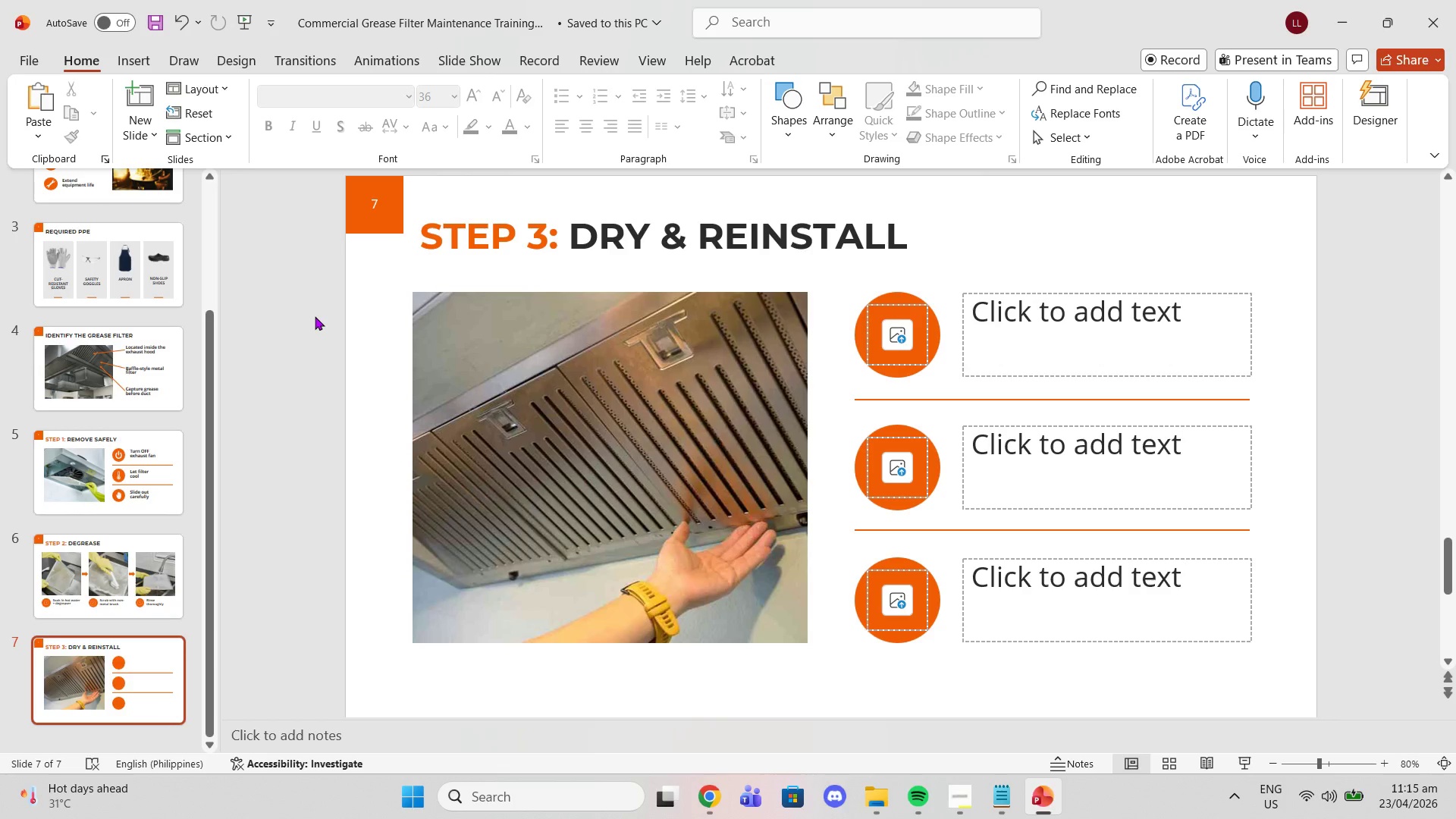 
left_click([1062, 330])
 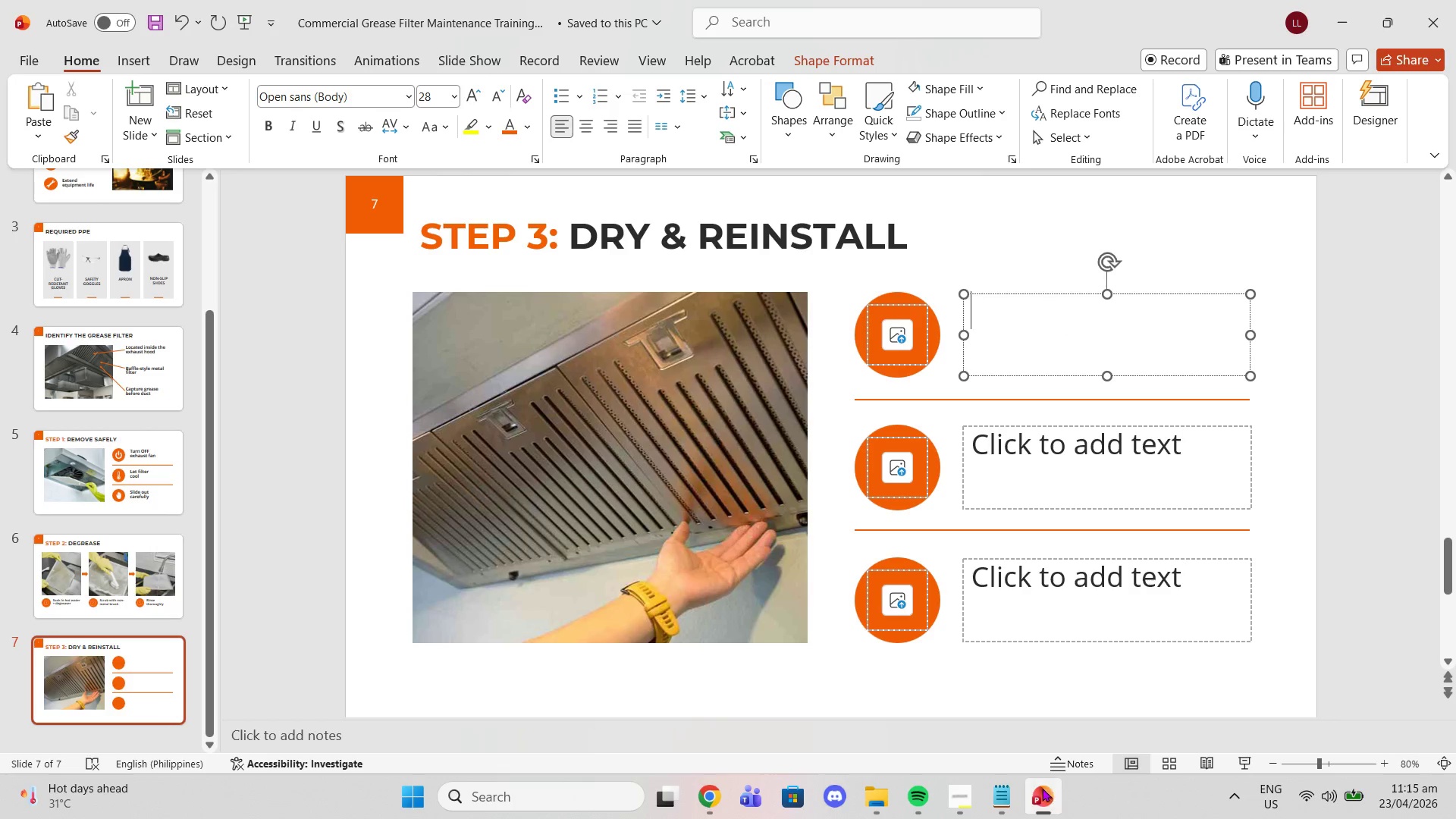 
left_click([1009, 792])
 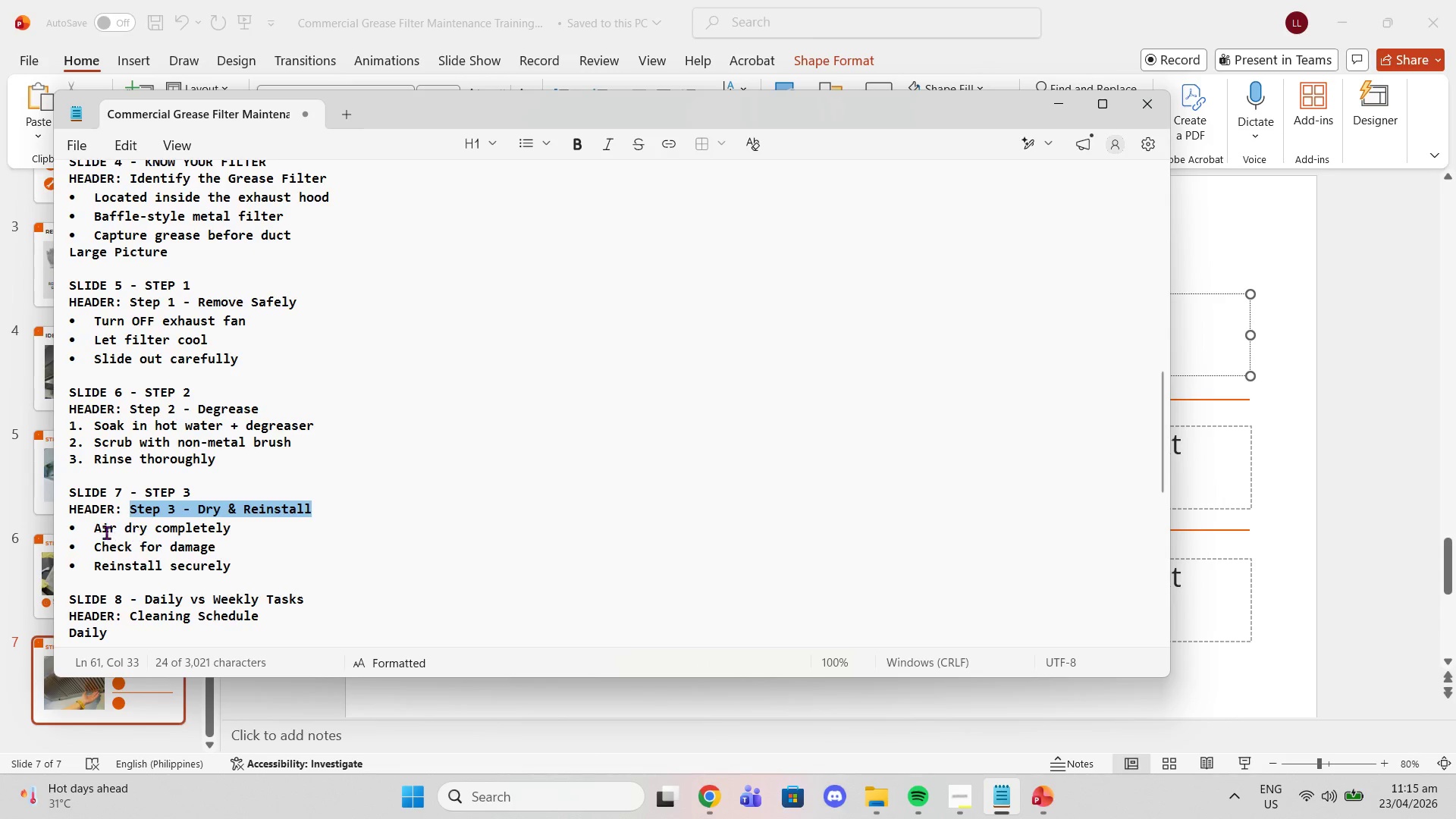 
left_click_drag(start_coordinate=[95, 529], to_coordinate=[232, 532])
 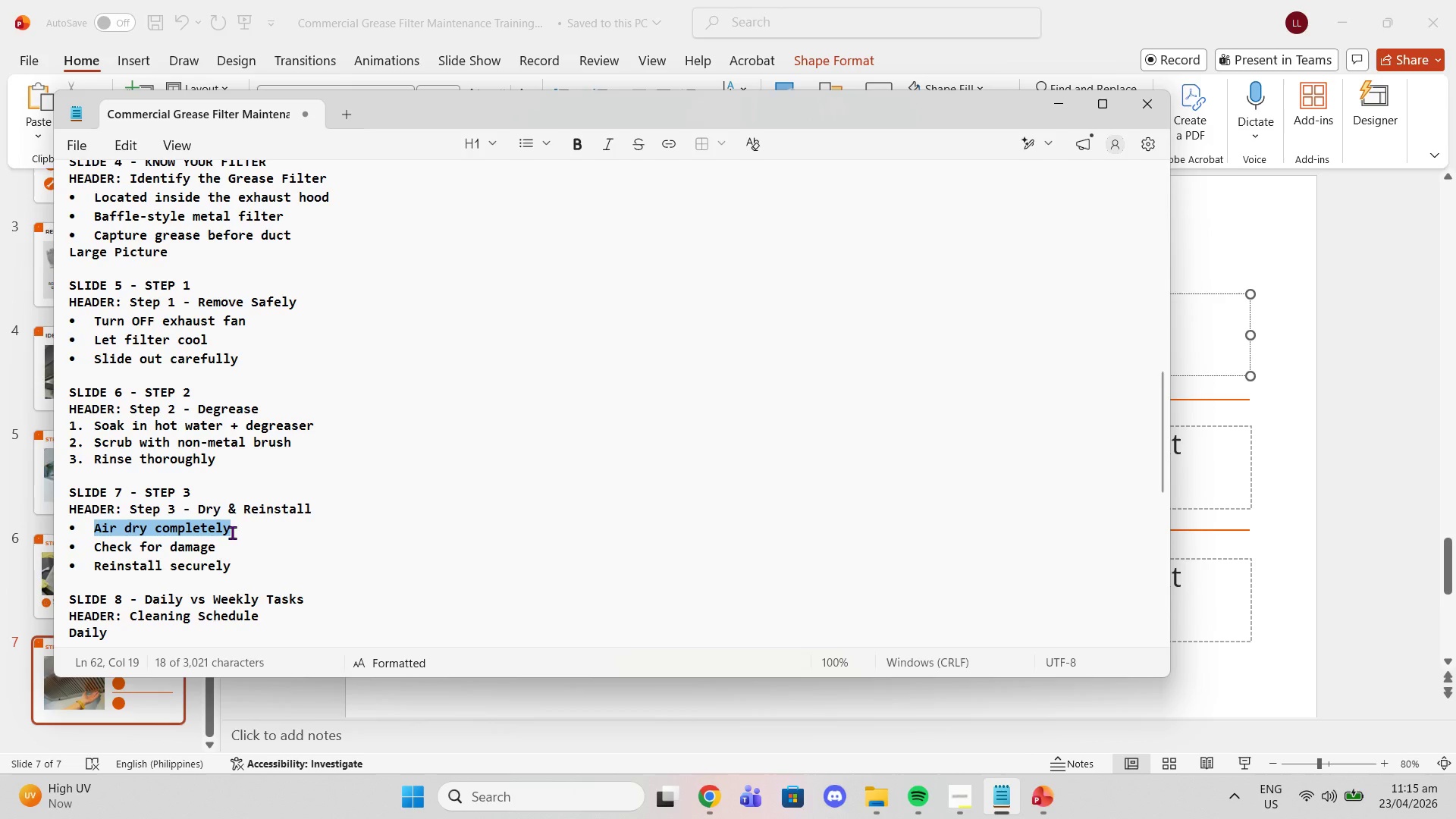 
key(Control+C)
 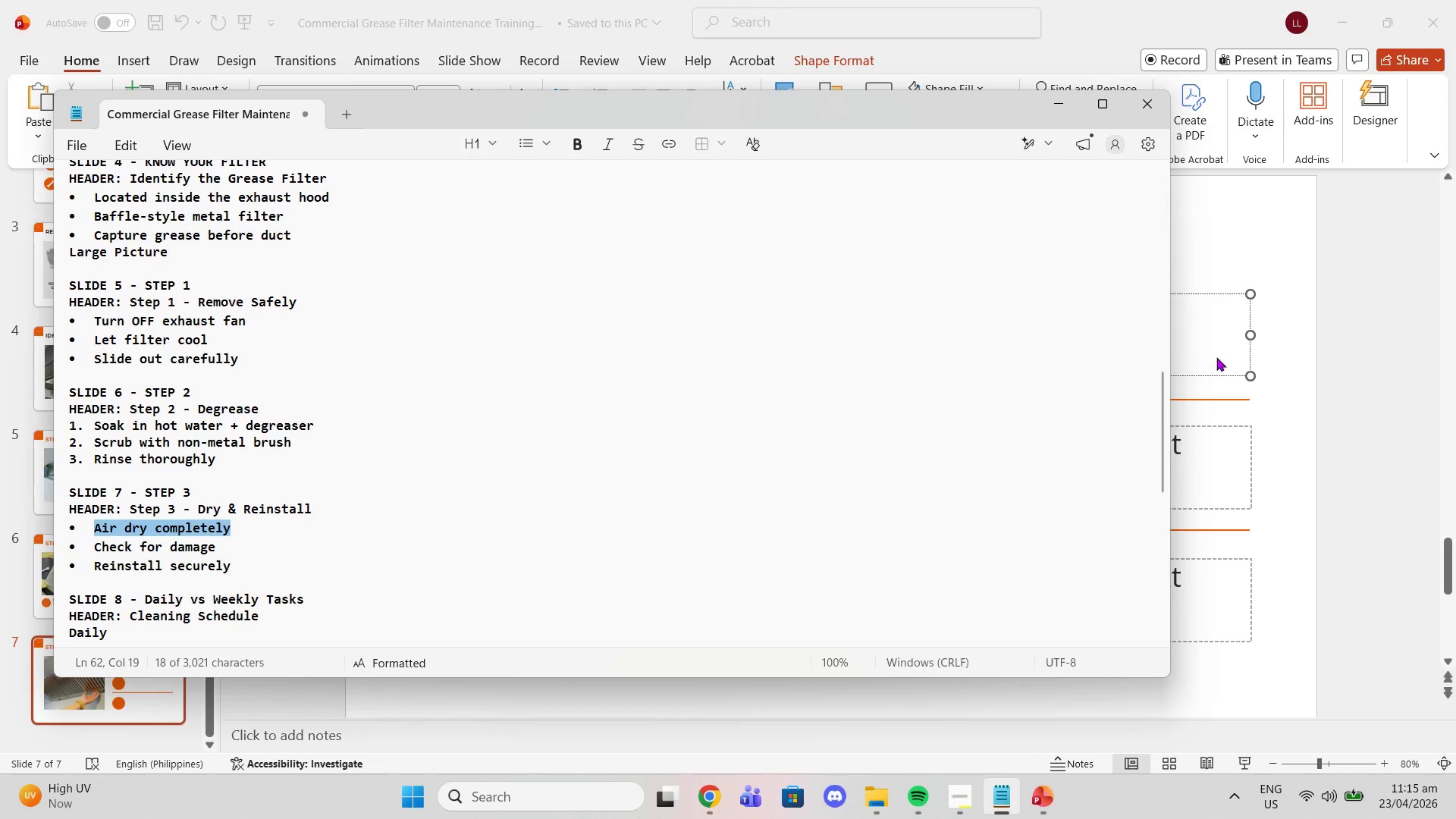 
left_click([1341, 332])
 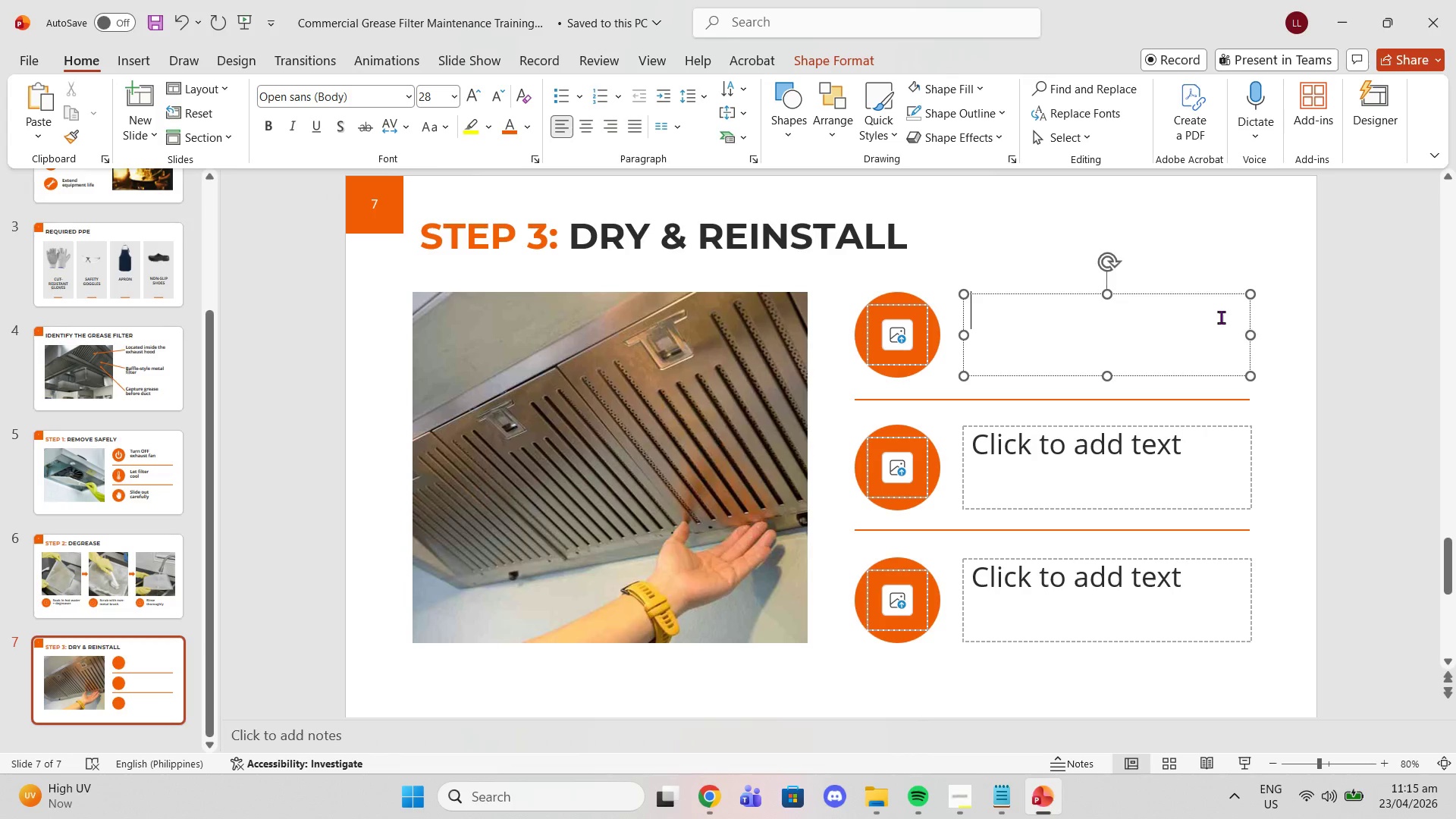 
key(Control+V)
 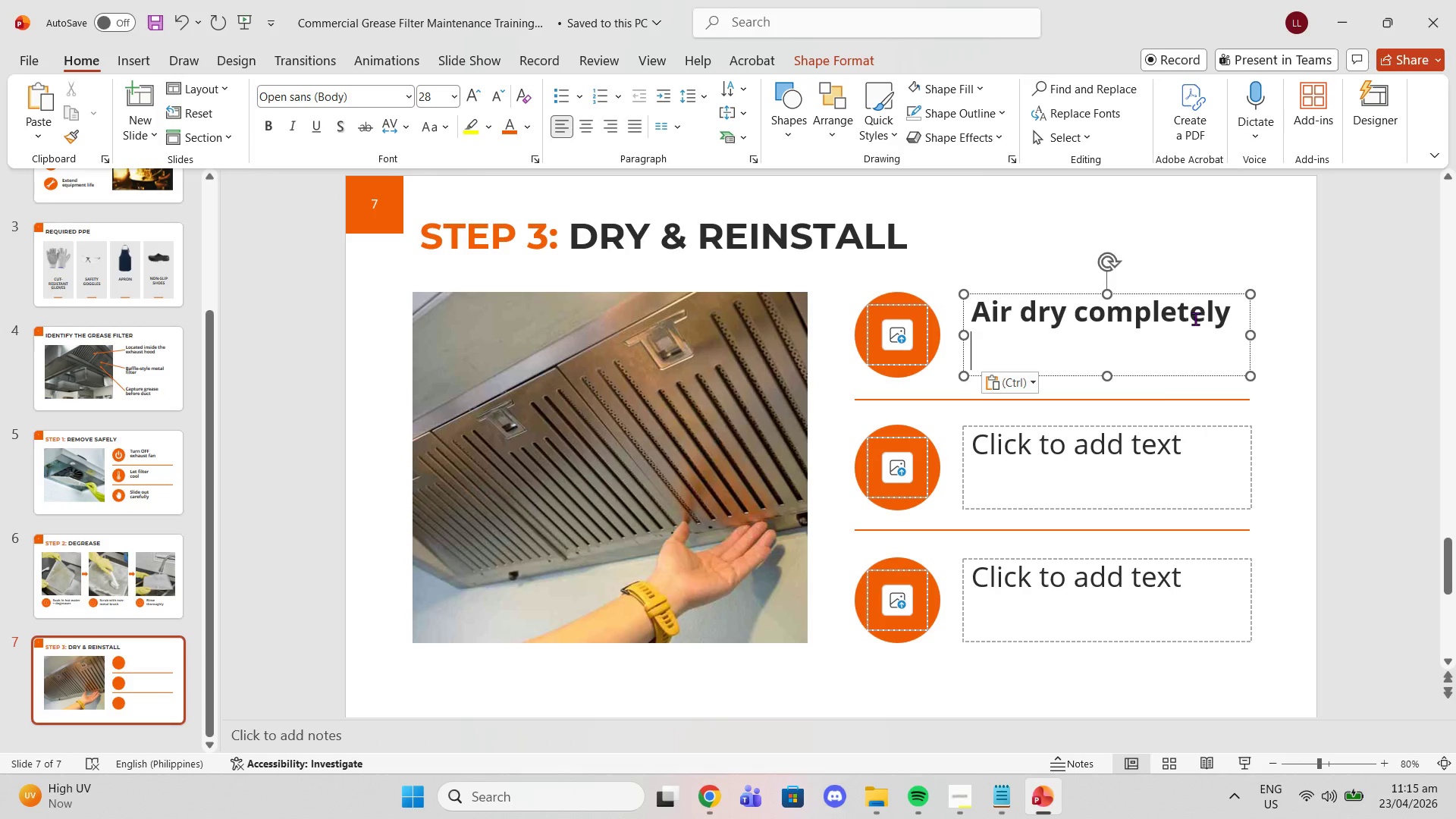 
key(Control+ControlLeft)
 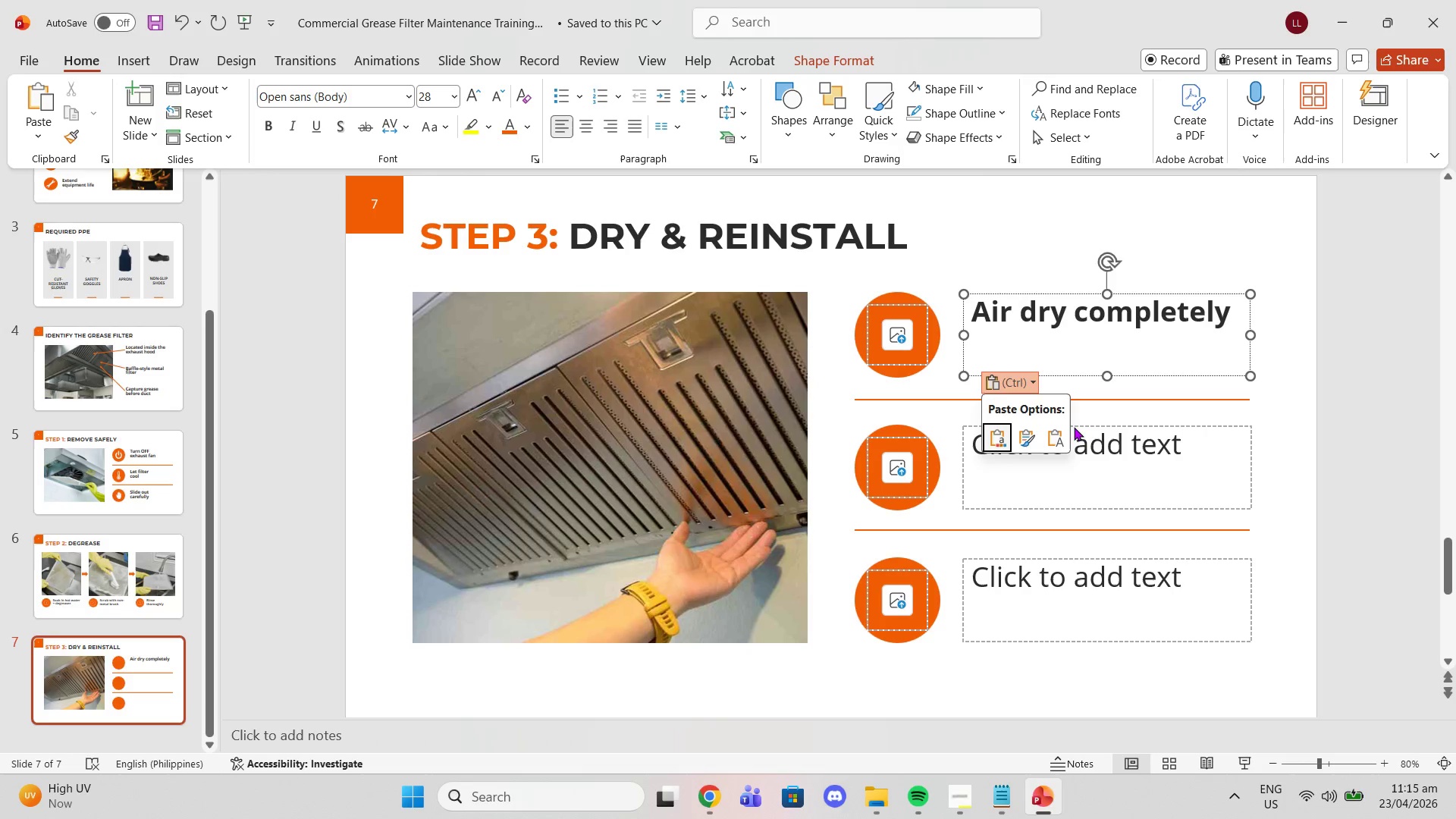 
left_click([1066, 428])
 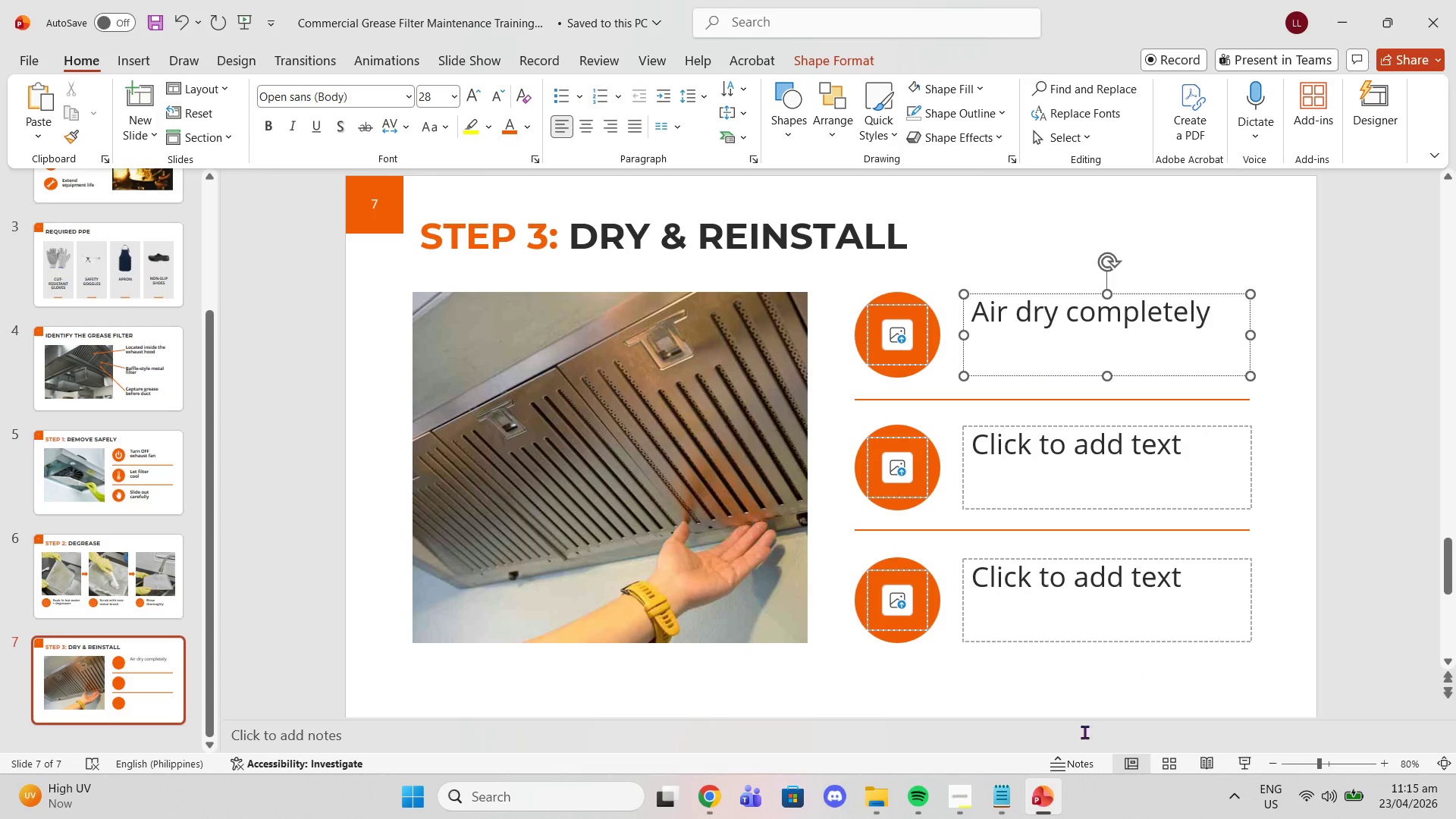 
left_click([997, 808])
 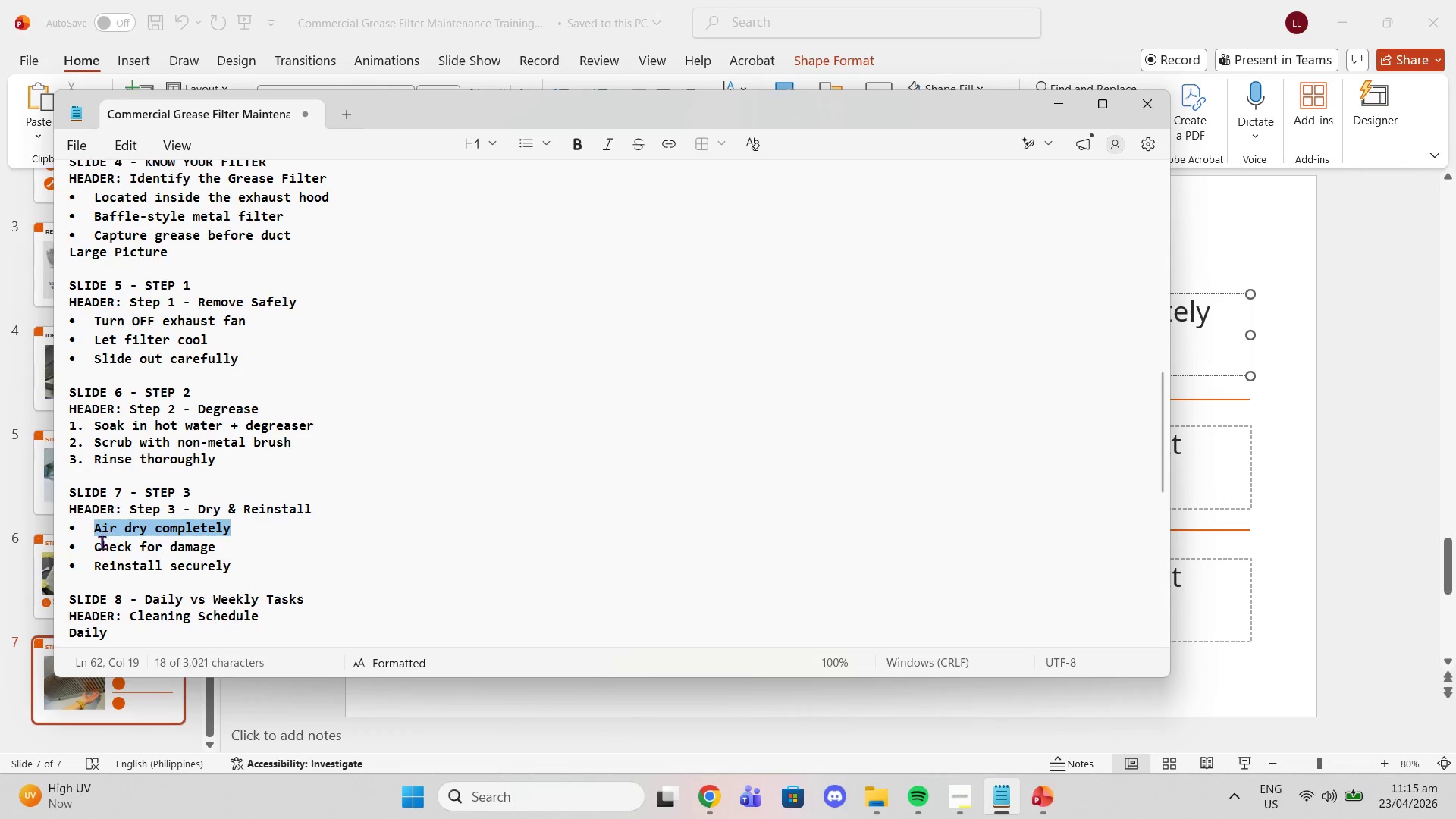 
left_click_drag(start_coordinate=[94, 546], to_coordinate=[214, 548])
 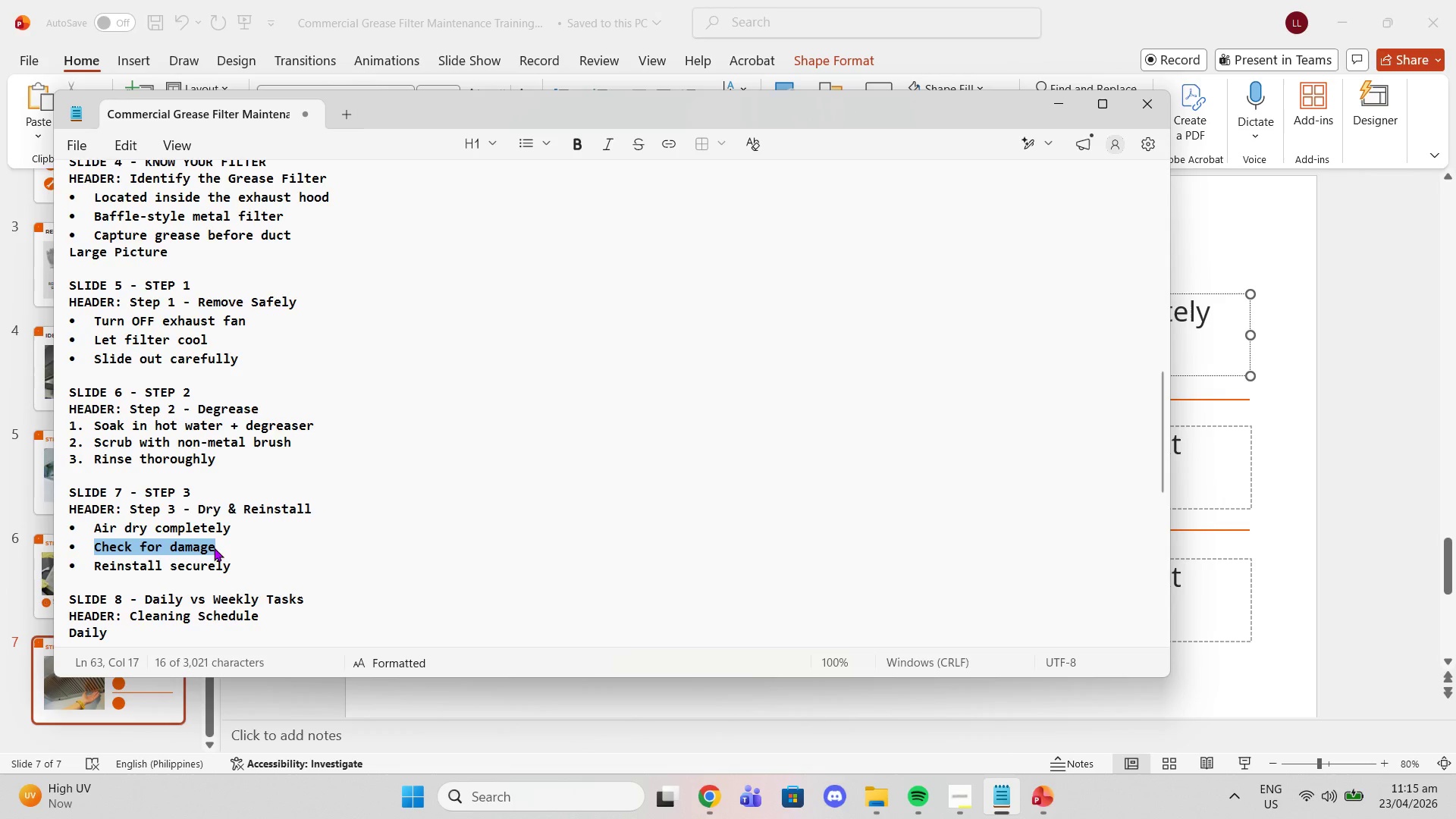 
key(Control+C)
 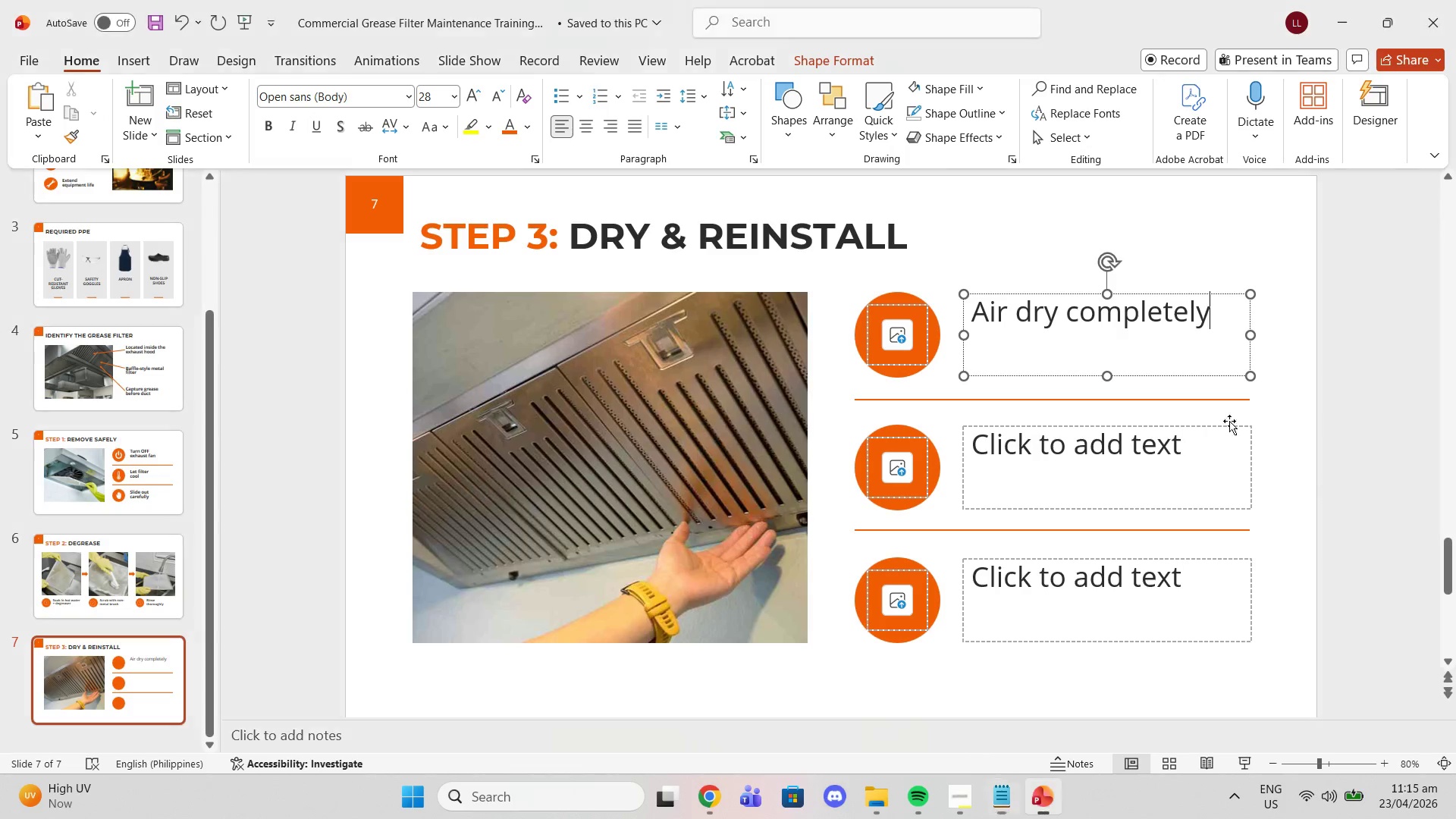 
double_click([1141, 435])
 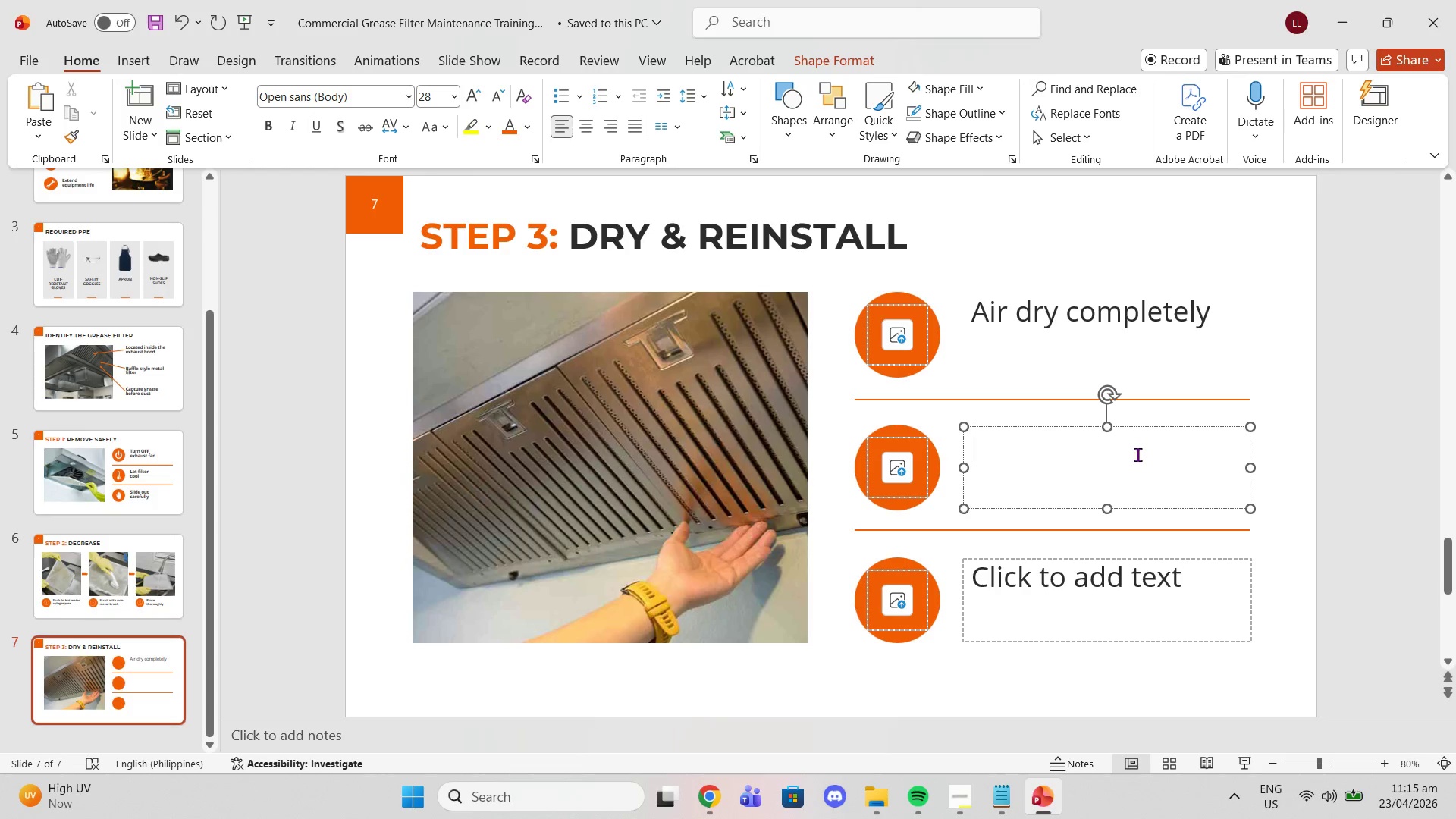 
key(Control+V)
 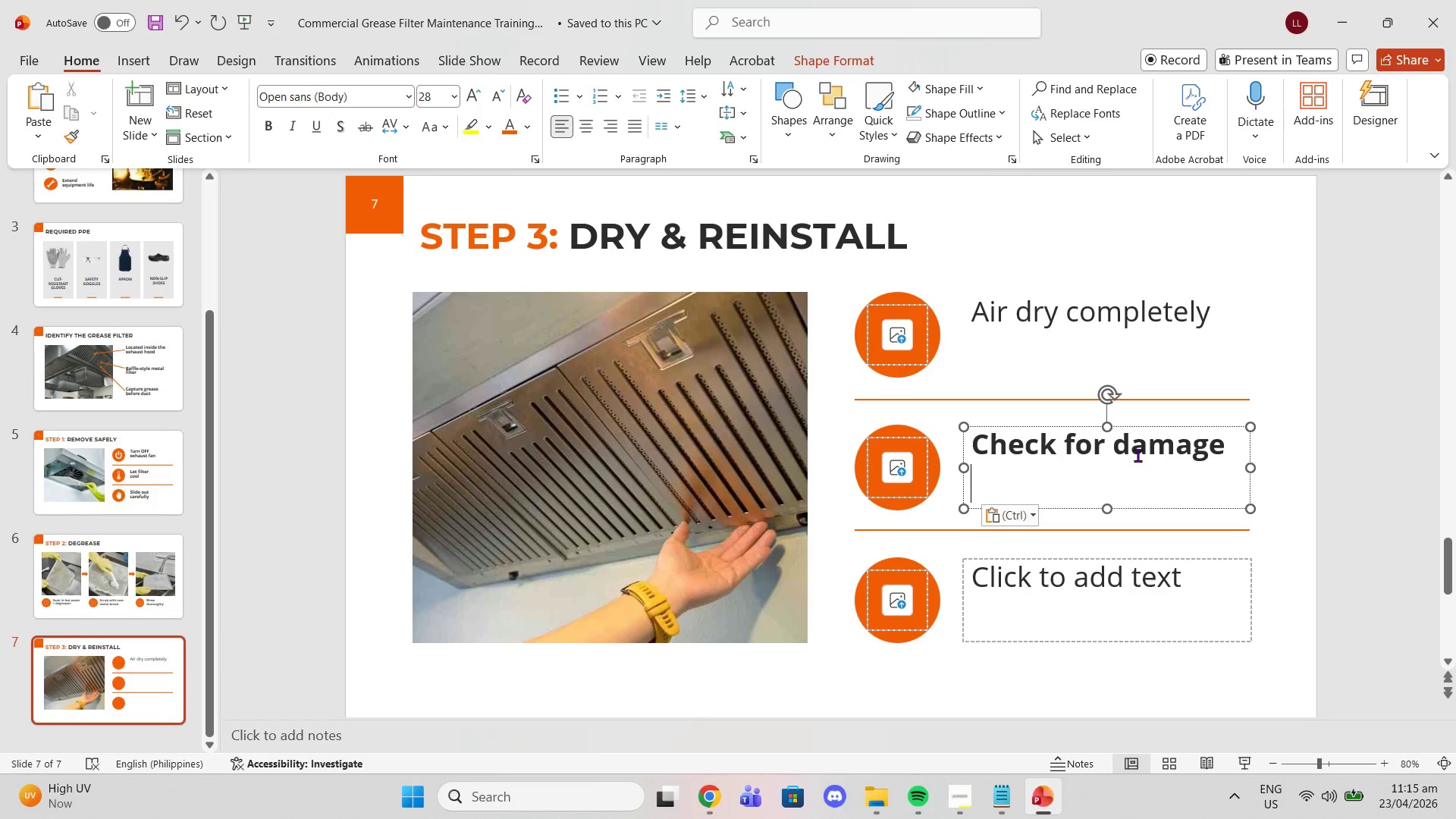 
key(Control+ControlLeft)
 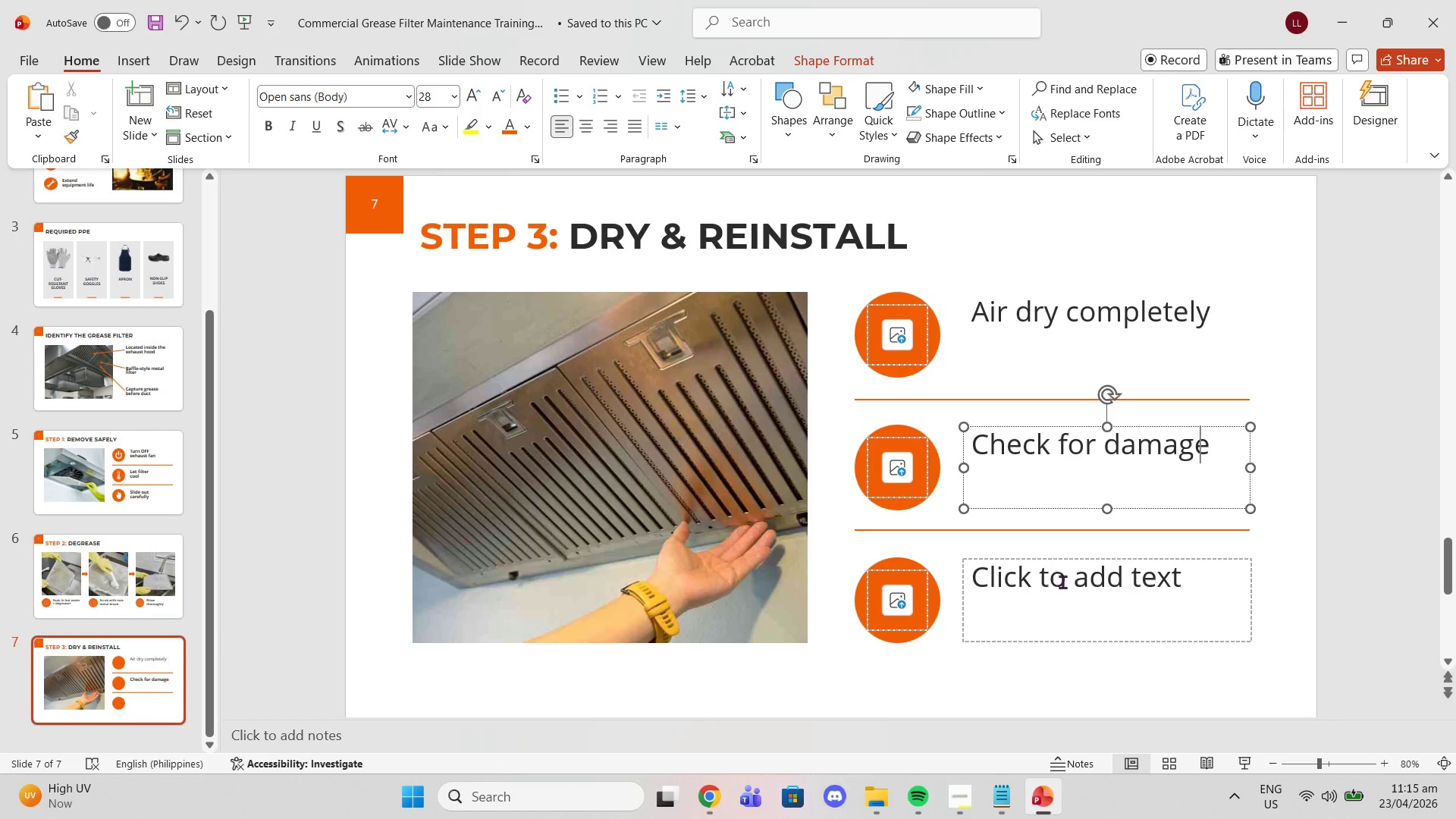 
double_click([1078, 598])
 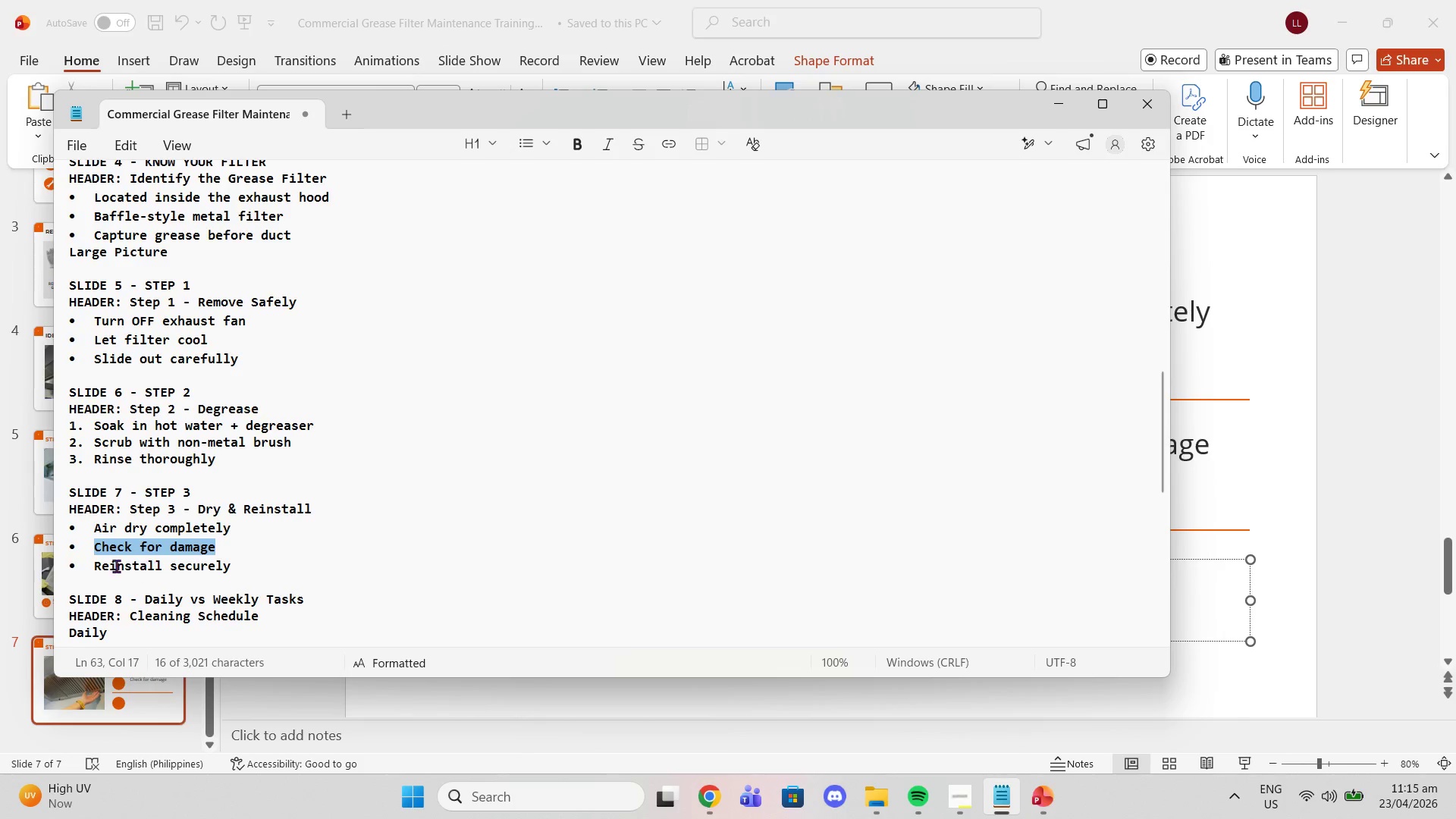 
left_click_drag(start_coordinate=[95, 570], to_coordinate=[231, 576])
 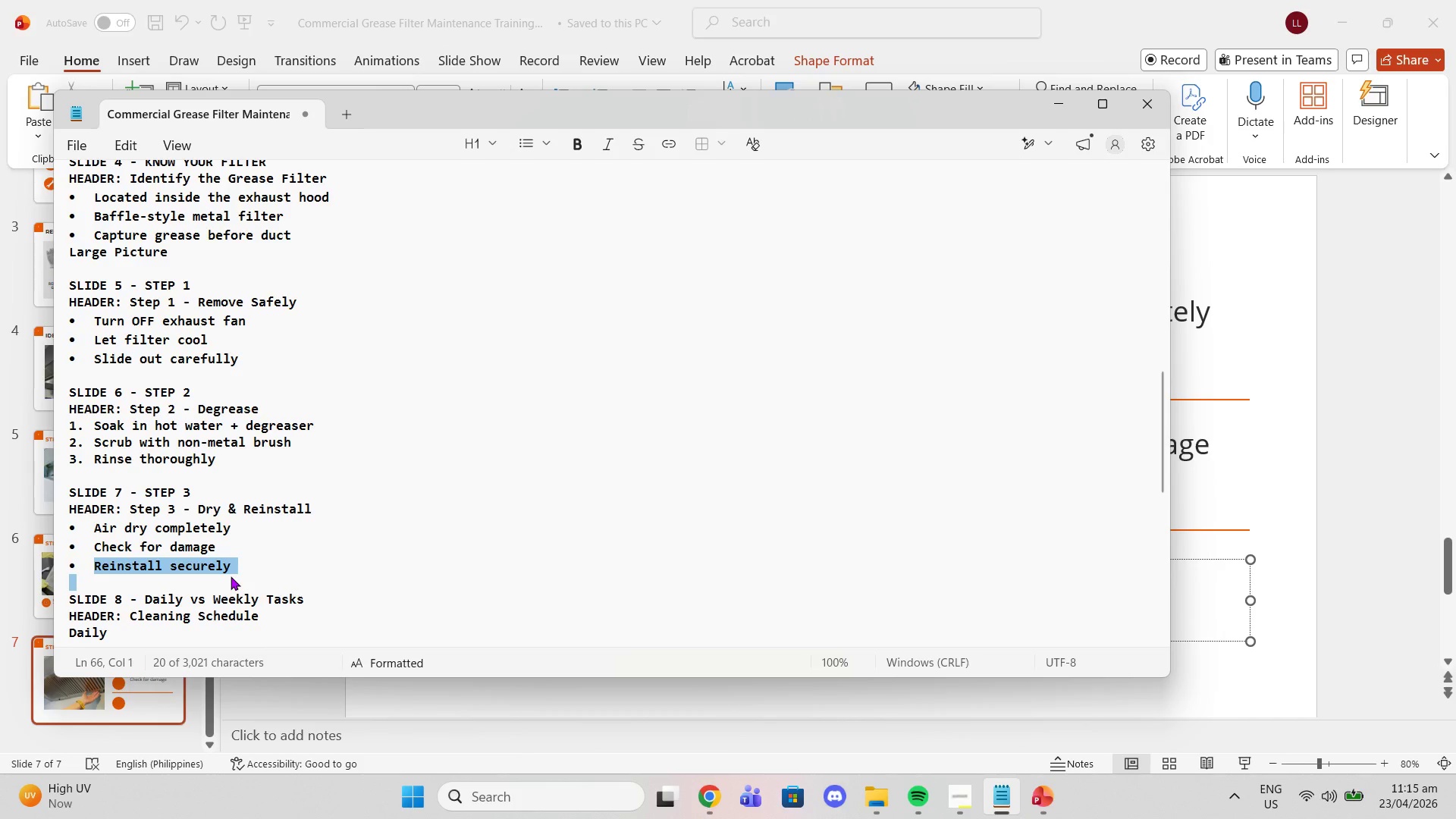 
left_click([231, 574])
 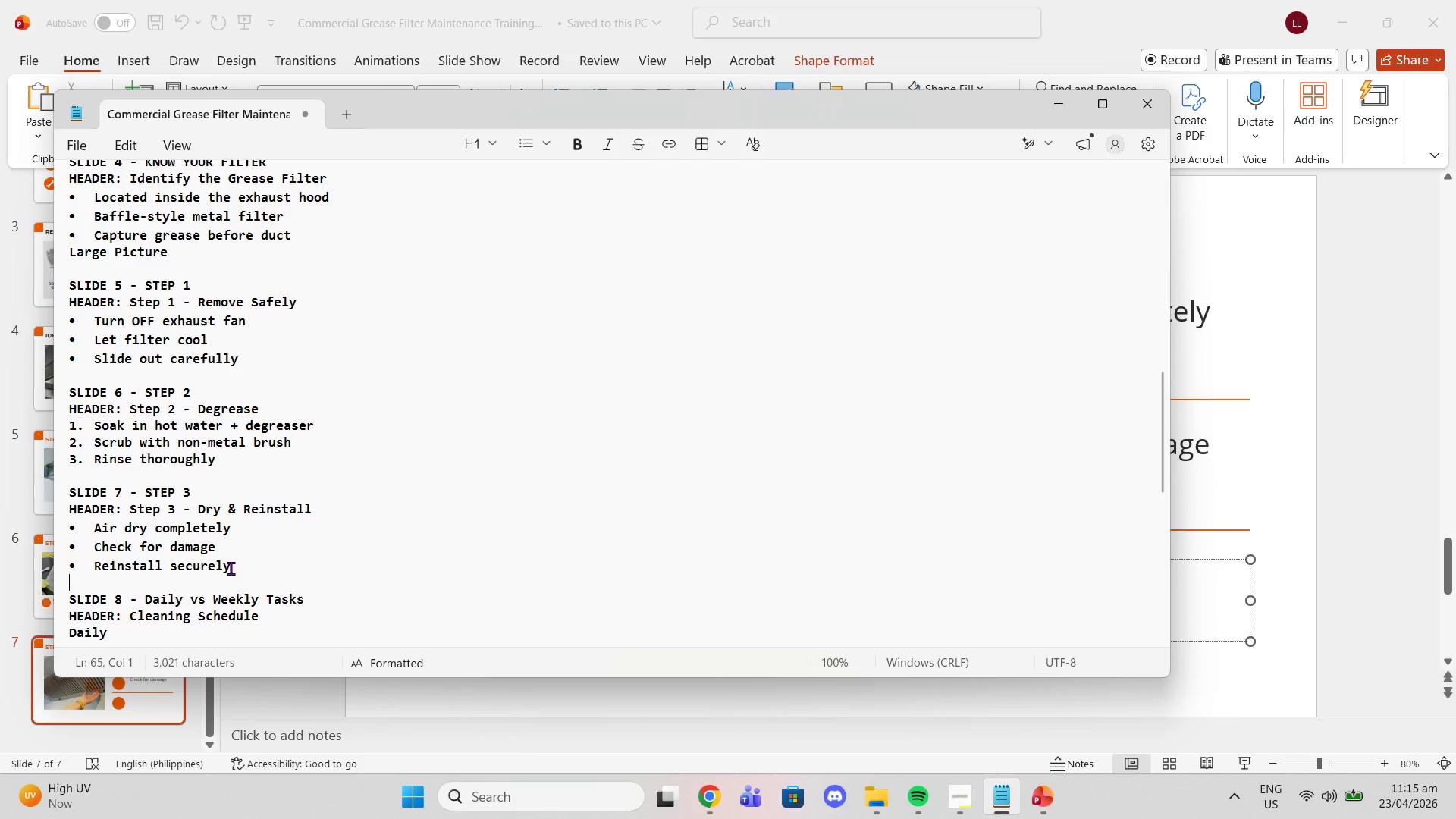 
left_click_drag(start_coordinate=[230, 565], to_coordinate=[91, 567])
 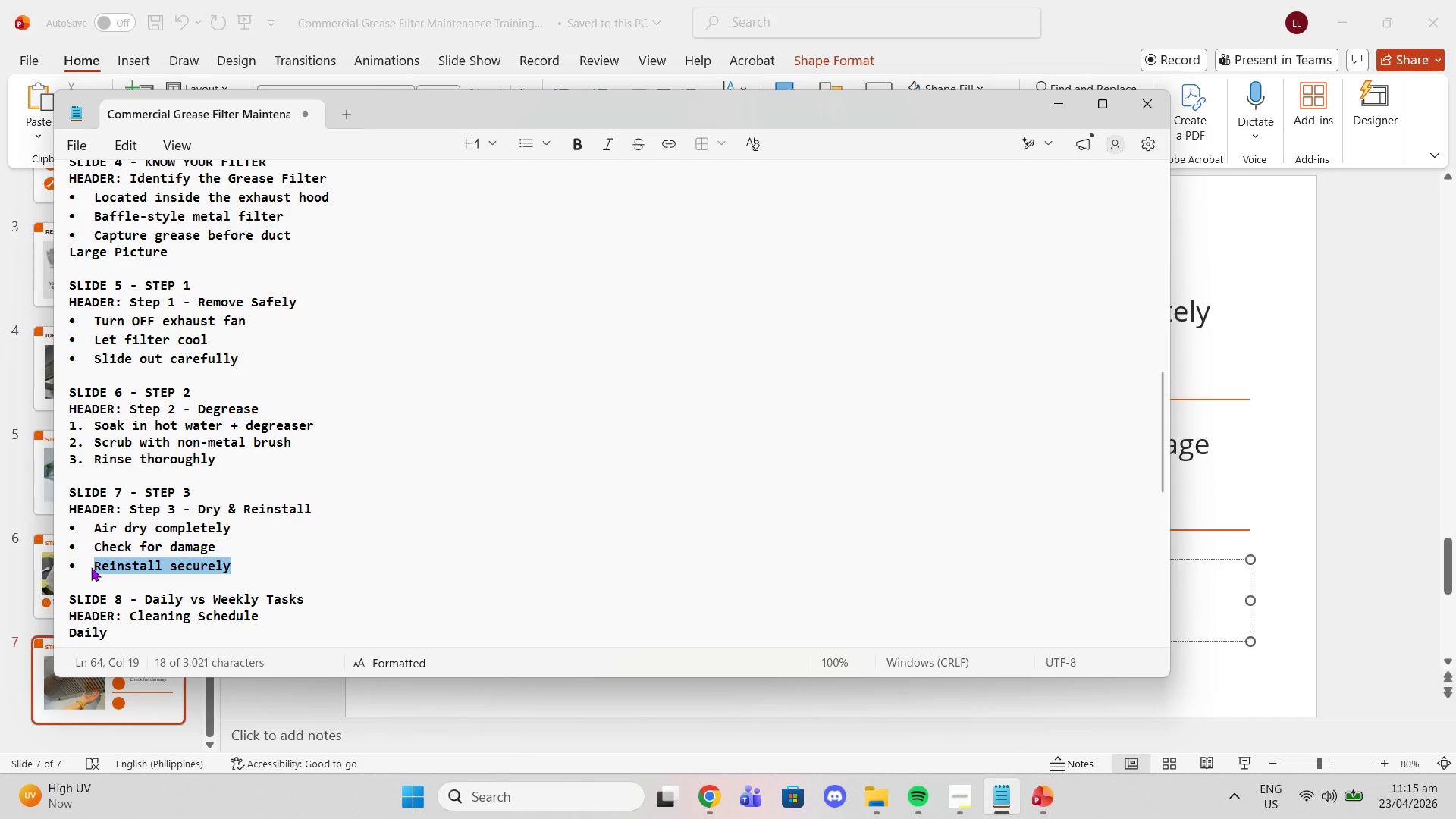 
key(Control+C)
 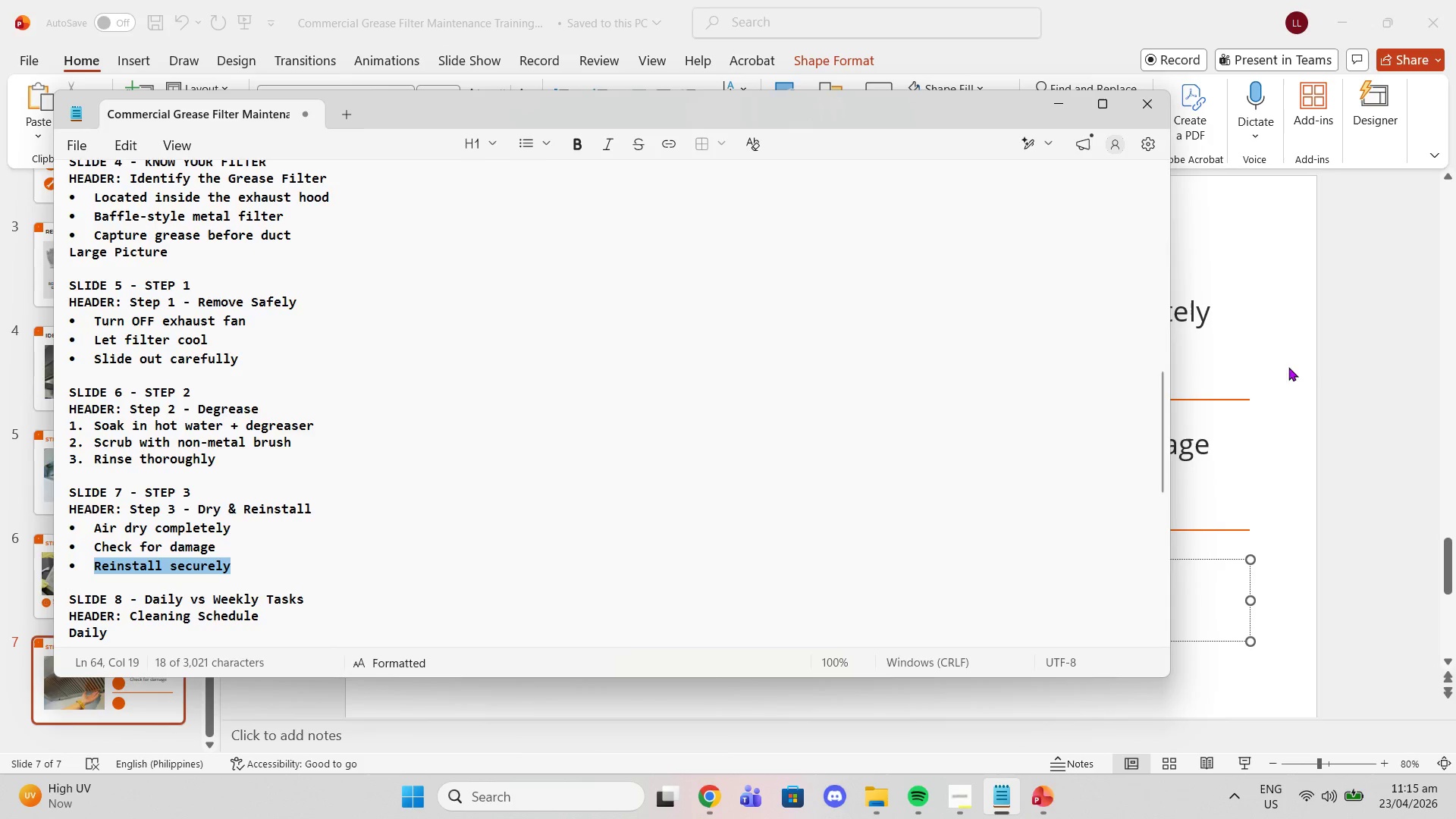 
left_click([1336, 357])
 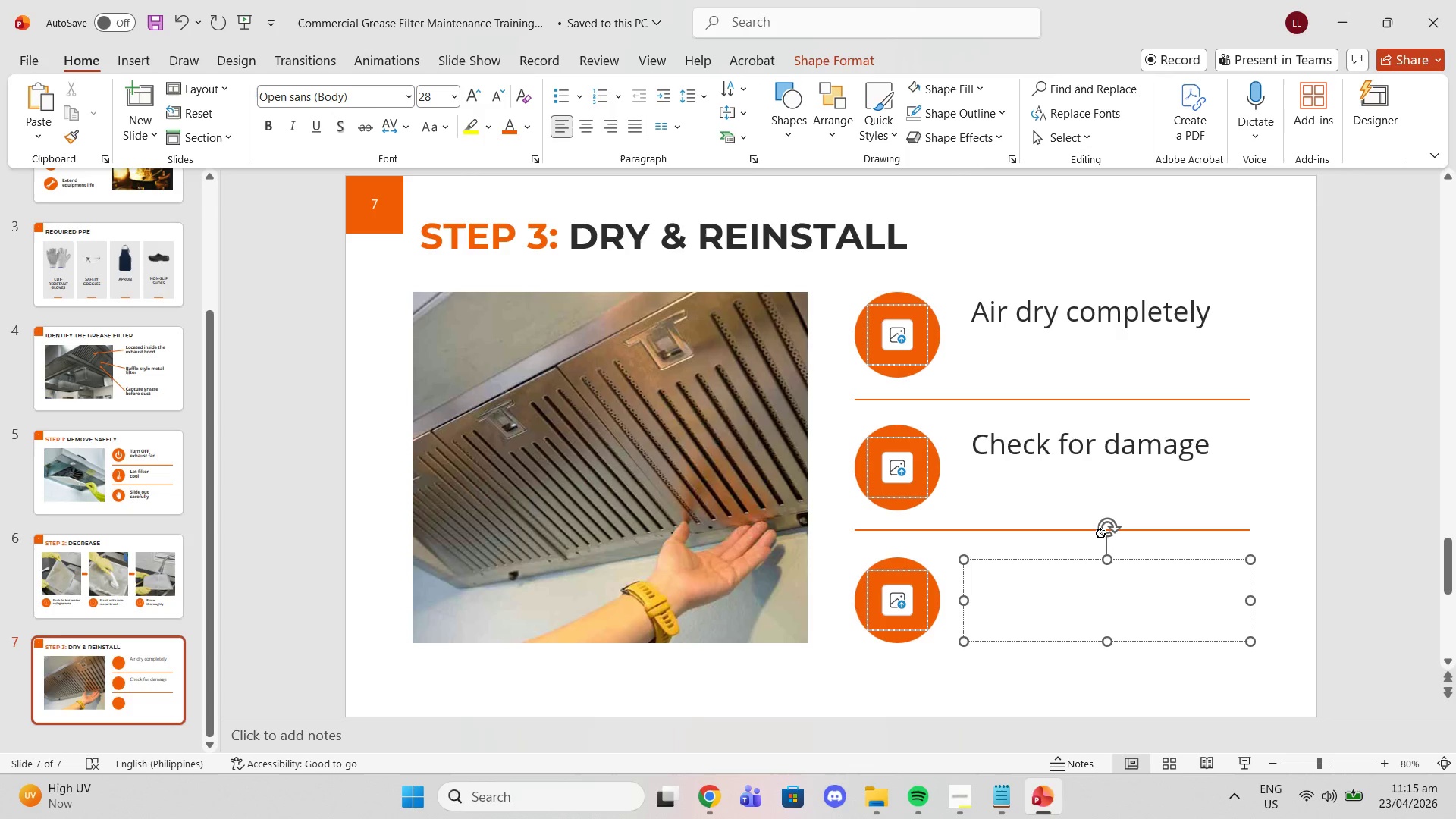 
key(Control+V)
 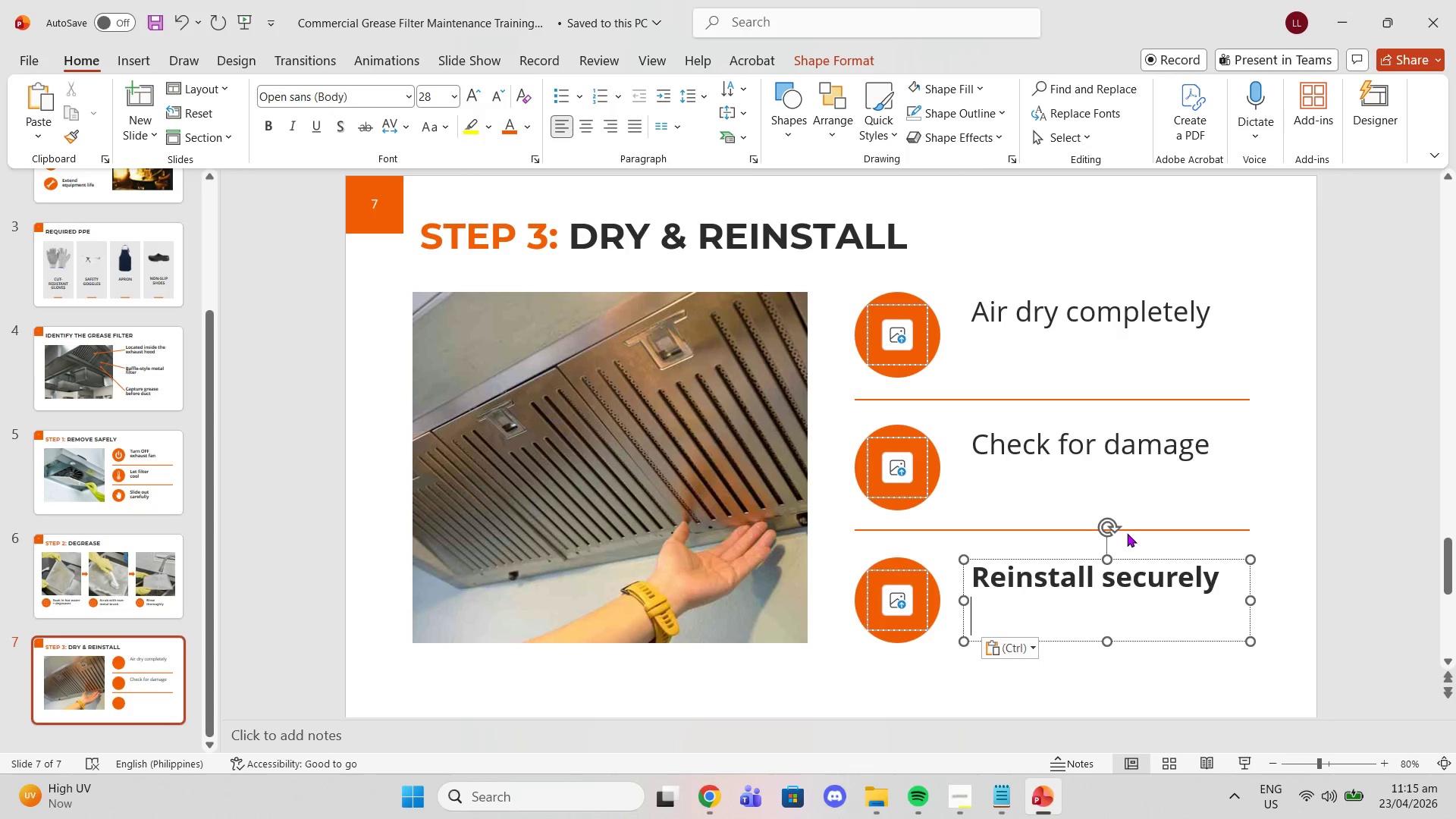 
key(Control+ControlLeft)
 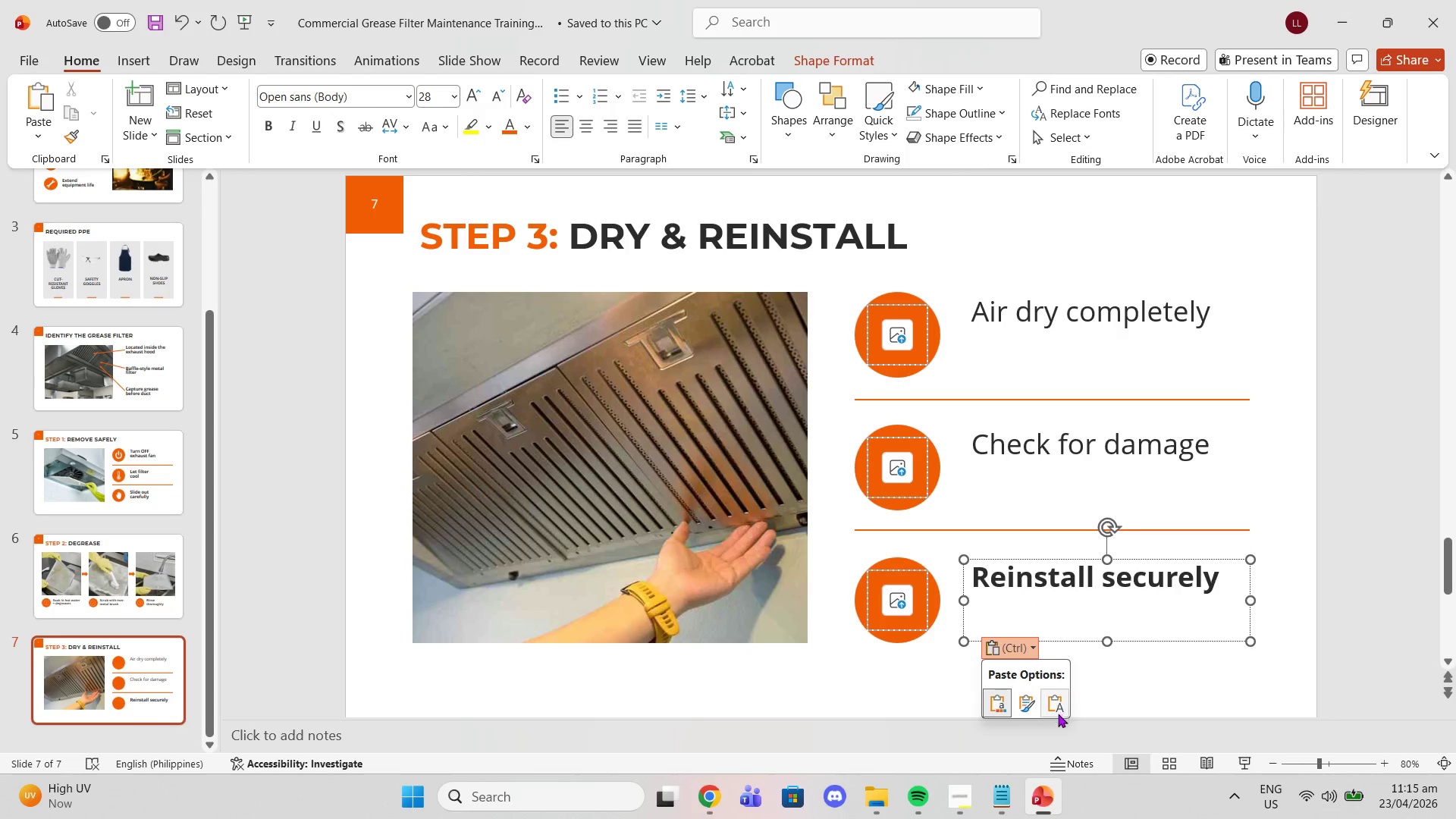 
left_click([1054, 704])
 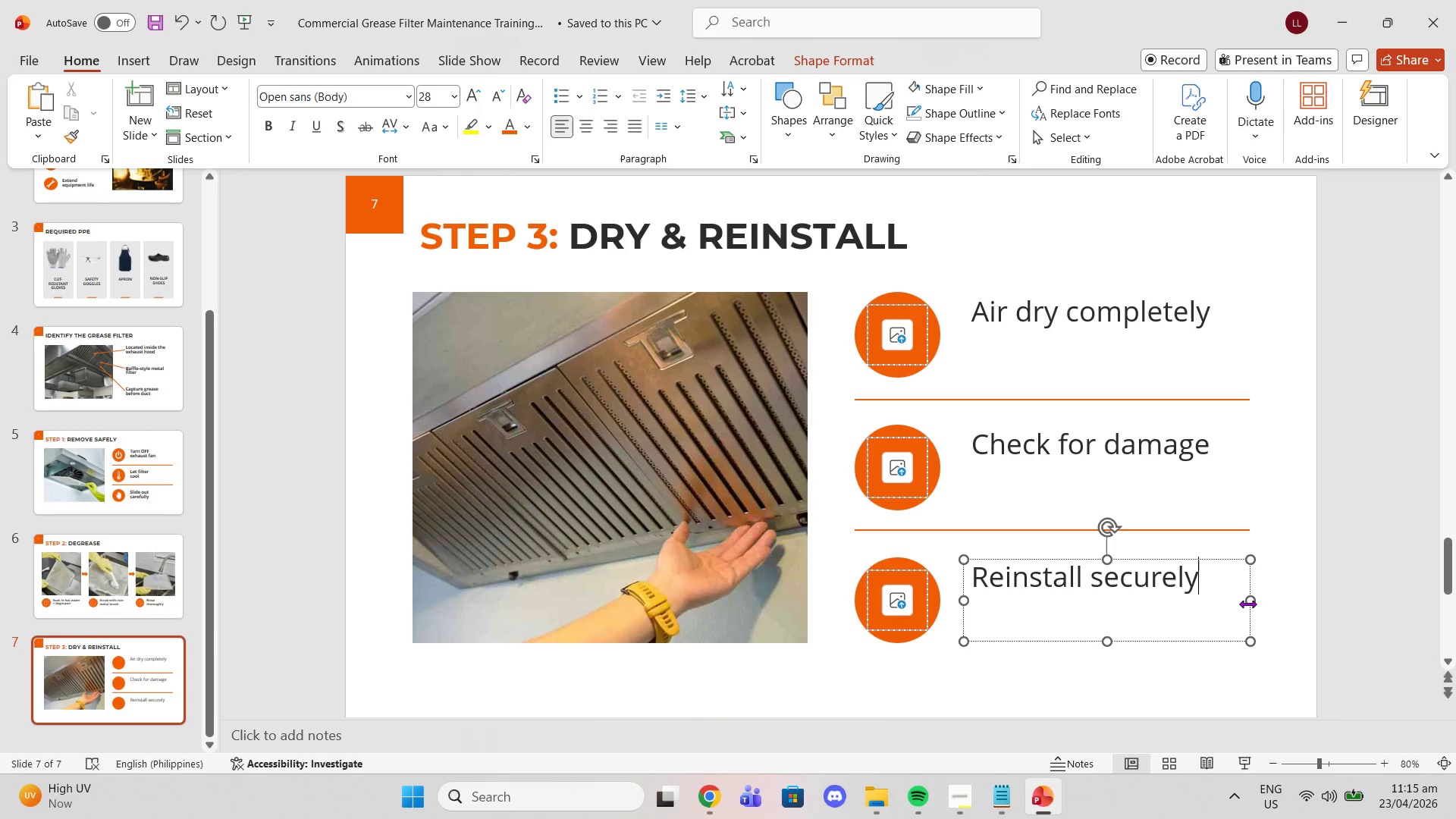 
left_click_drag(start_coordinate=[1250, 605], to_coordinate=[1198, 599])
 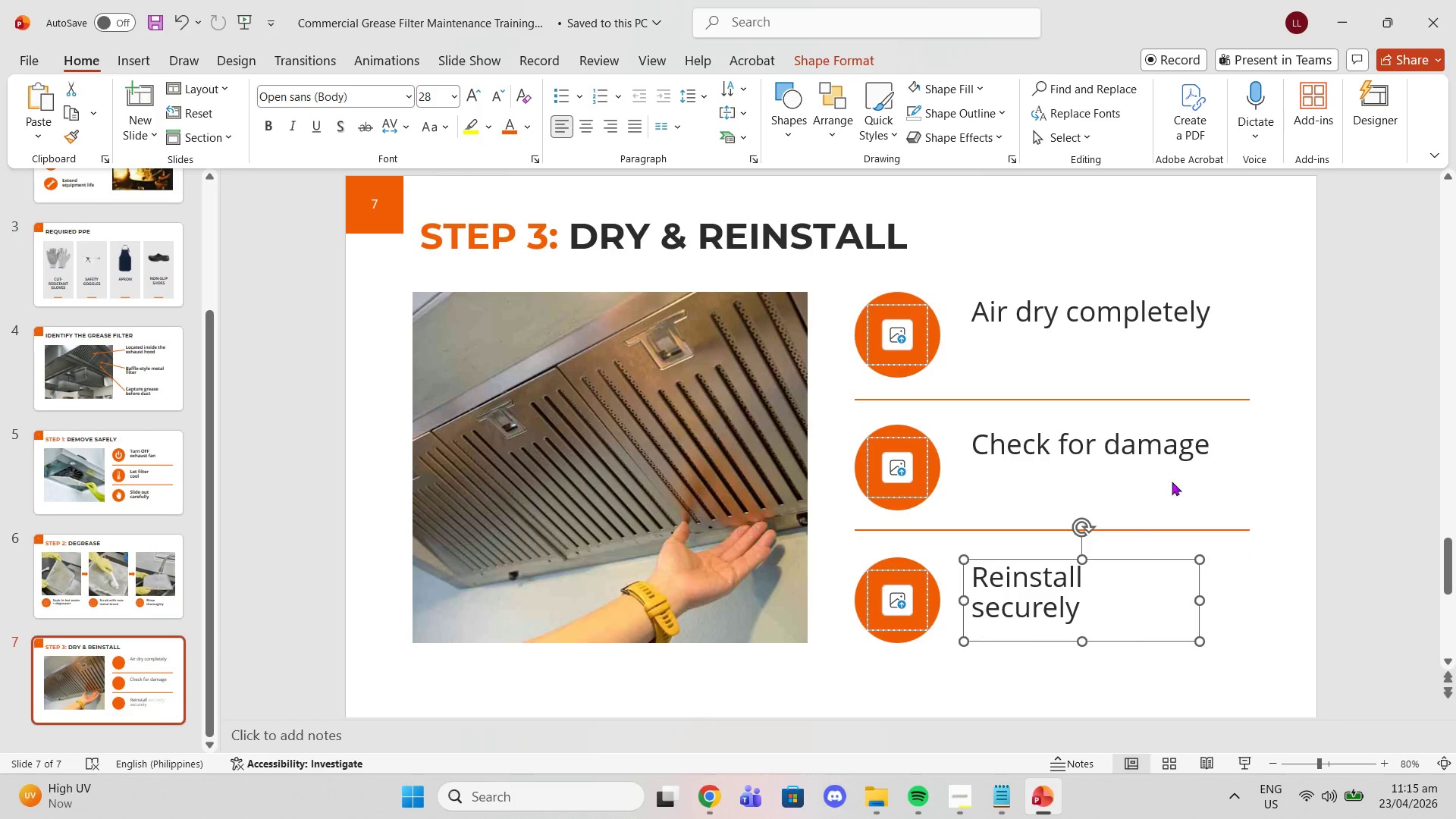 
left_click([1202, 456])
 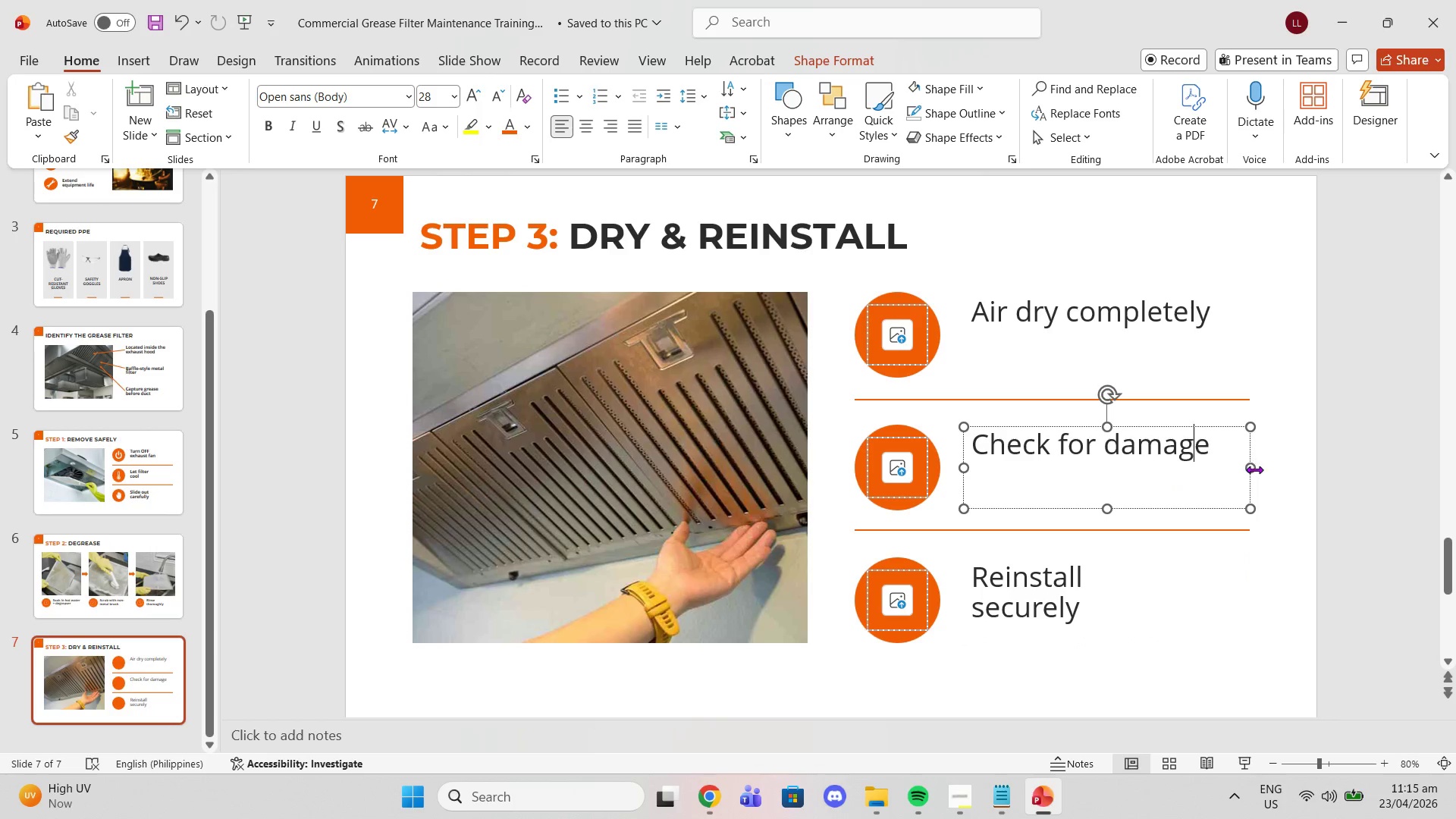 
left_click_drag(start_coordinate=[1254, 471], to_coordinate=[1154, 469])
 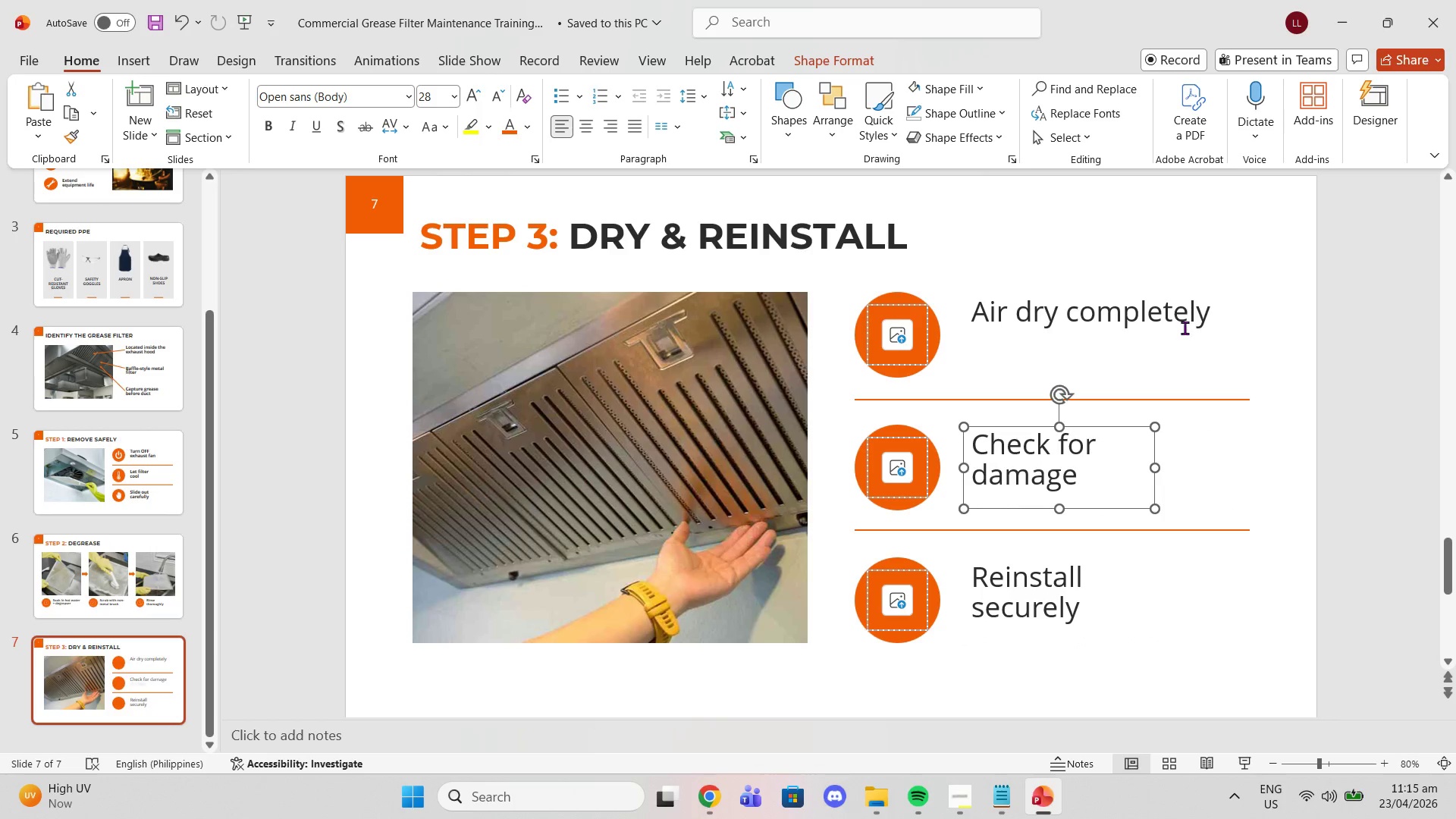 
left_click([1185, 328])
 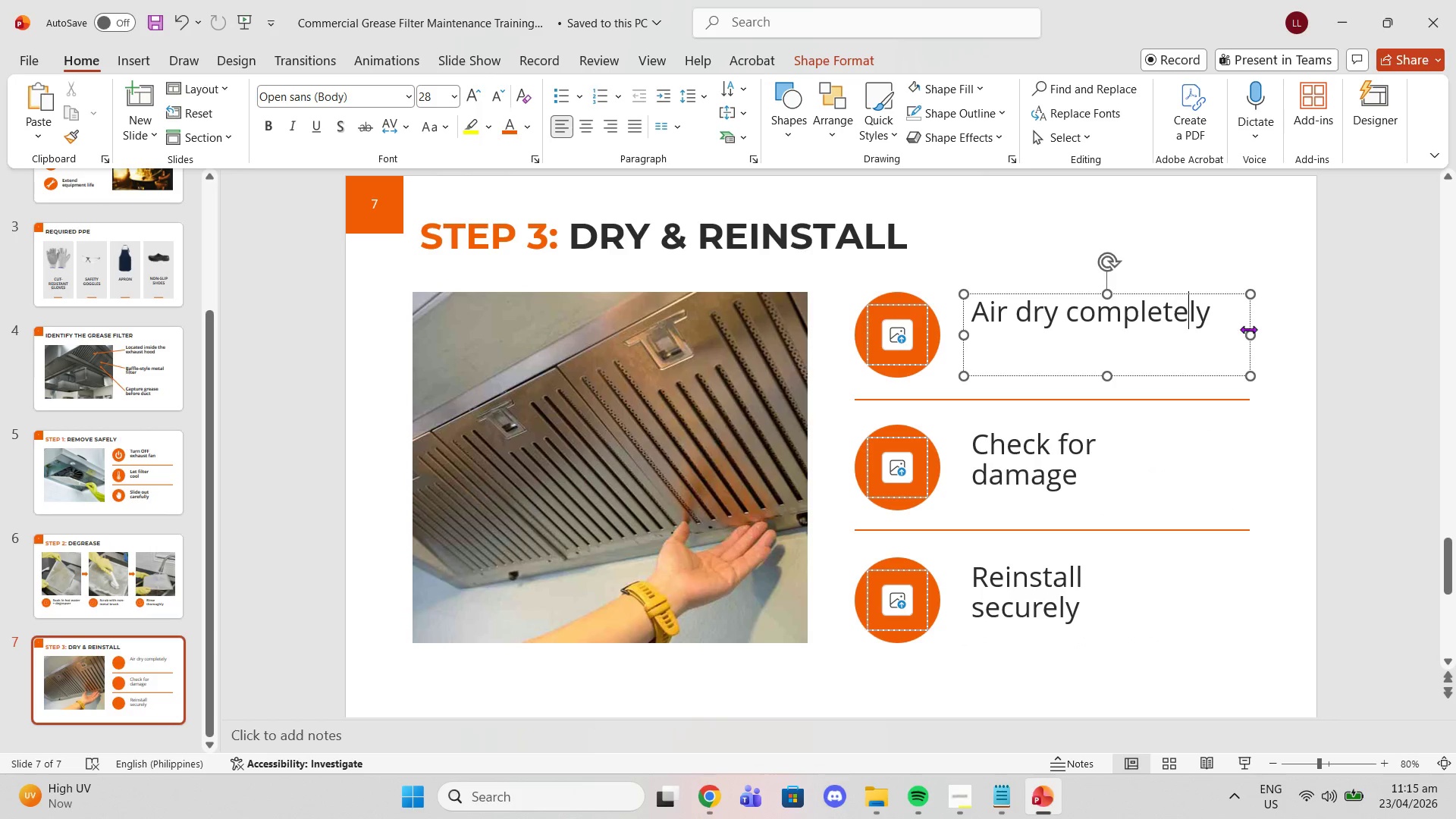 
left_click_drag(start_coordinate=[1254, 334], to_coordinate=[1207, 337])
 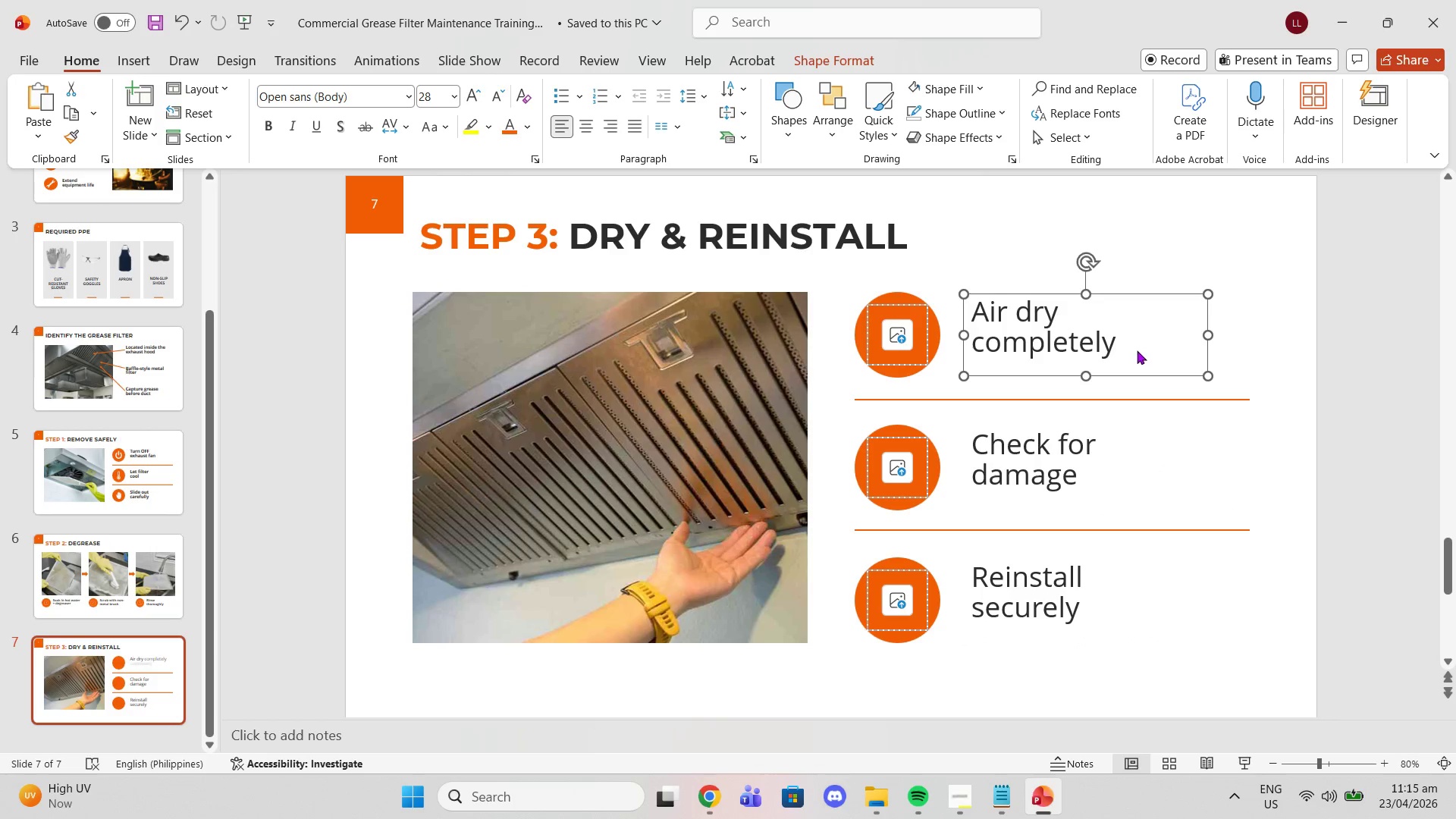 
left_click([1137, 350])
 